 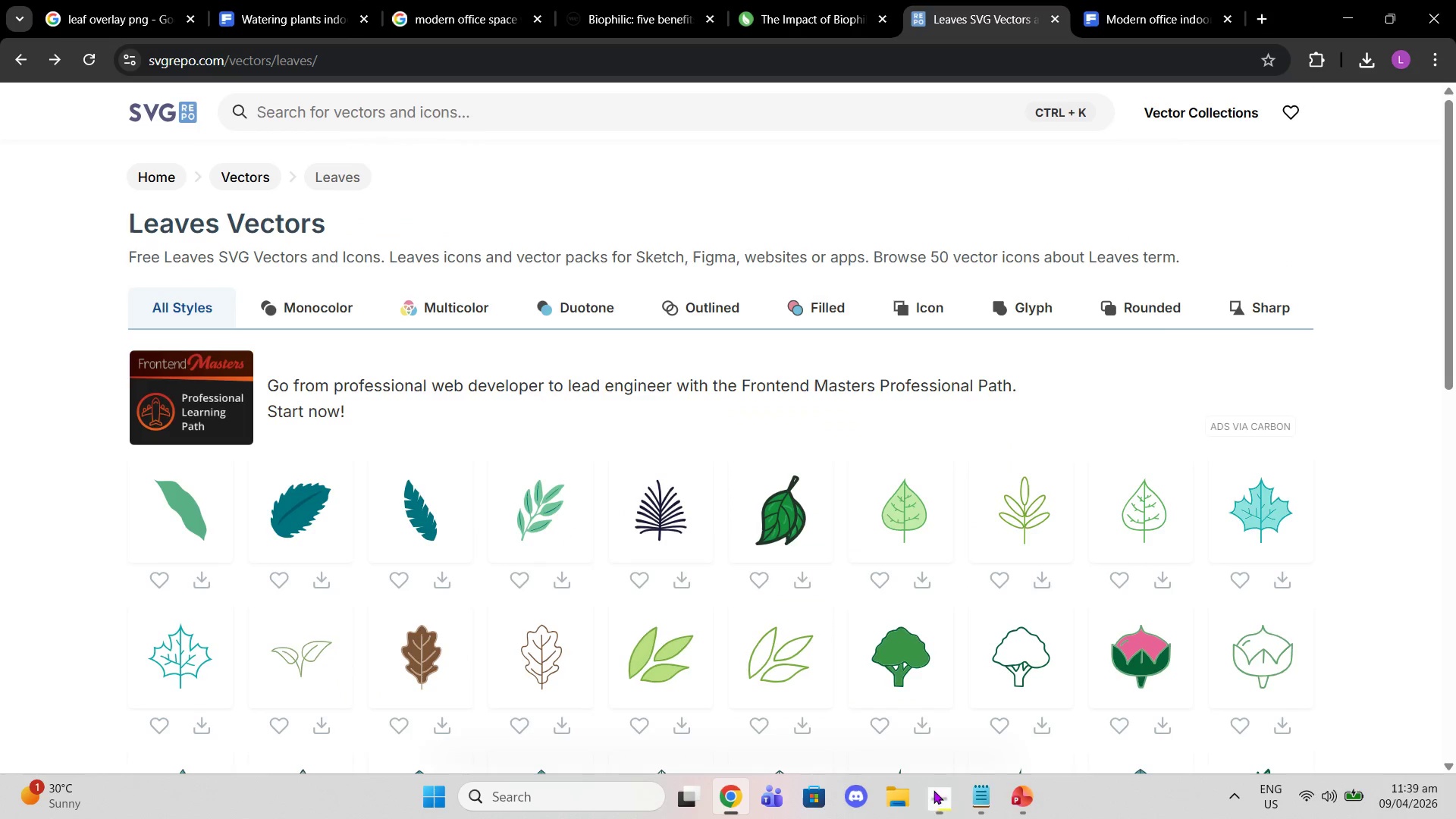 
scroll: coordinate [340, 283], scroll_direction: up, amount: 3.0
 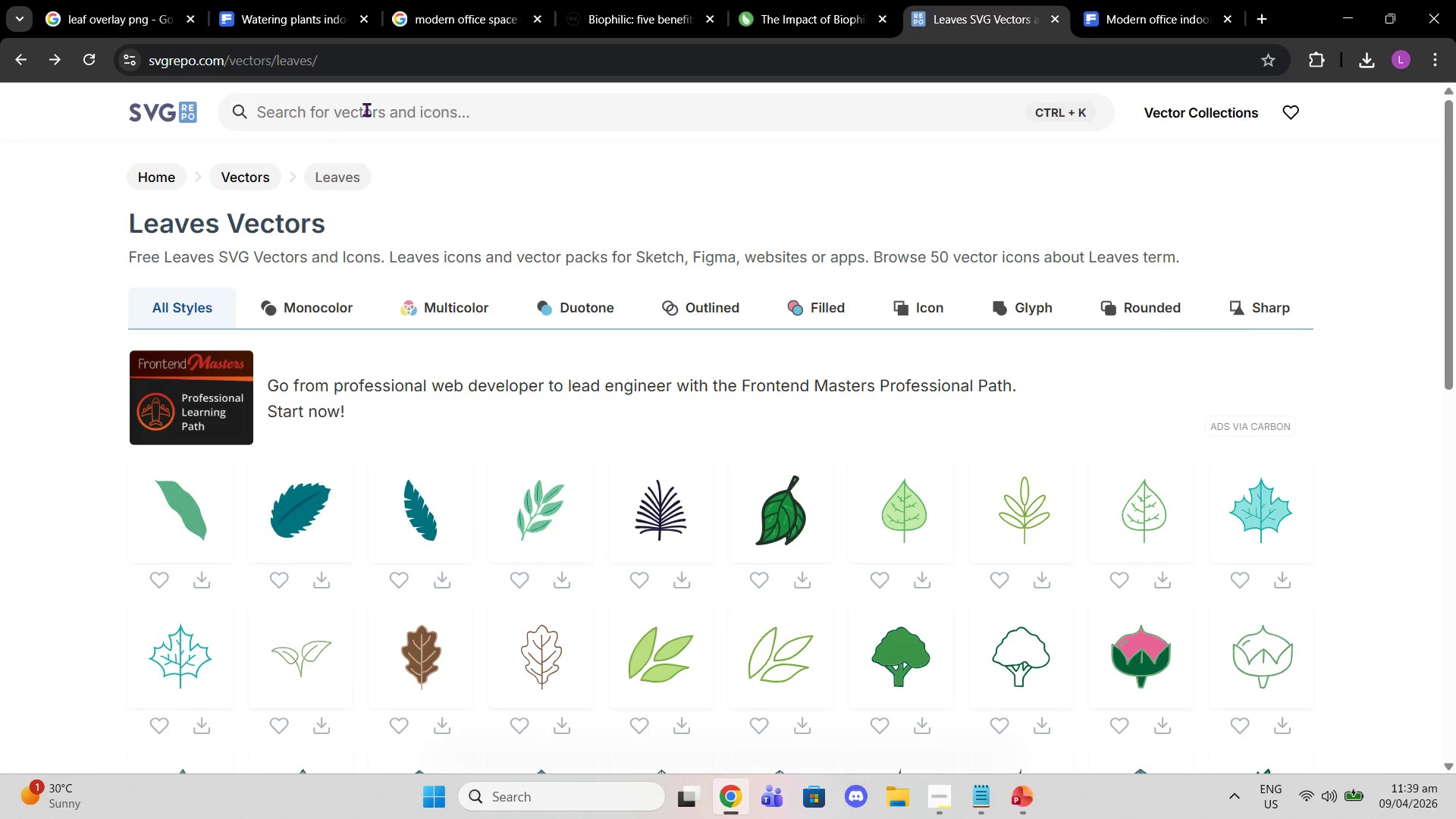 
type(consult)
 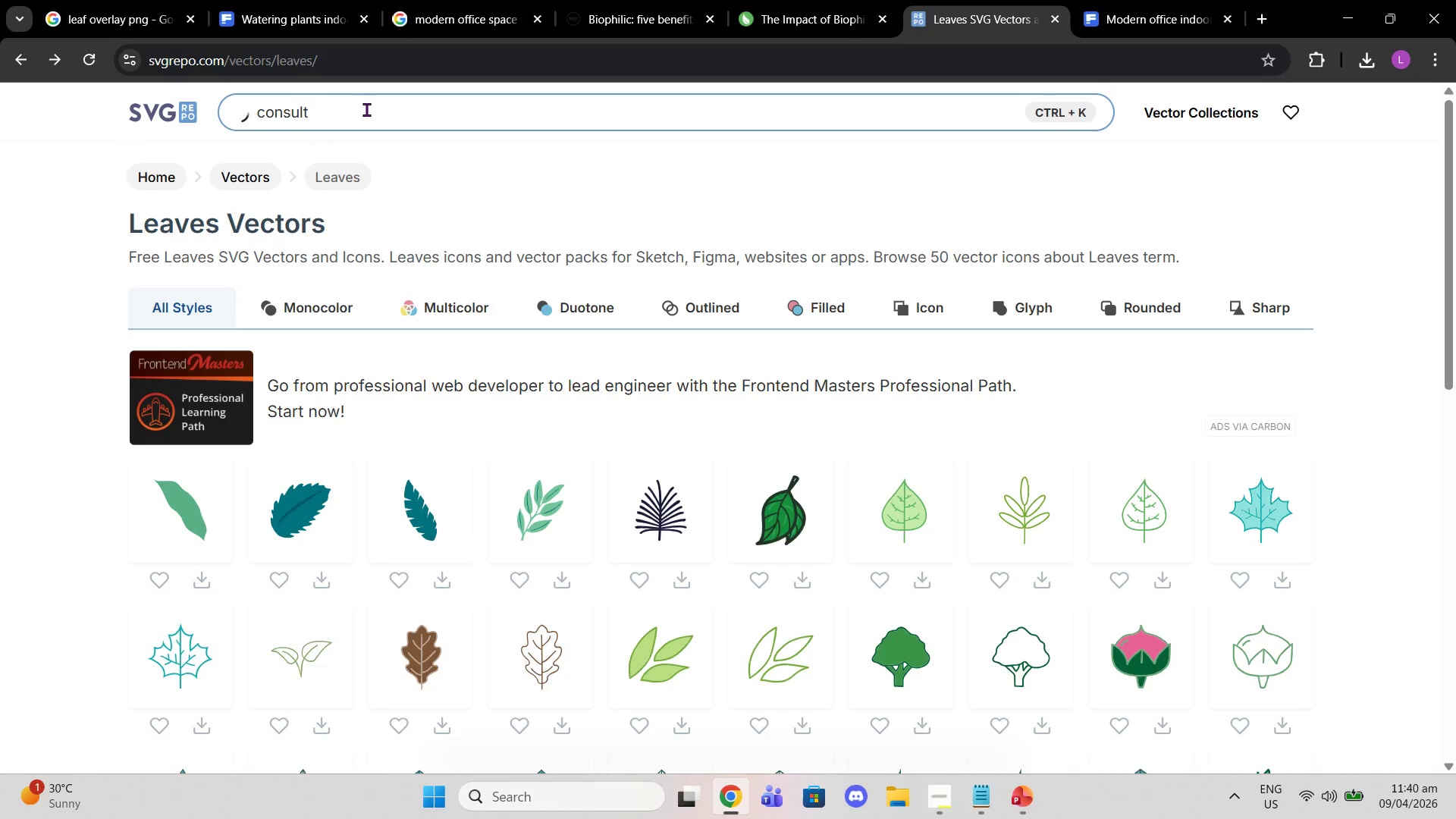 
key(Enter)
 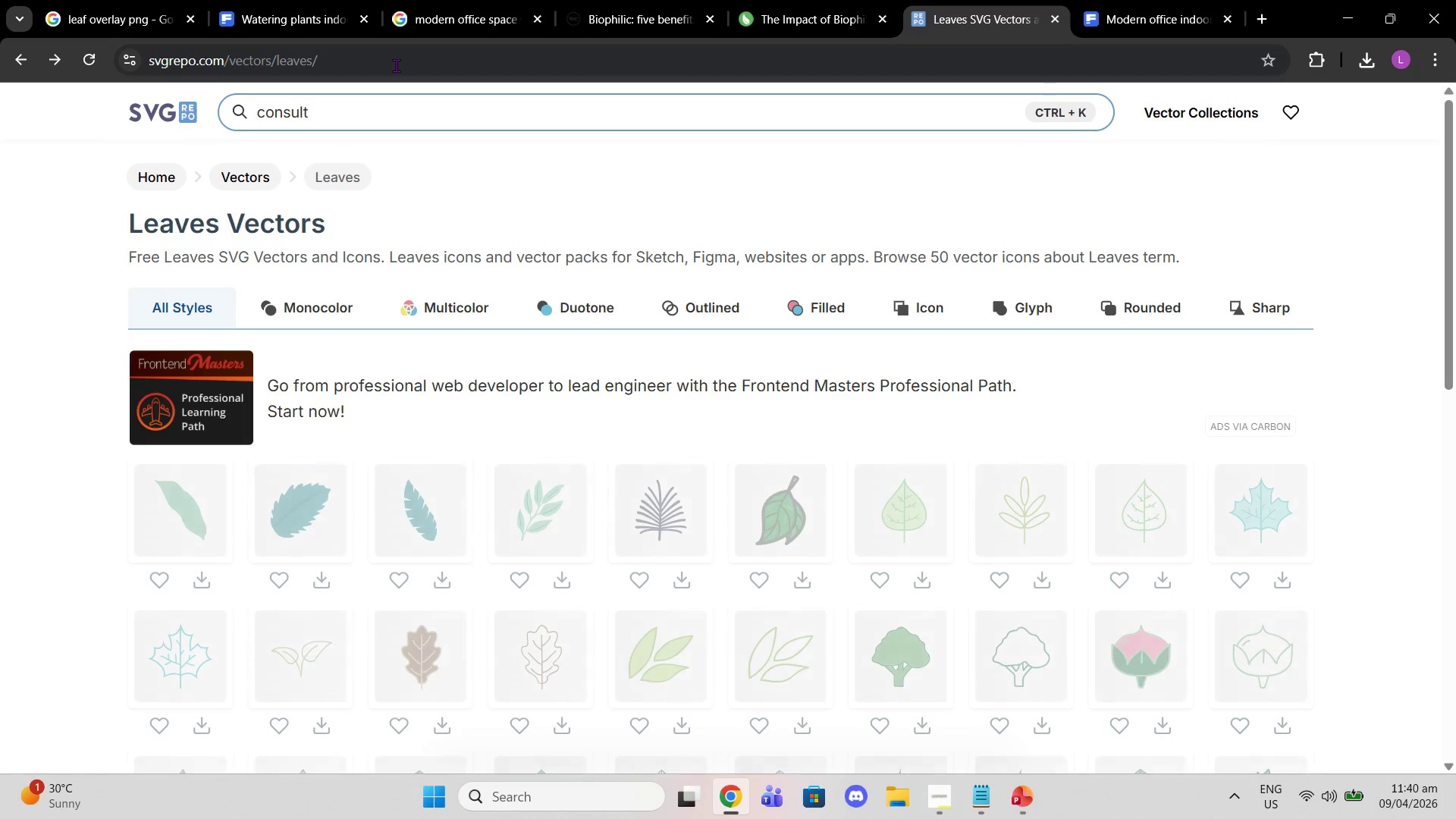 
wait(8.48)
 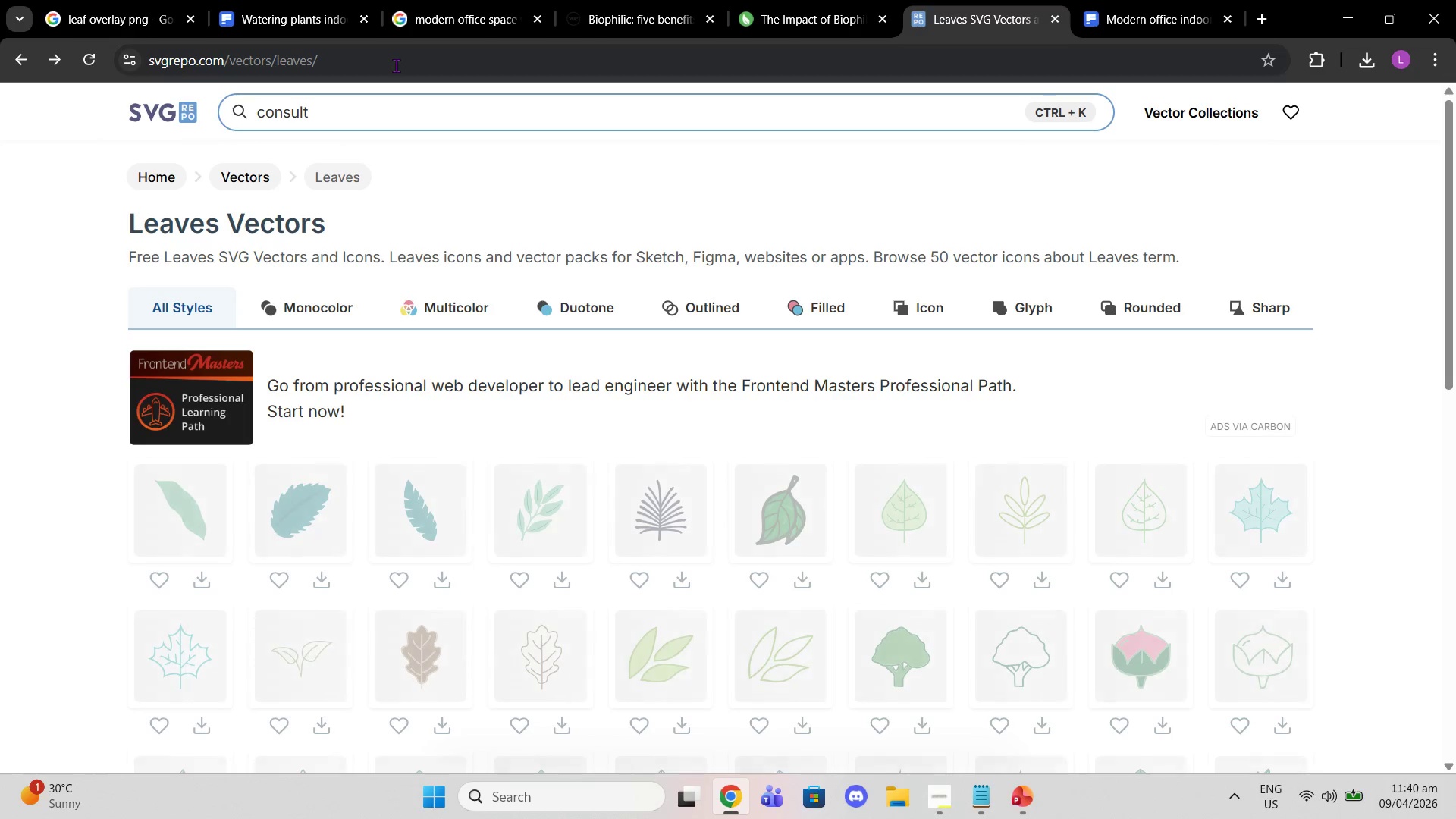 
key(Enter)
 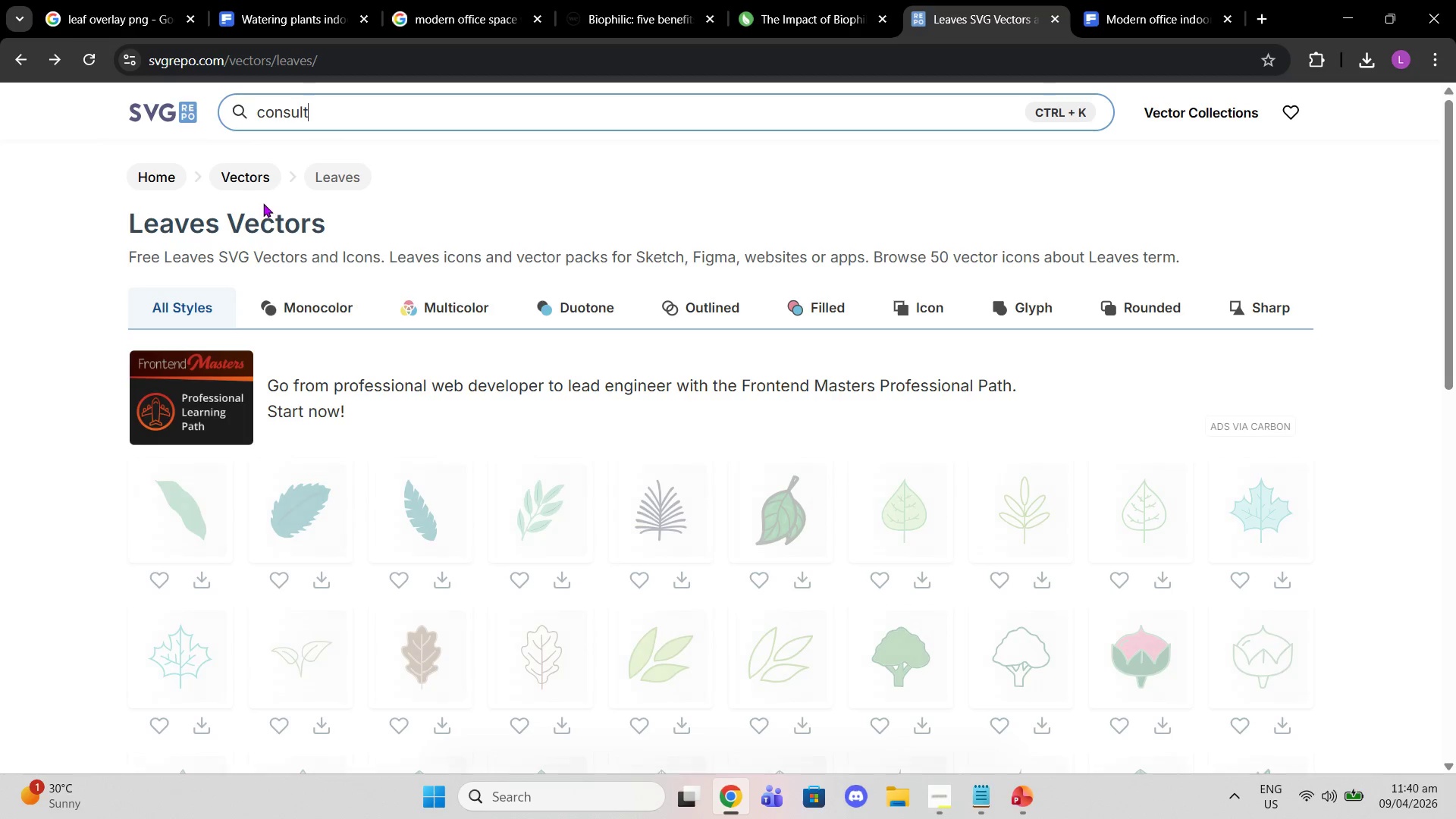 
left_click_drag(start_coordinate=[624, 168], to_coordinate=[630, 168])
 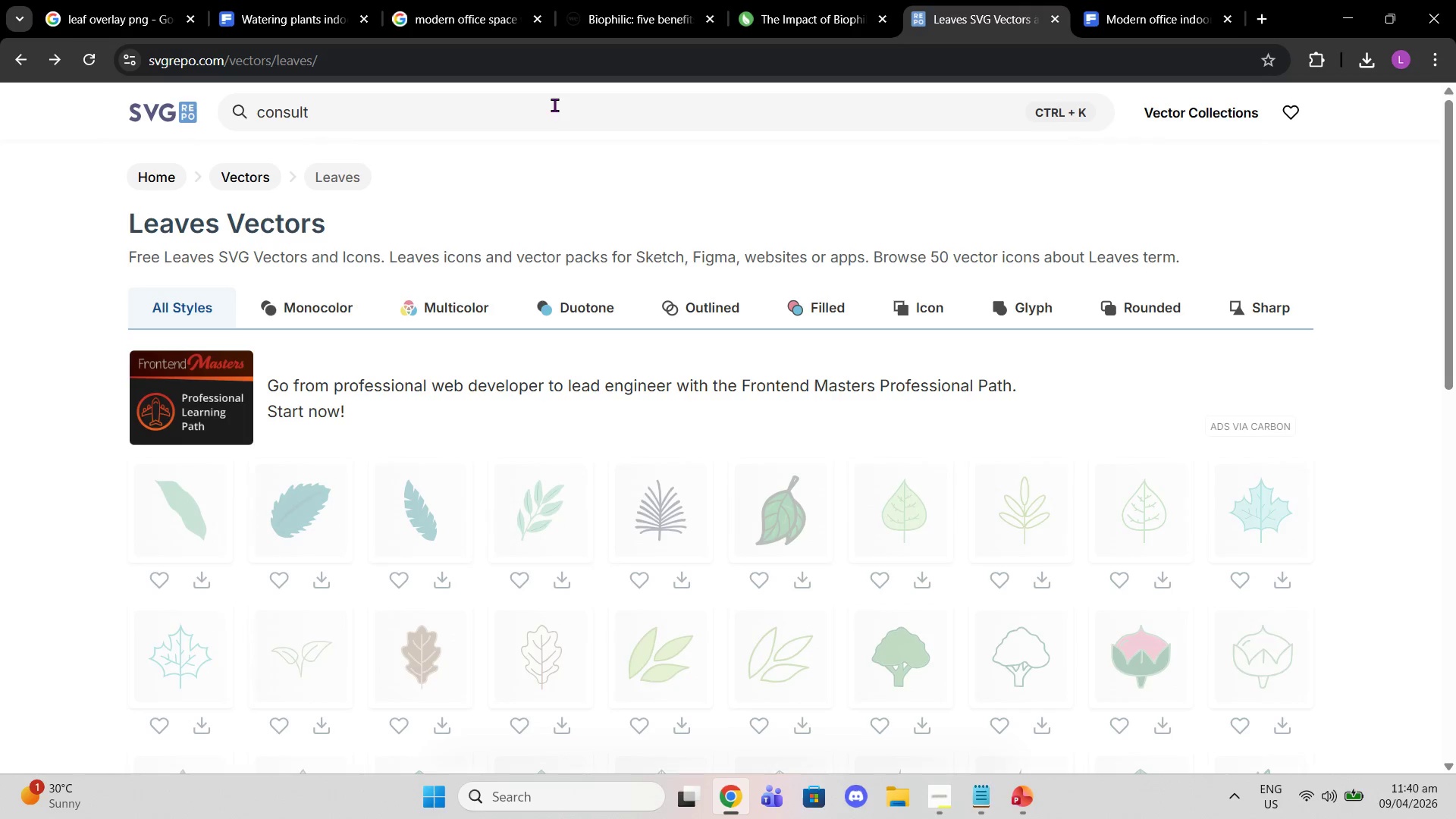 
left_click_drag(start_coordinate=[554, 117], to_coordinate=[554, 122])
 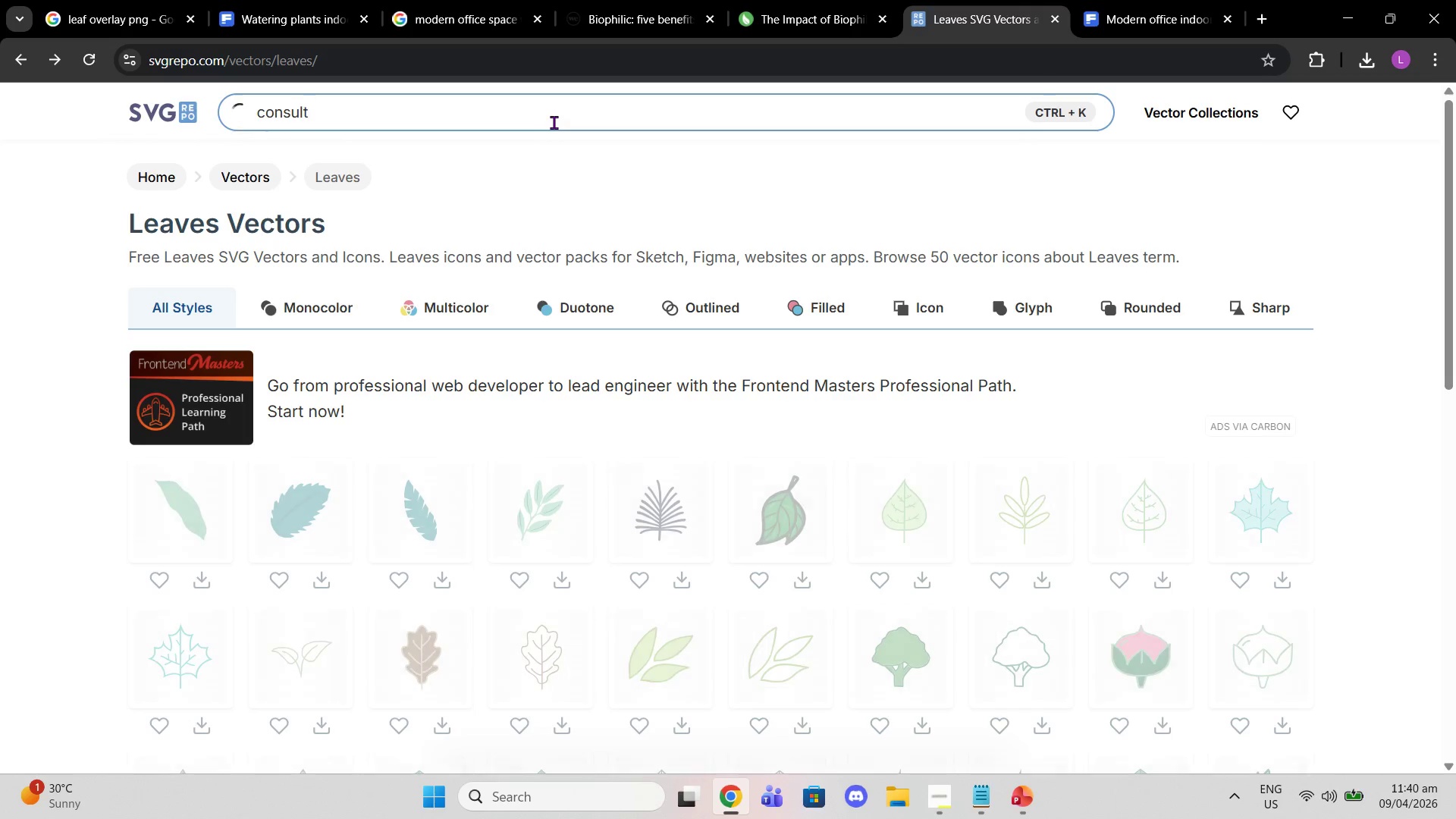 
key(Enter)
 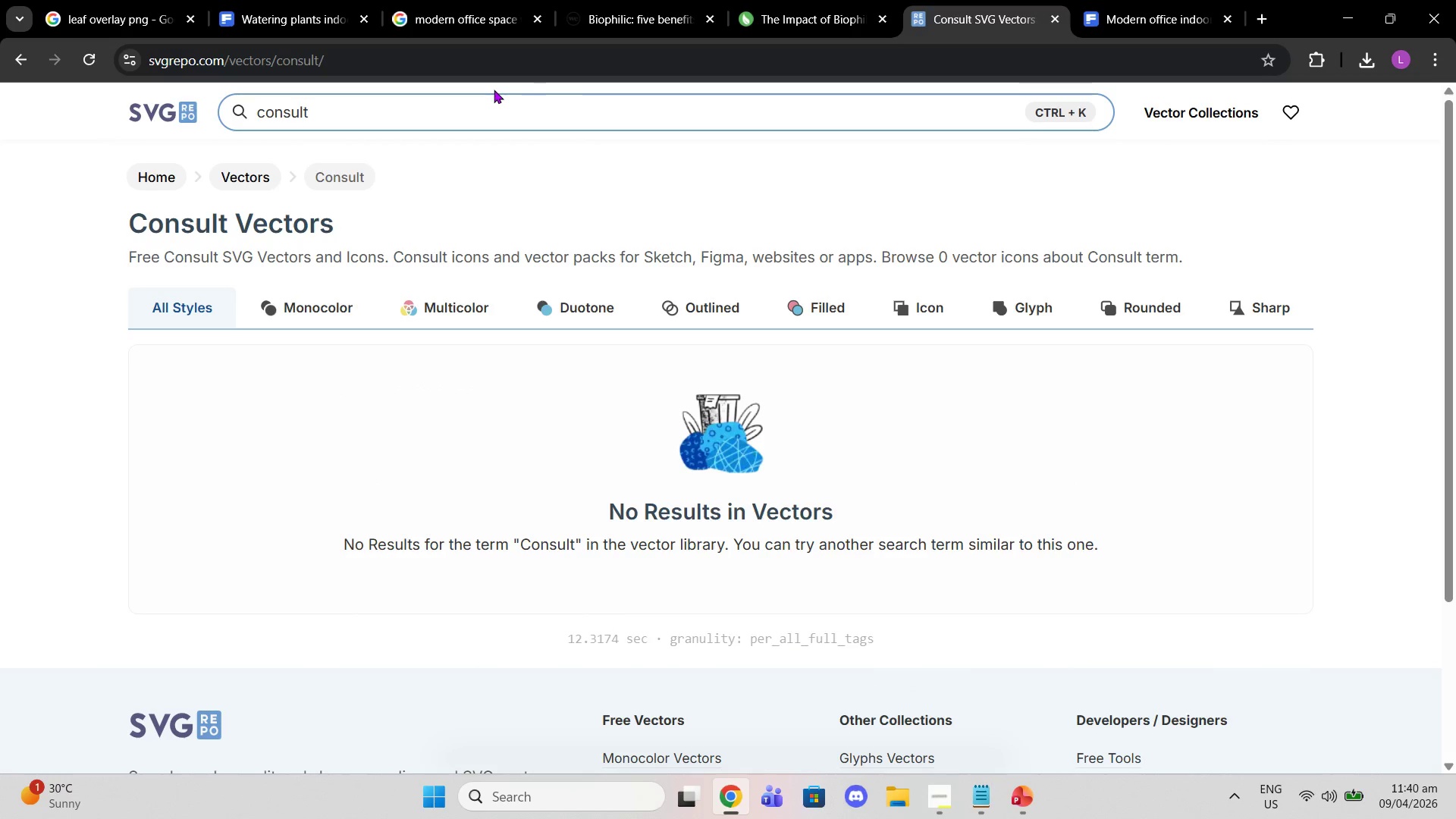 
type(ing)
 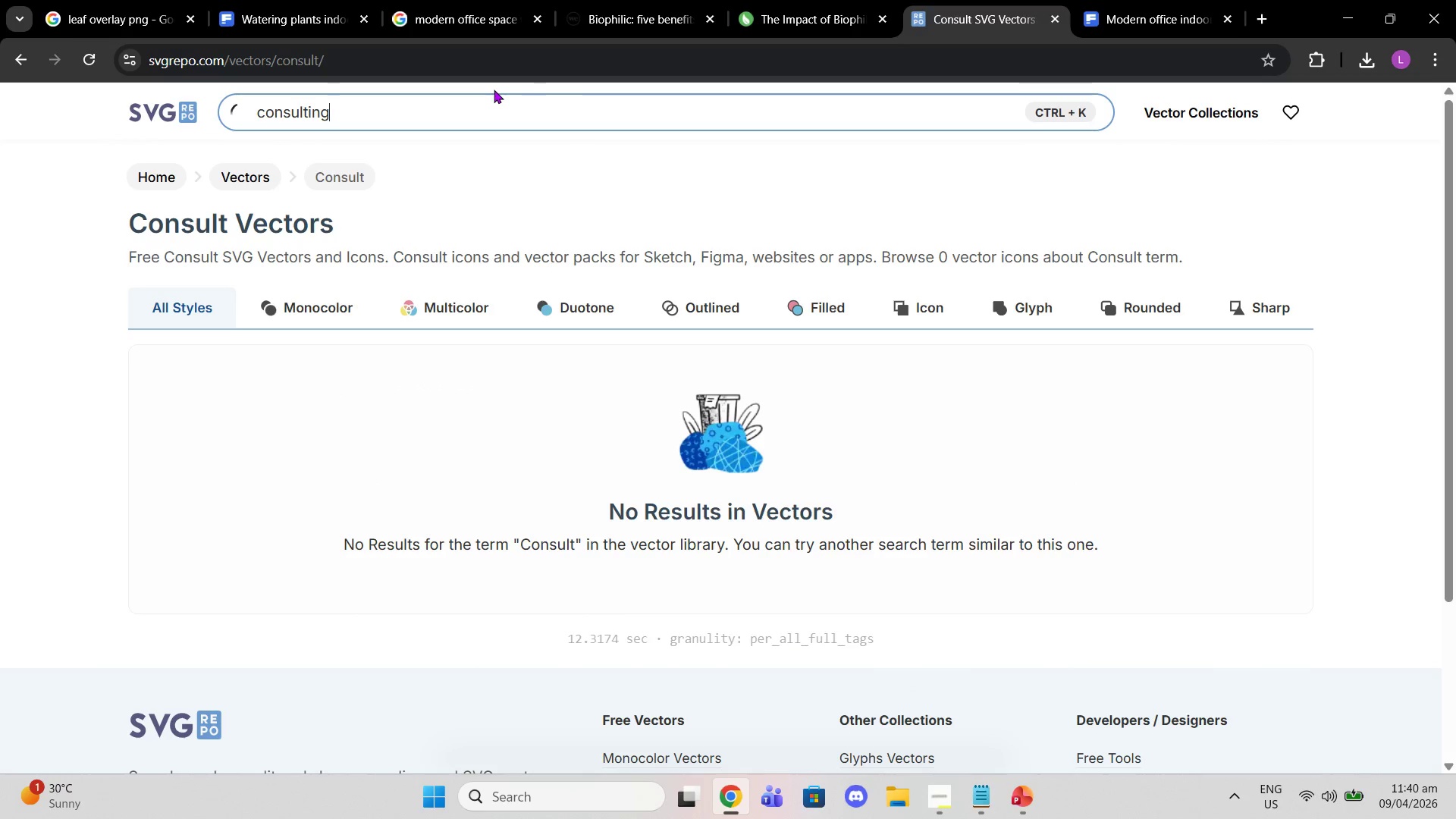 
key(Enter)
 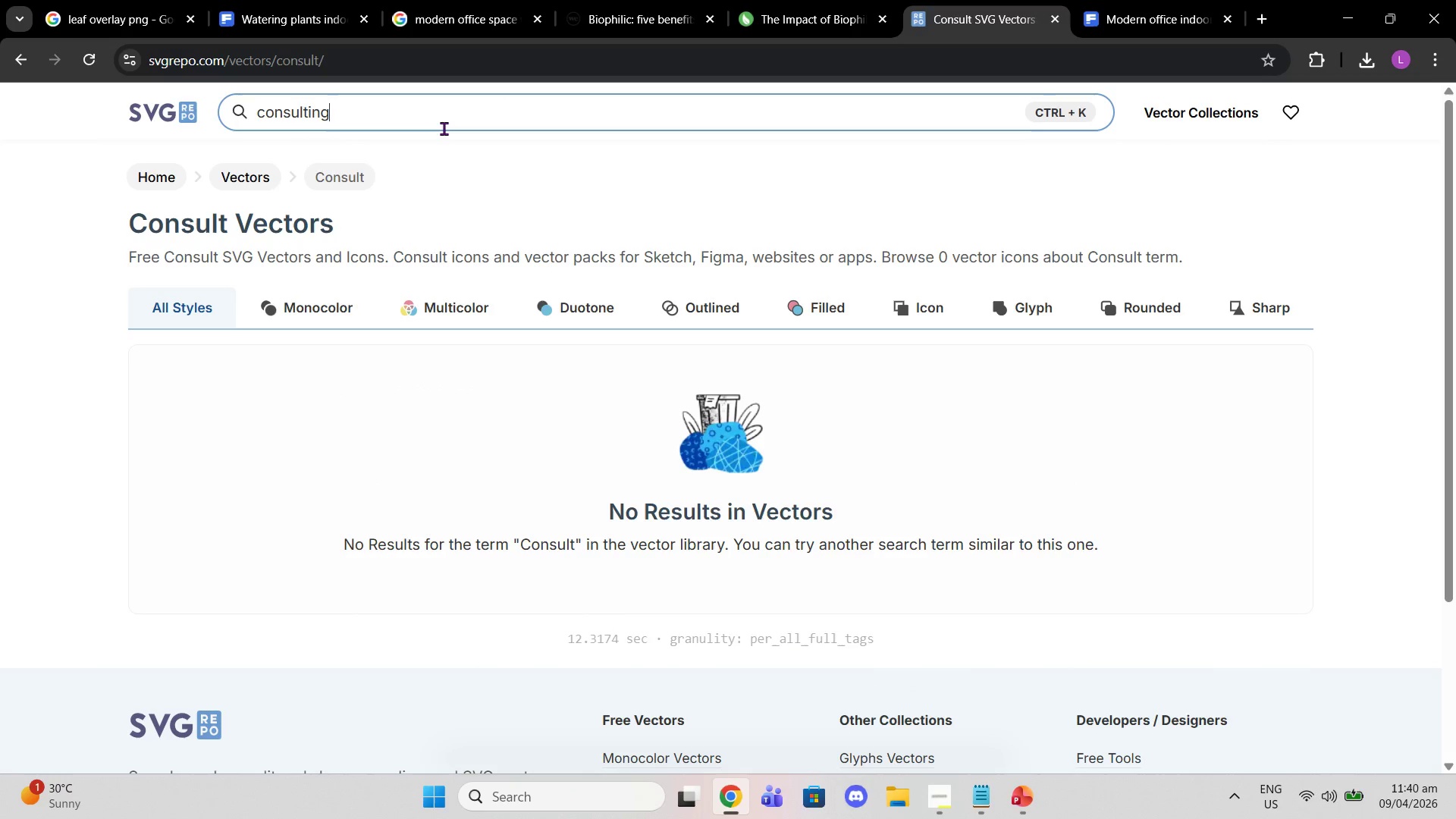 
left_click_drag(start_coordinate=[436, 115], to_coordinate=[0, 94])
 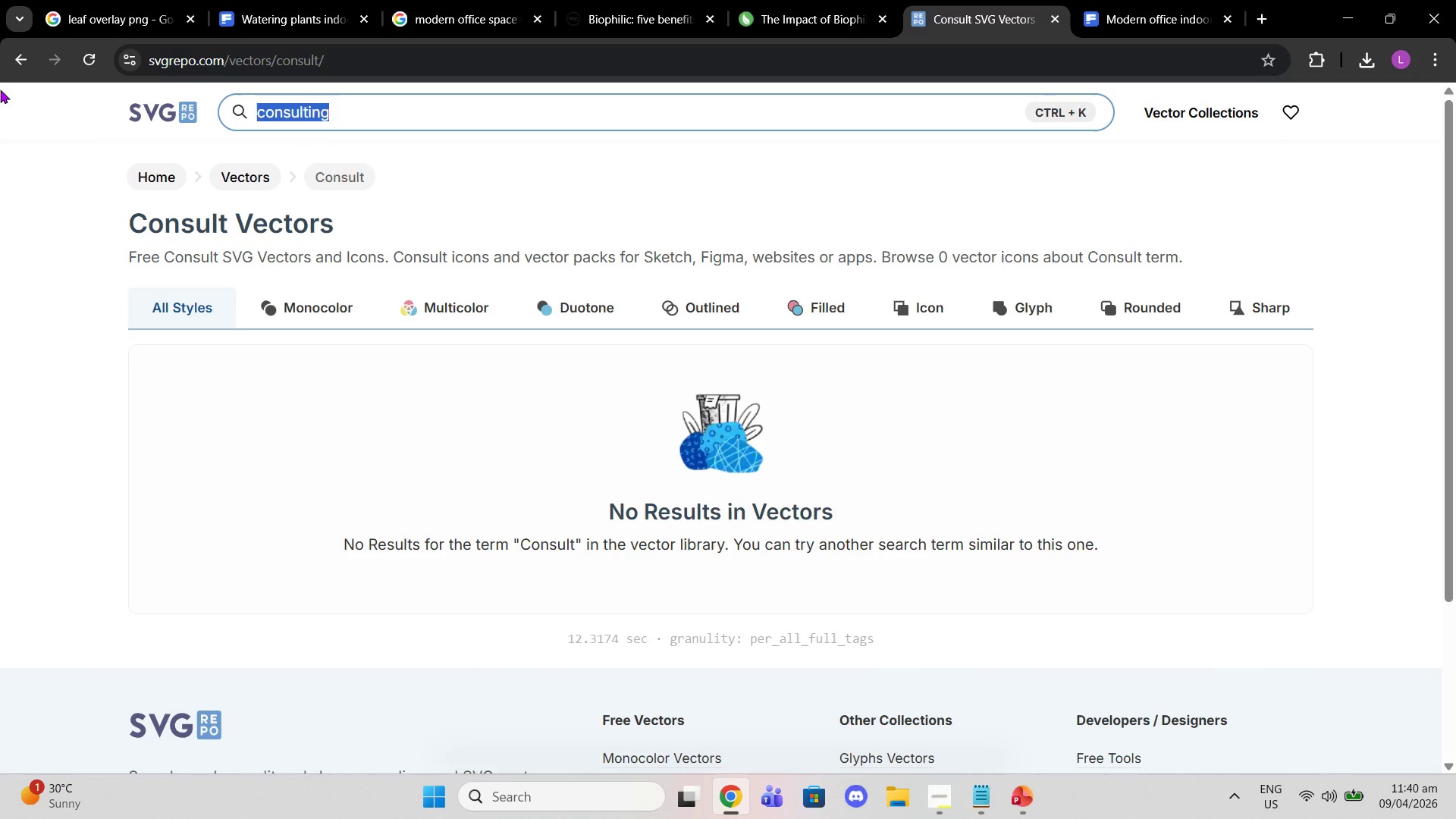 
type(cp)
key(Backspace)
type(onversation)
 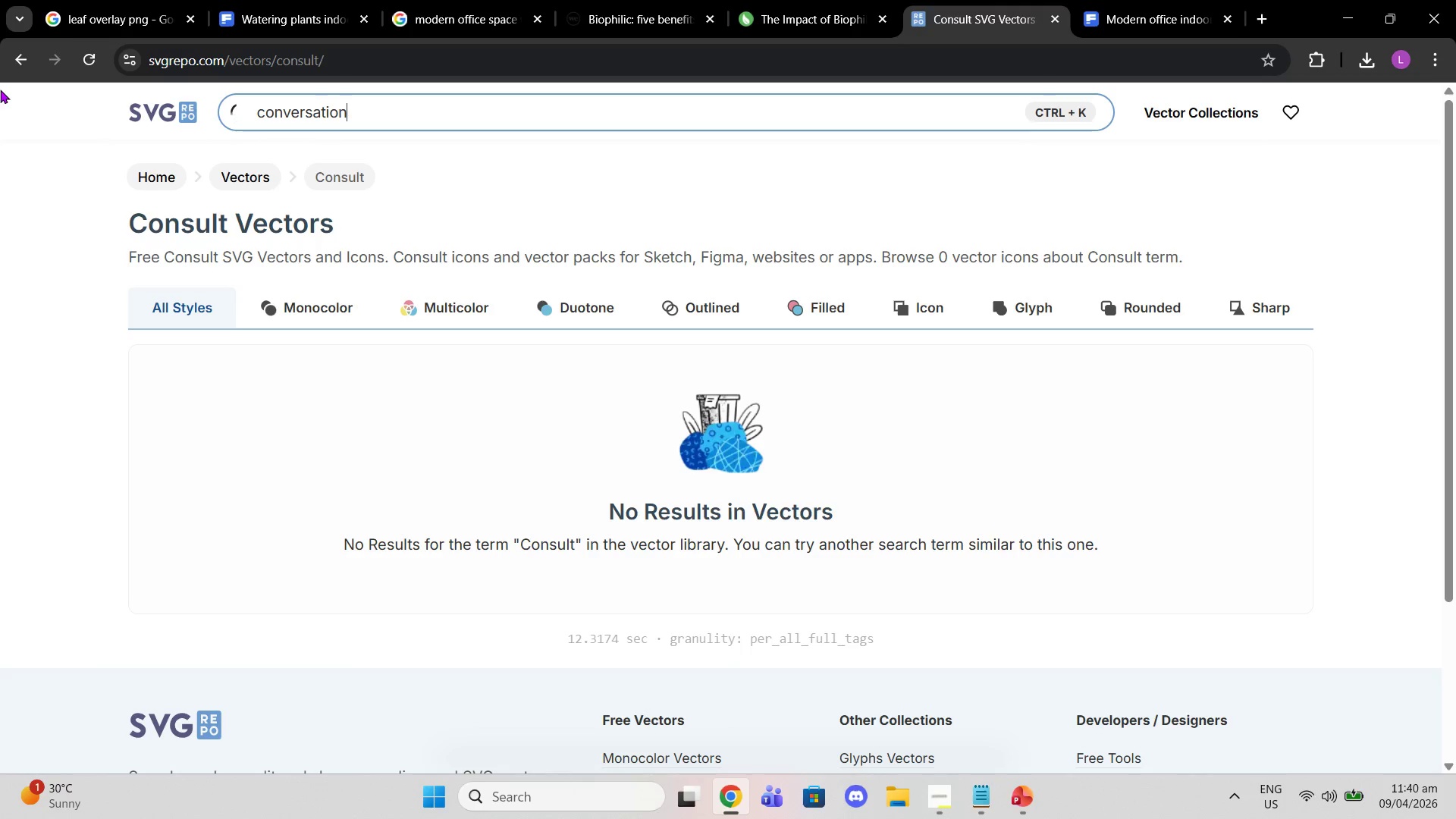 
key(Enter)
 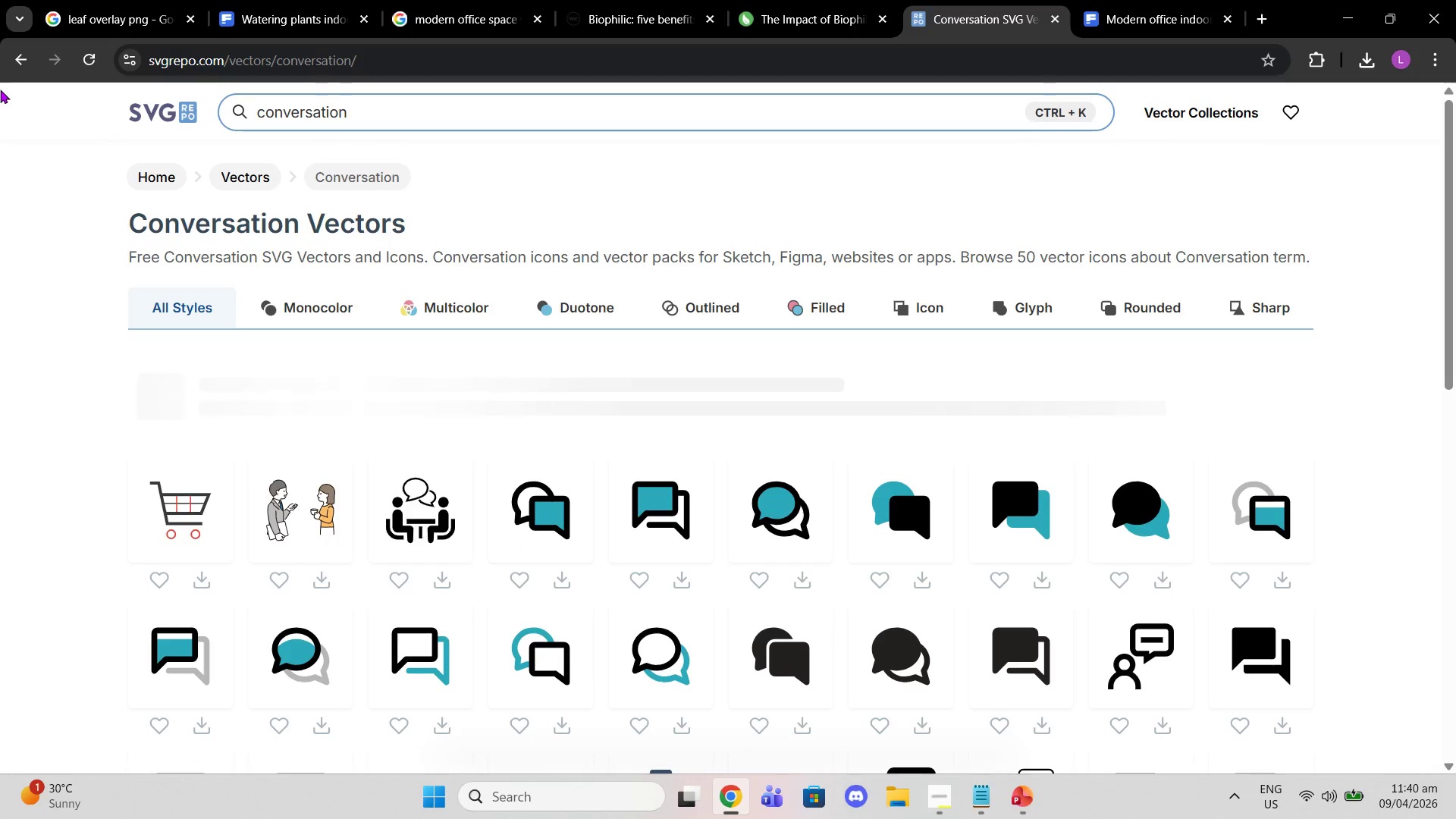 
wait(6.3)
 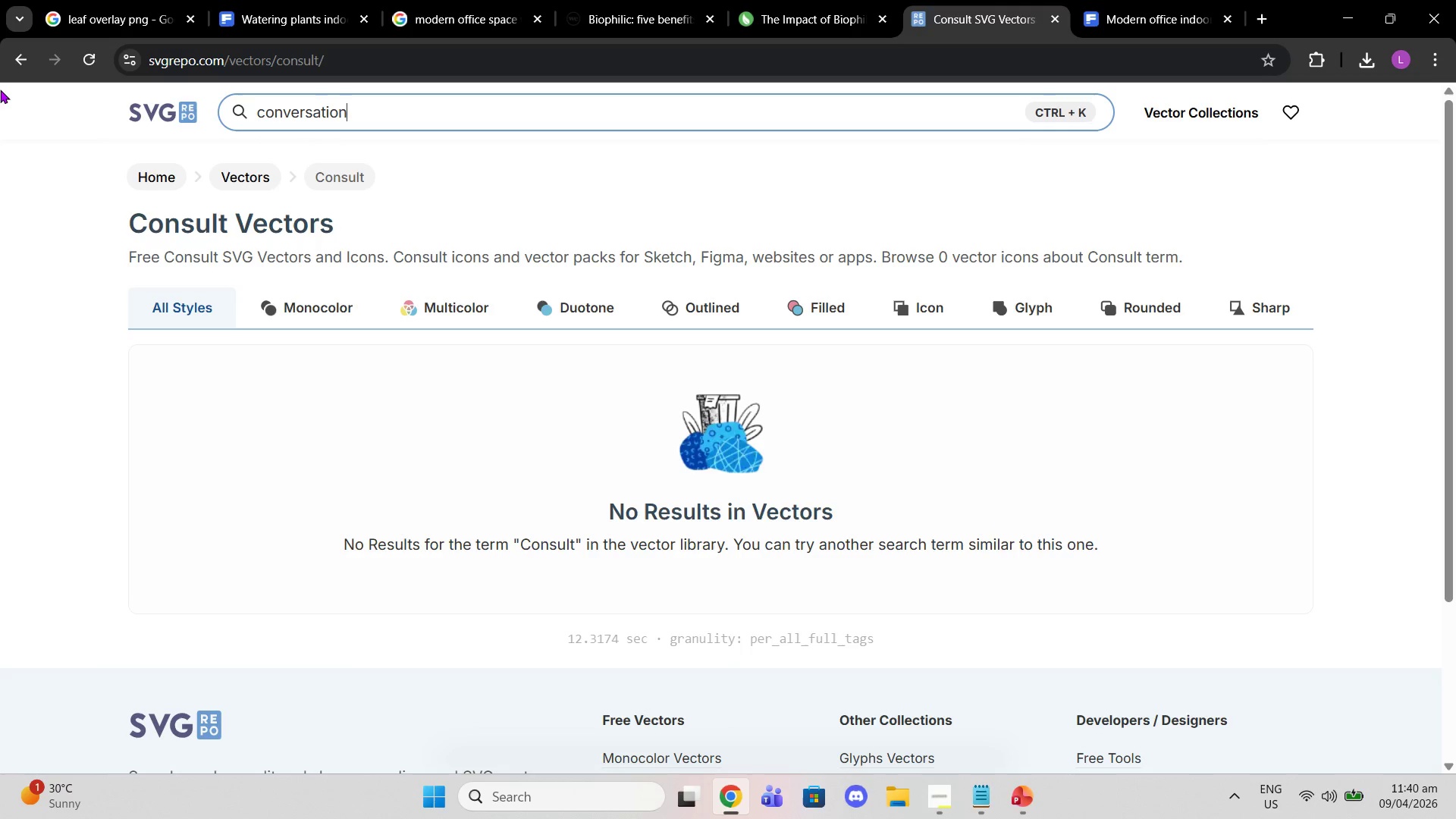 
scroll: coordinate [607, 485], scroll_direction: down, amount: 6.0
 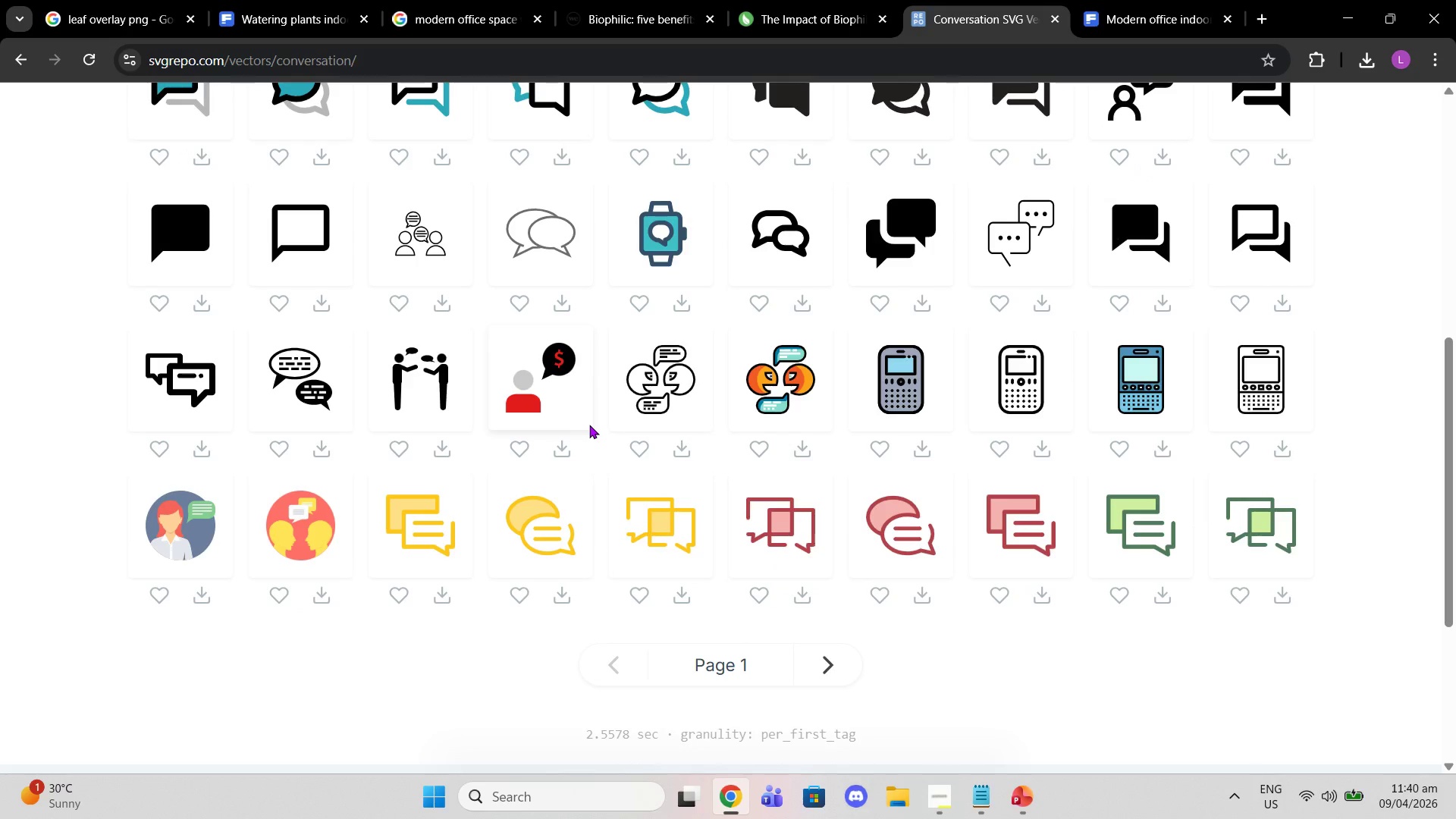 
wait(11.15)
 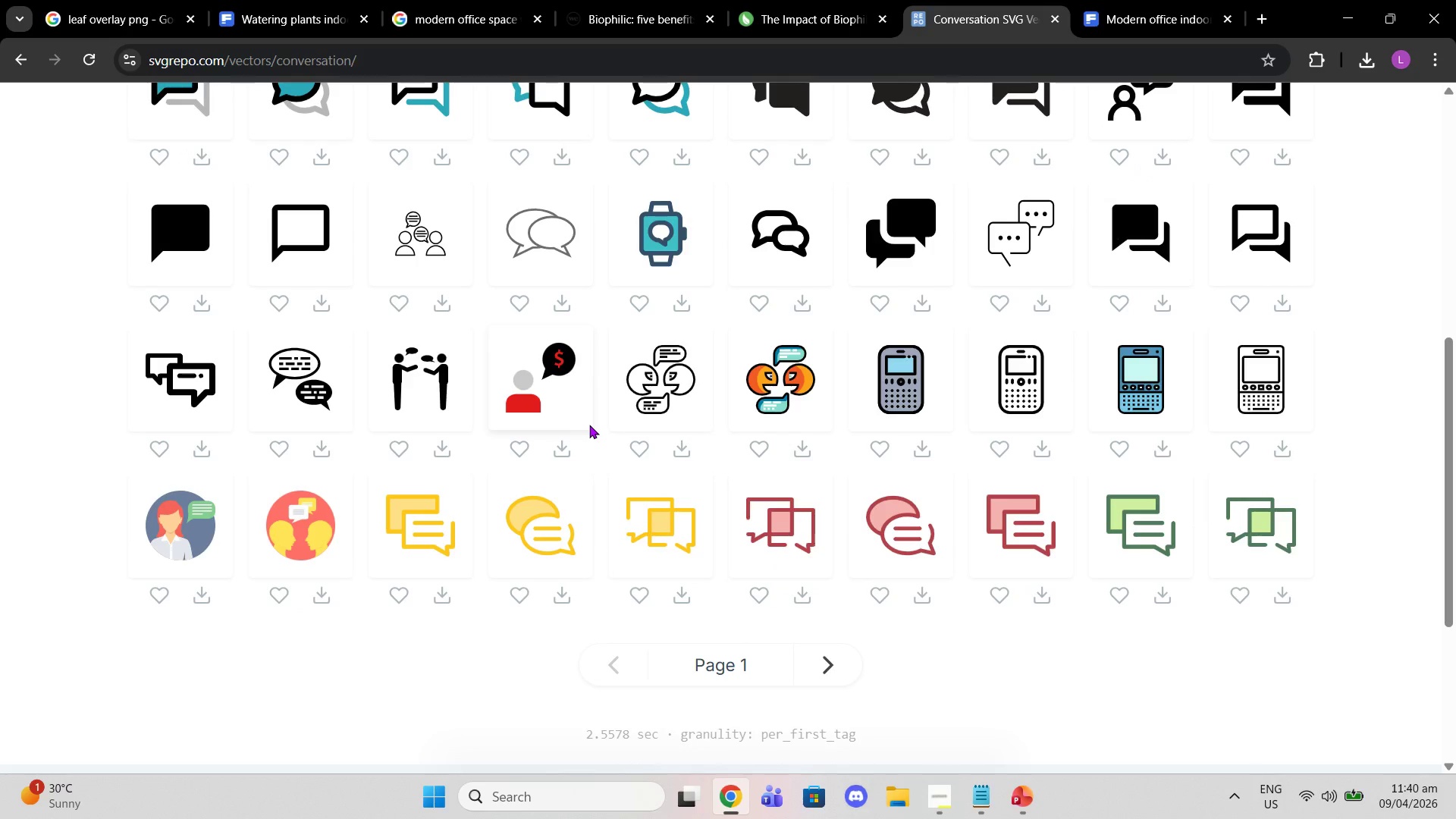 
left_click([821, 668])
 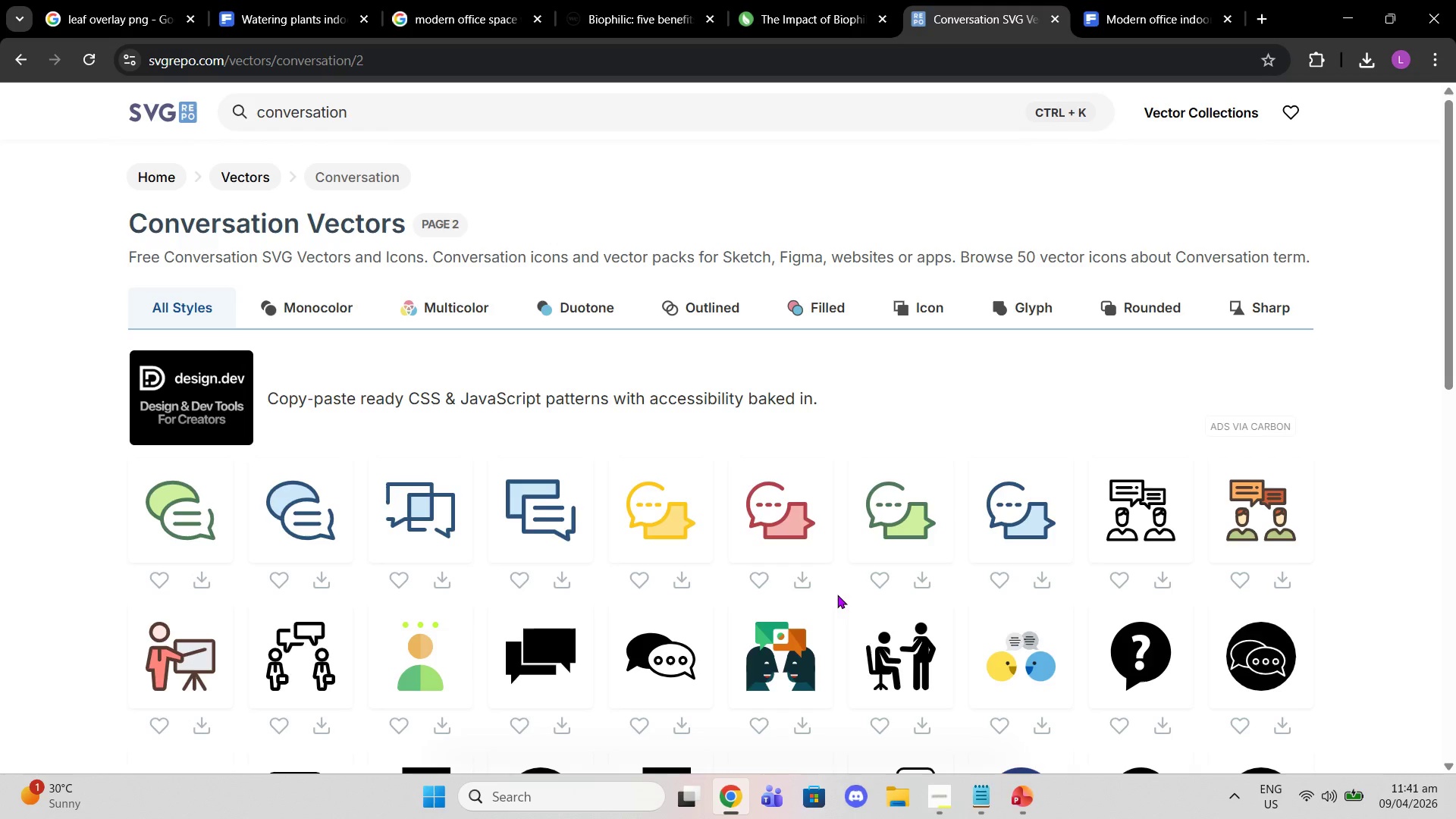 
wait(22.67)
 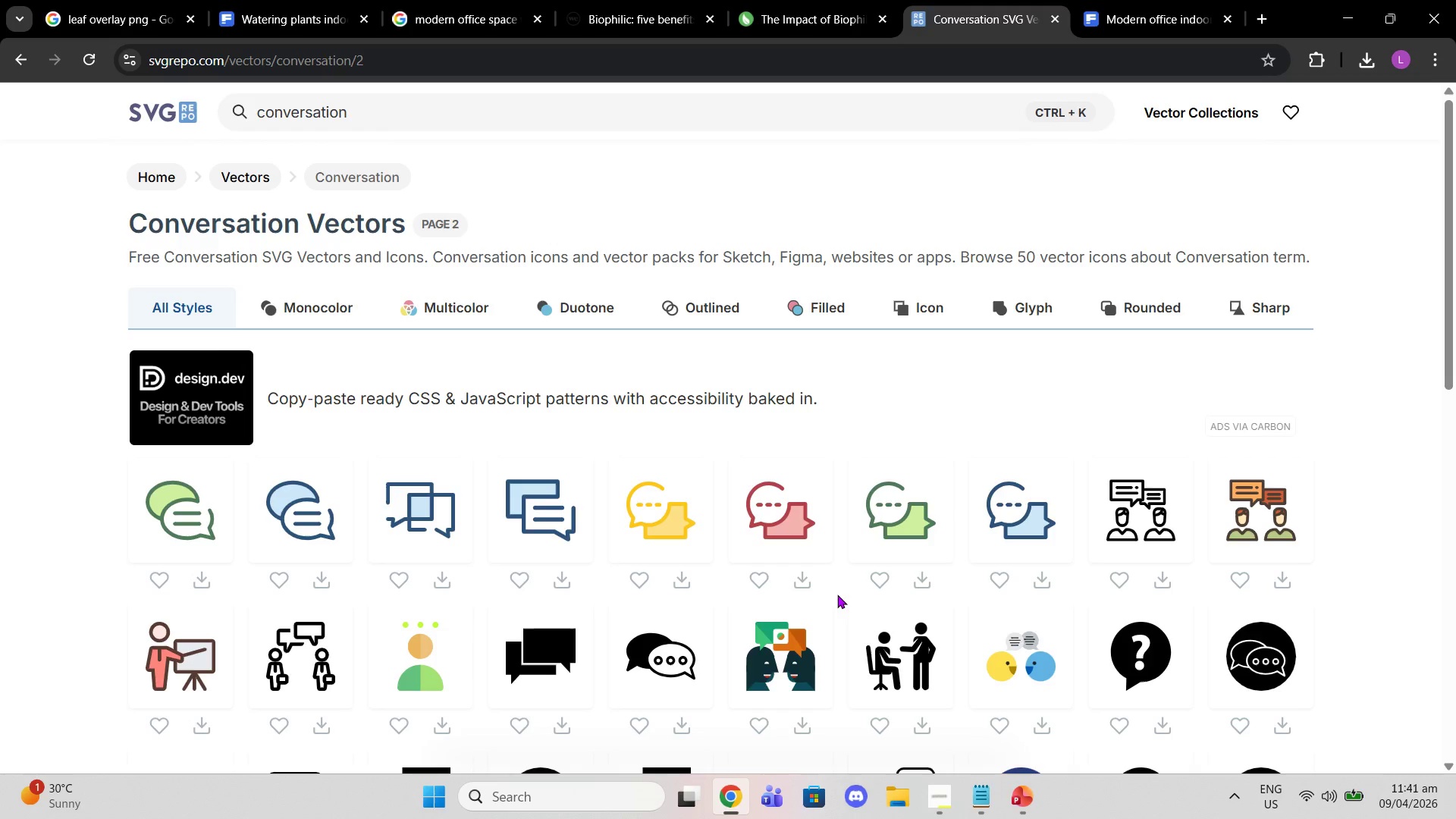 
scroll: coordinate [770, 463], scroll_direction: down, amount: 6.0
 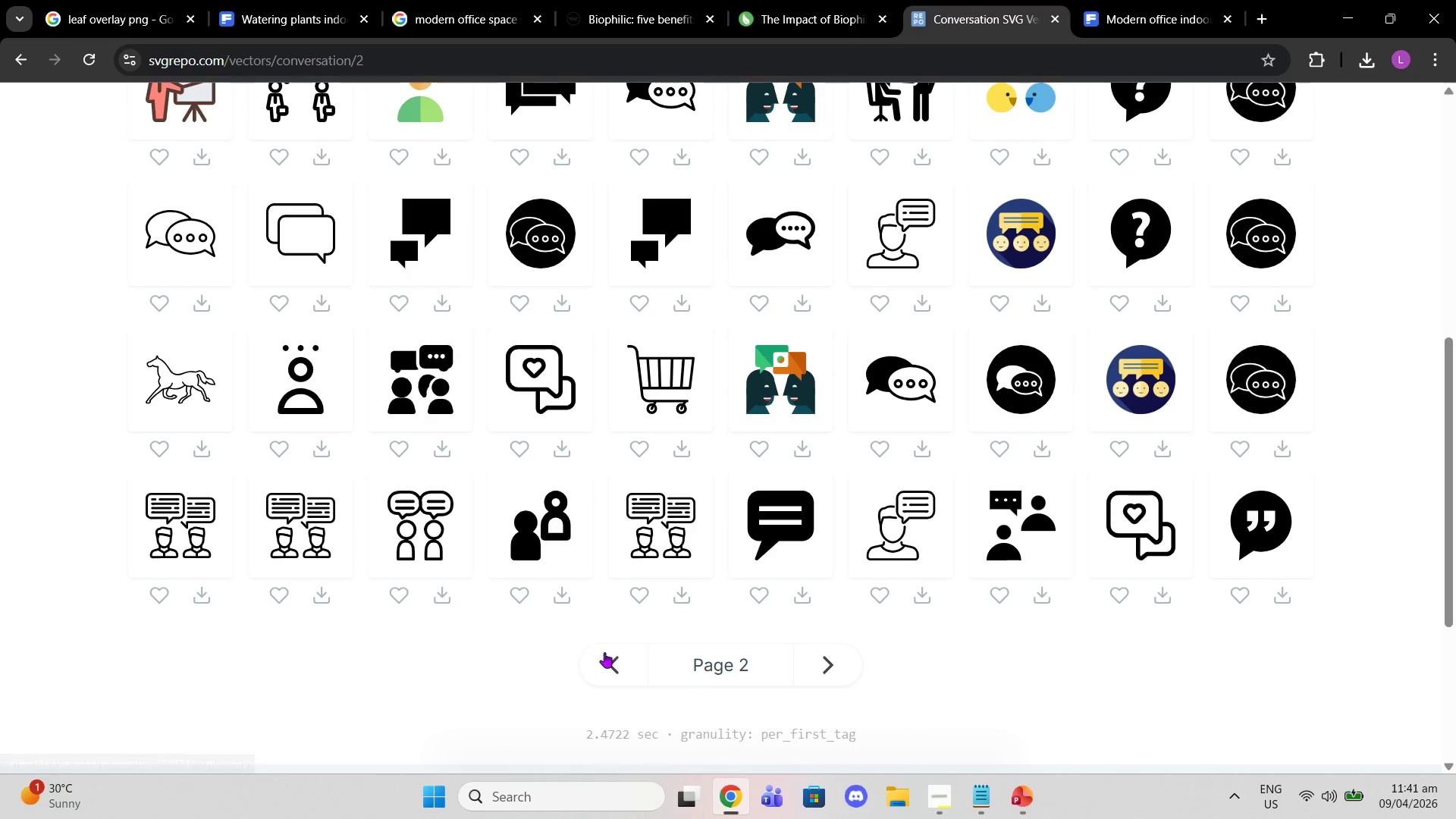 
left_click([626, 662])
 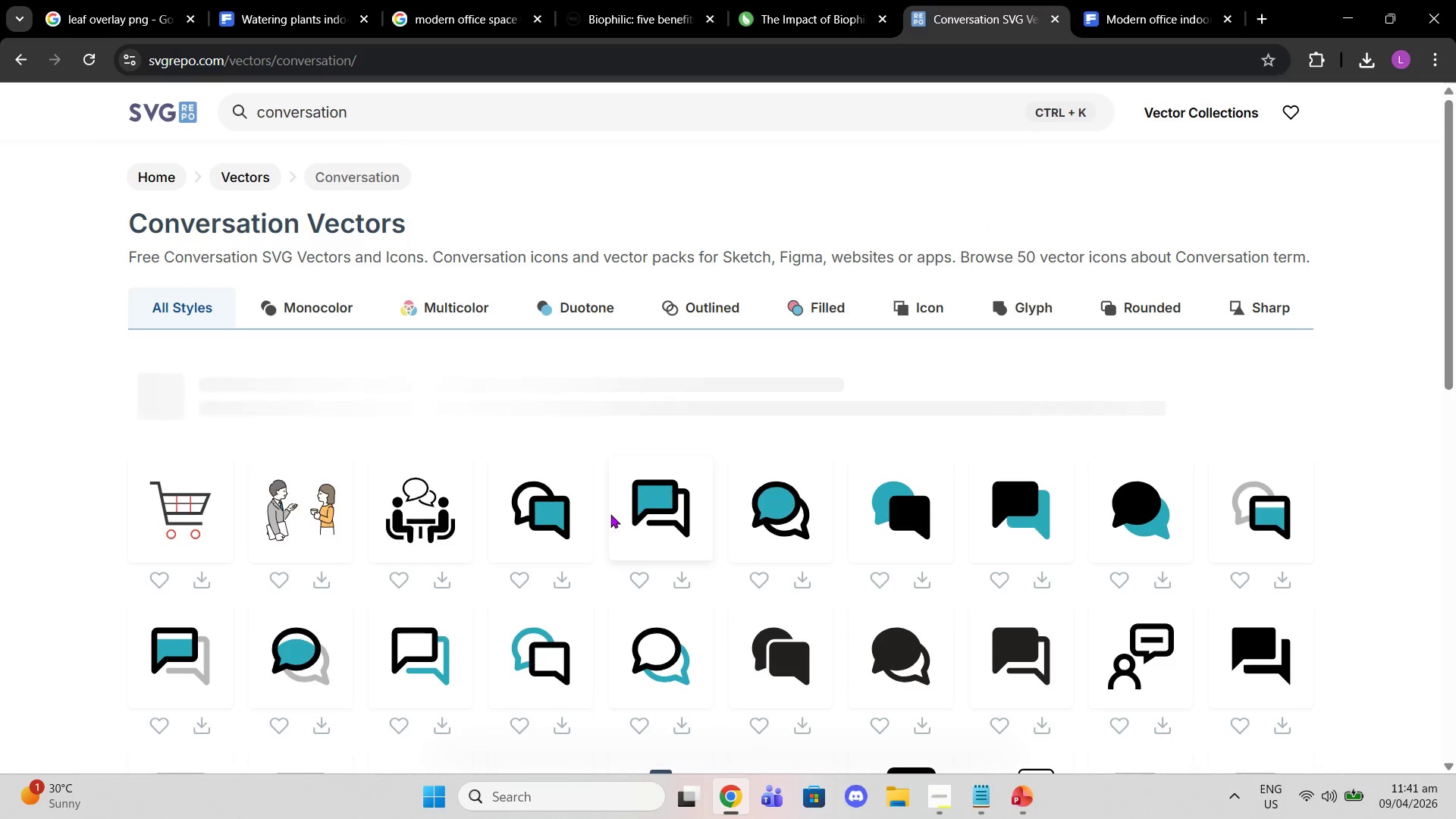 
scroll: coordinate [1040, 579], scroll_direction: down, amount: 6.0
 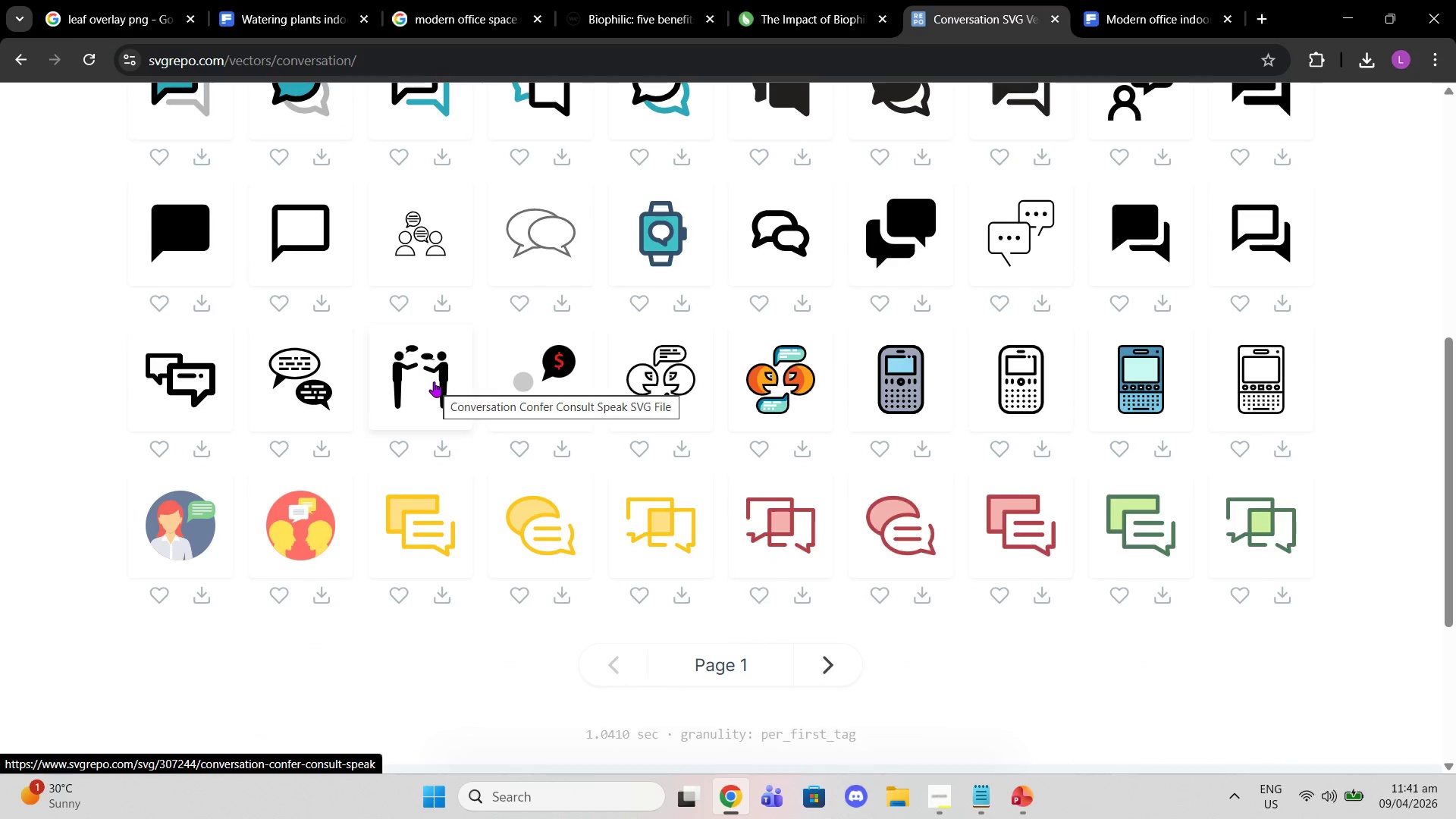 
left_click([434, 381])
 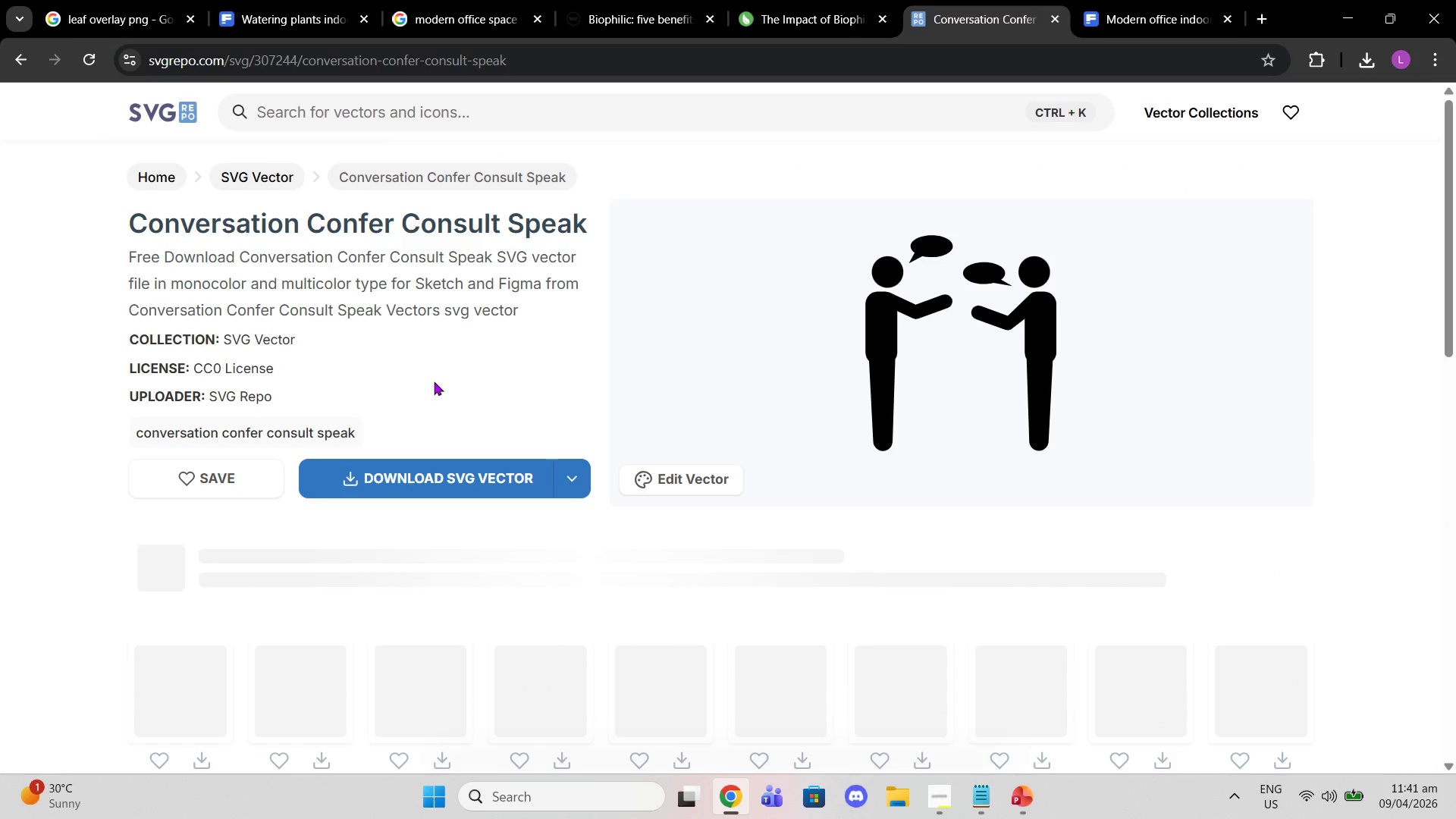 
scroll: coordinate [612, 461], scroll_direction: down, amount: 1.0
 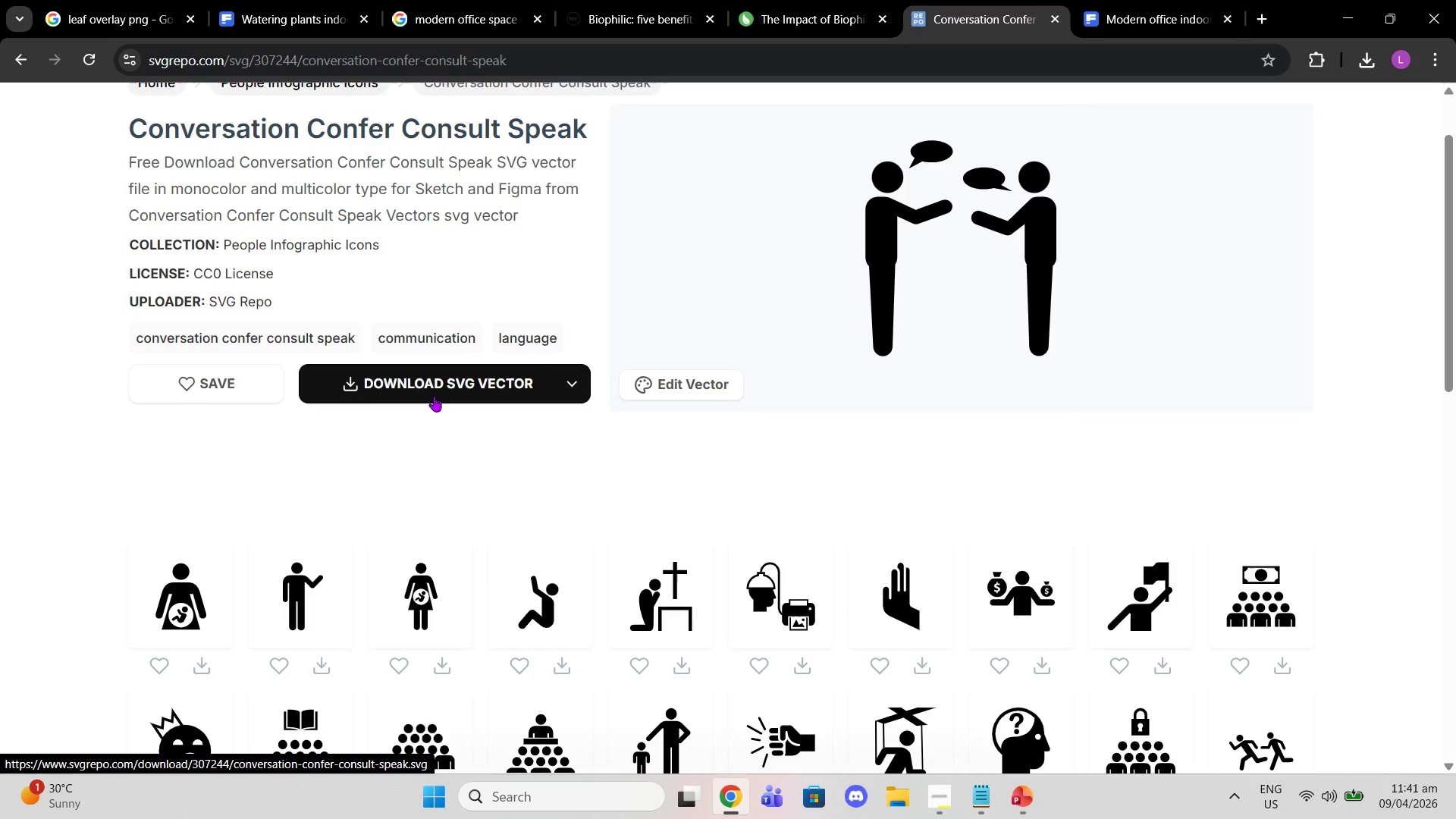 
left_click([434, 396])
 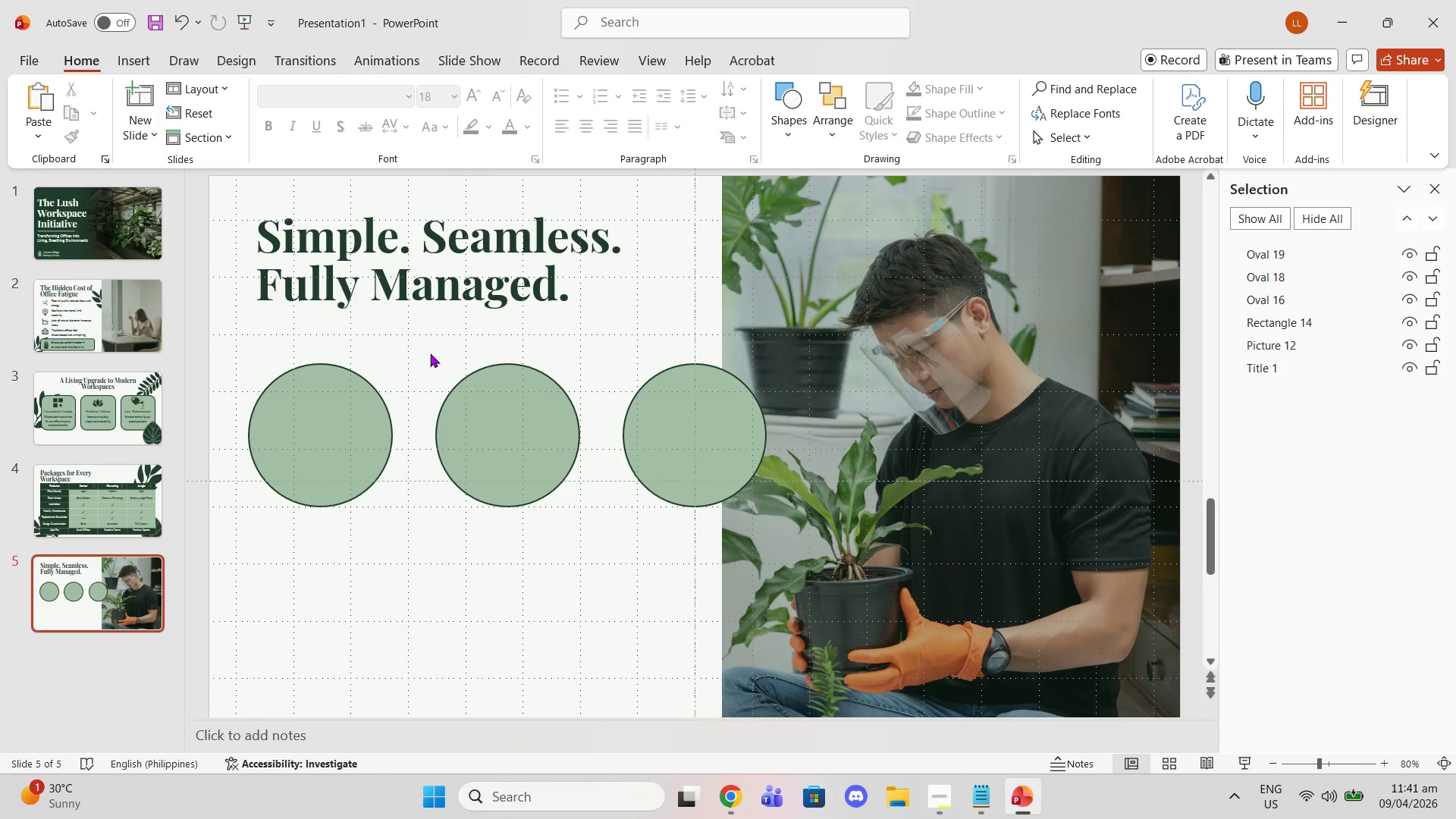 
left_click([138, 59])
 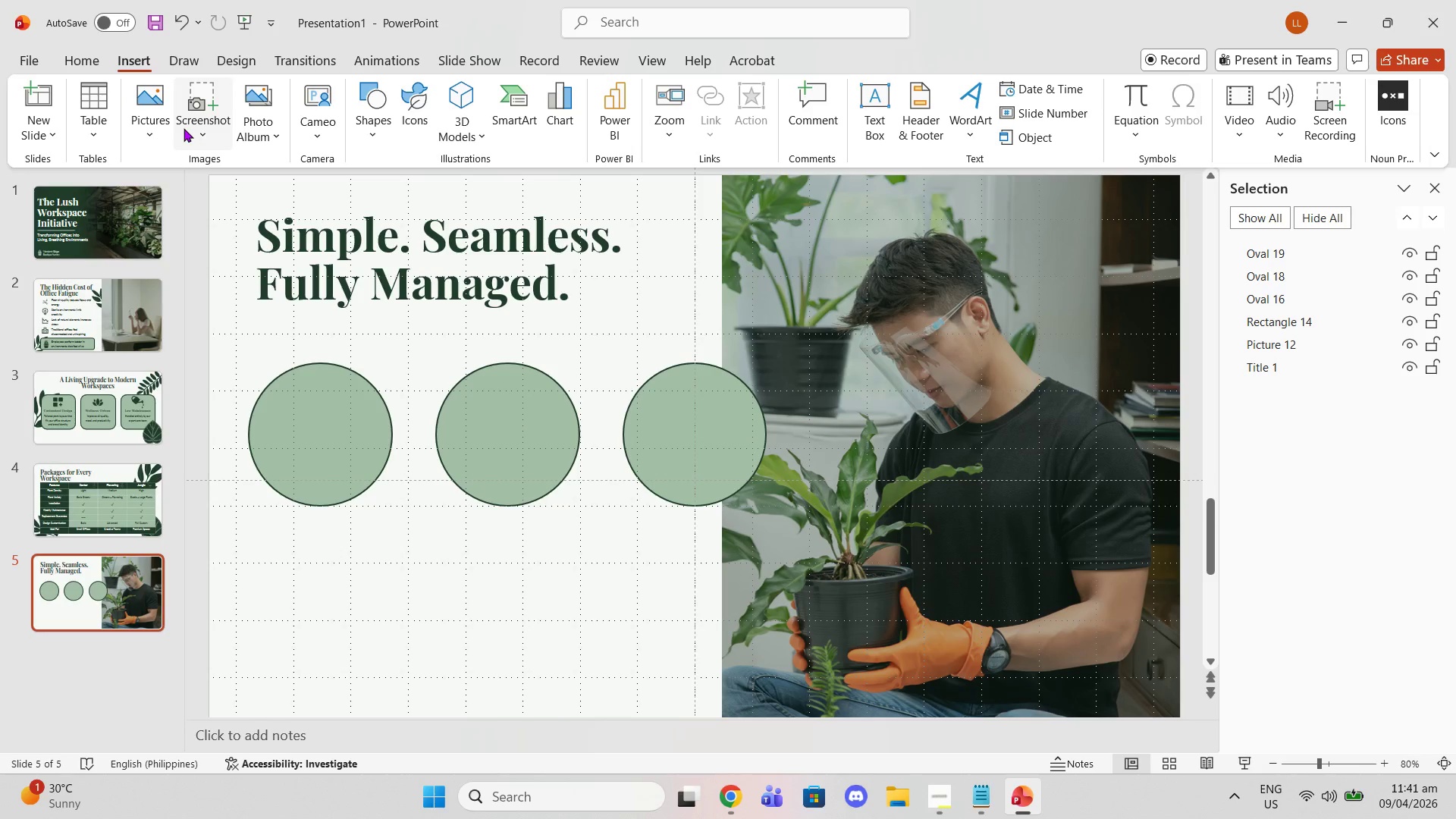 
left_click([165, 130])
 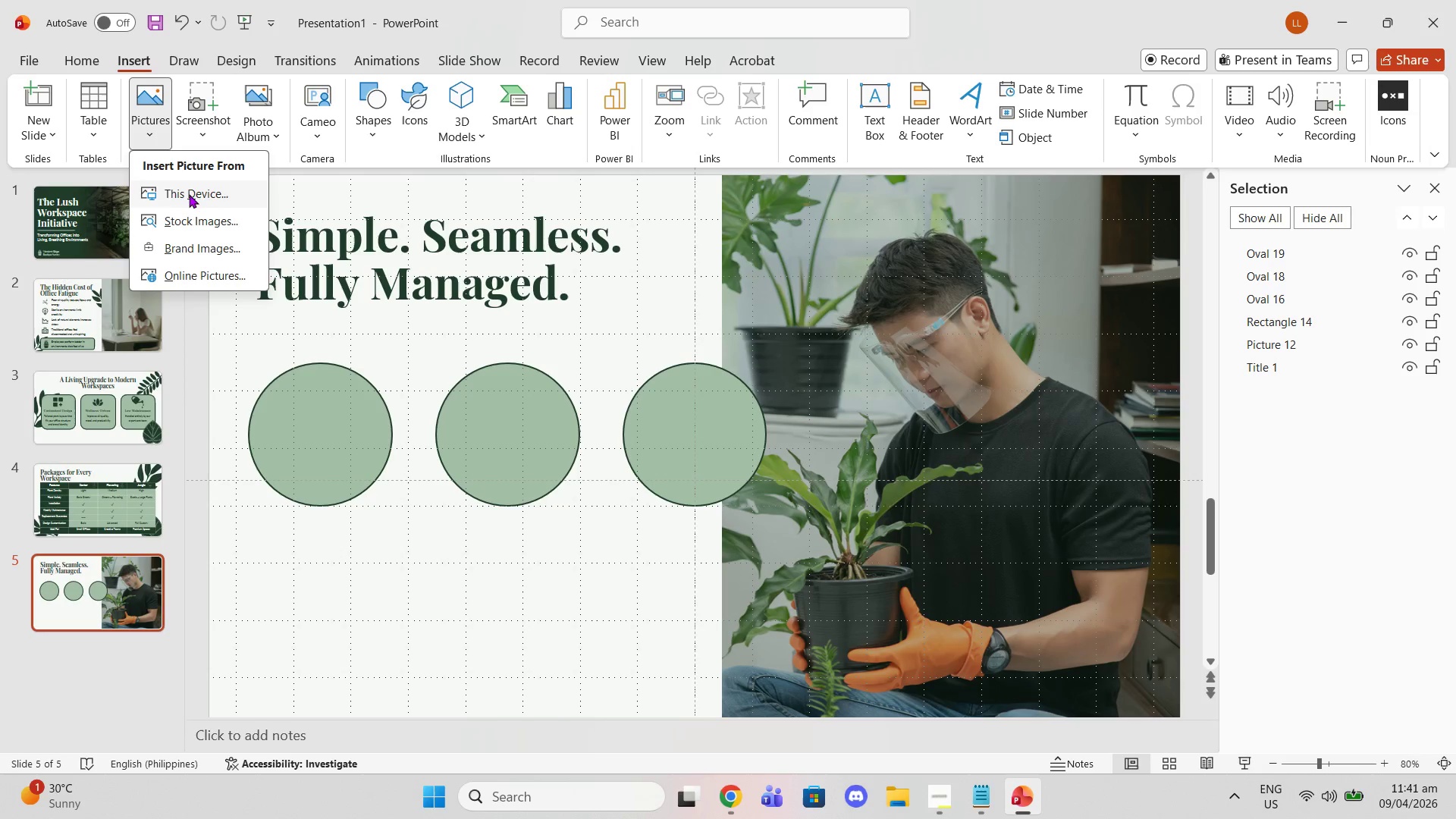 
left_click([189, 194])
 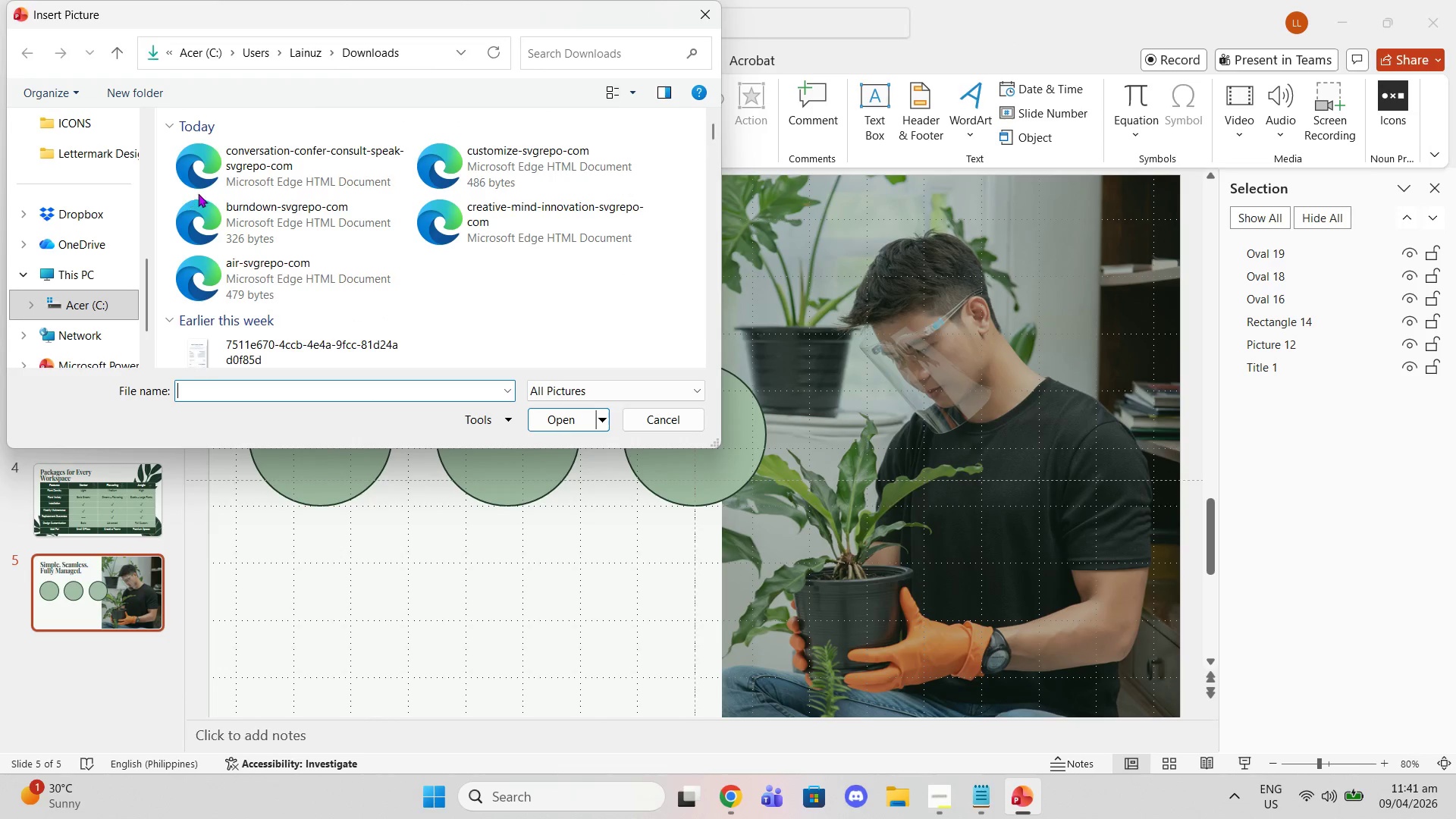 
left_click([235, 162])
 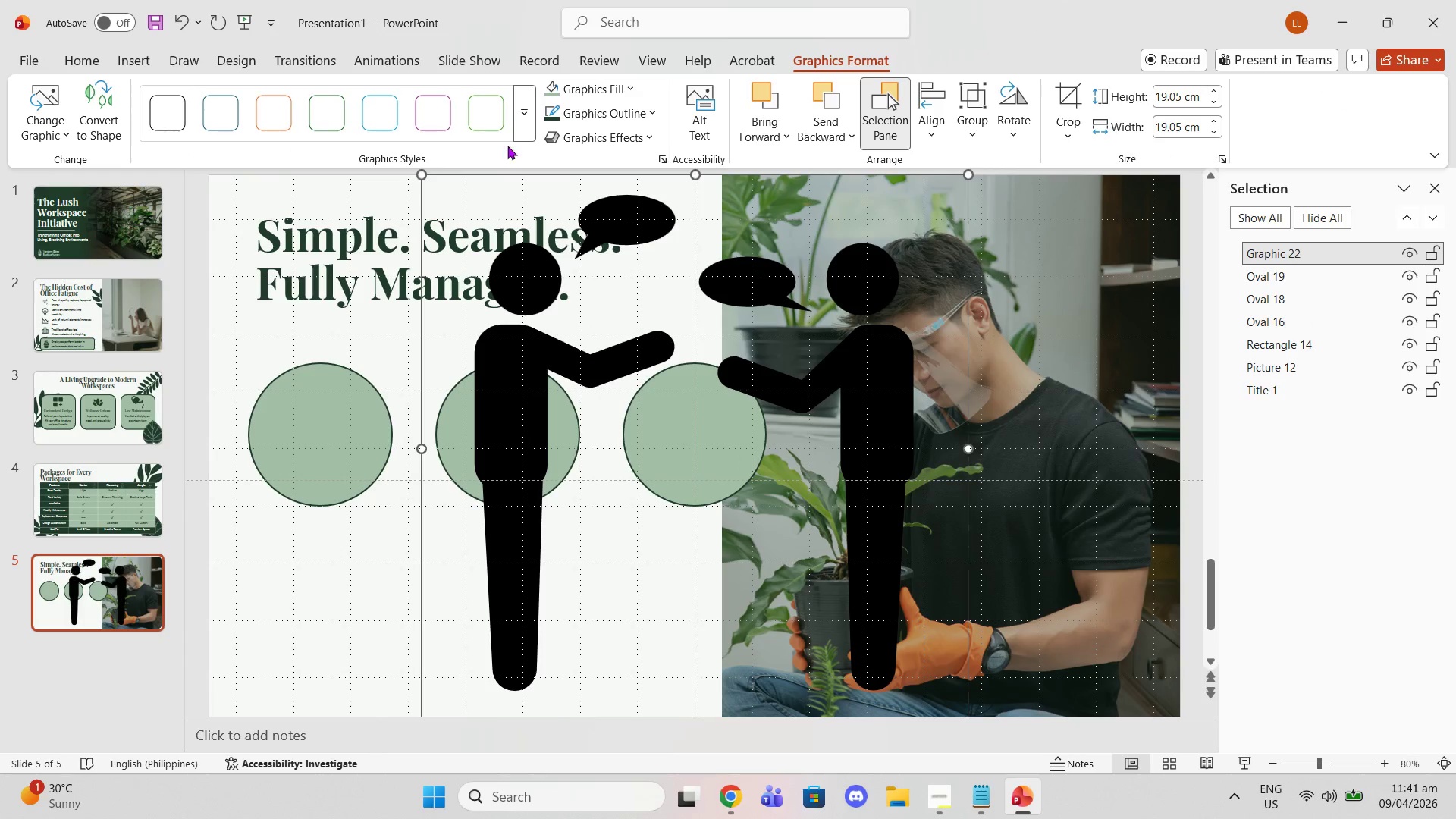 
left_click([551, 115])
 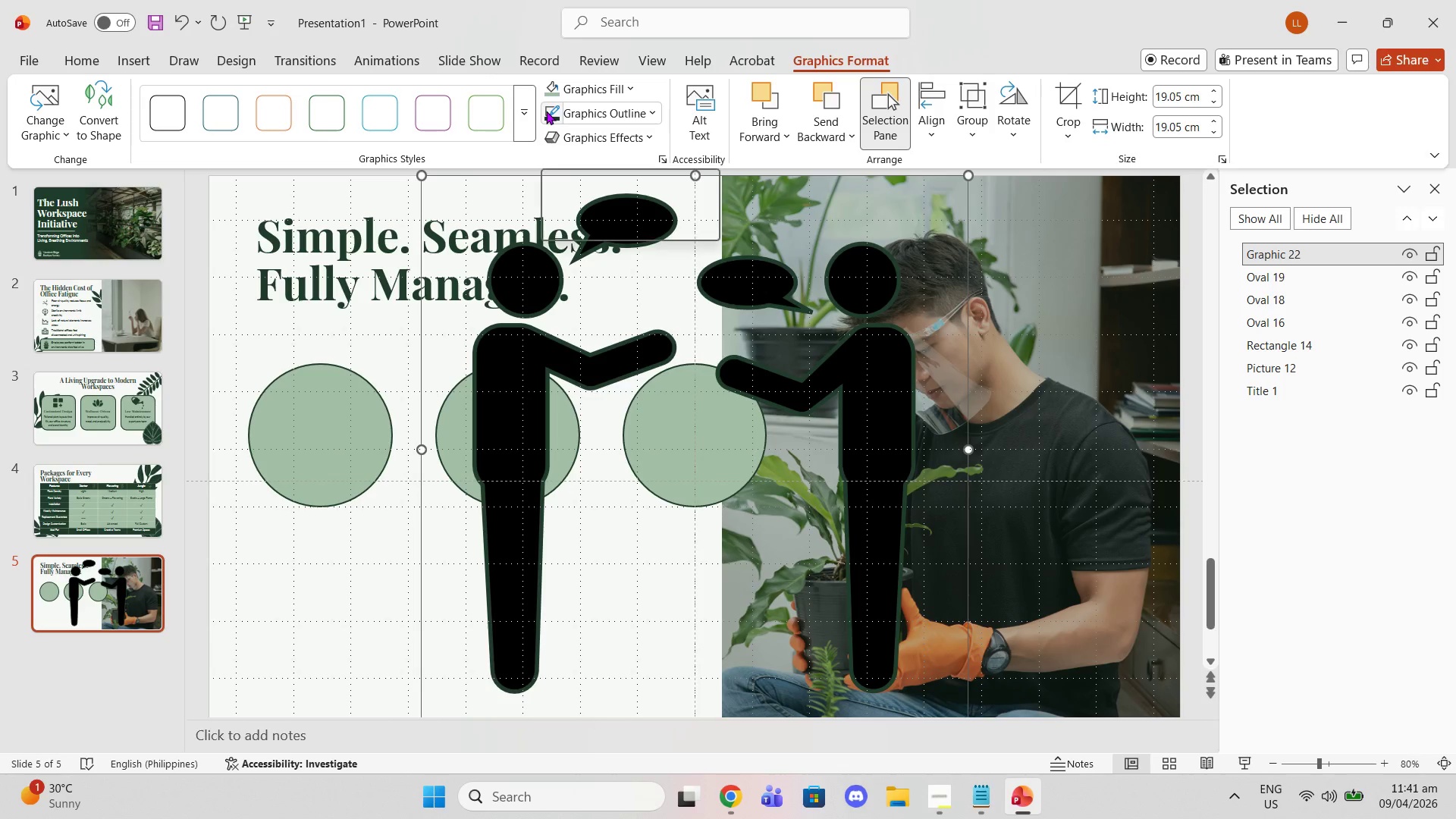 
left_click([546, 111])
 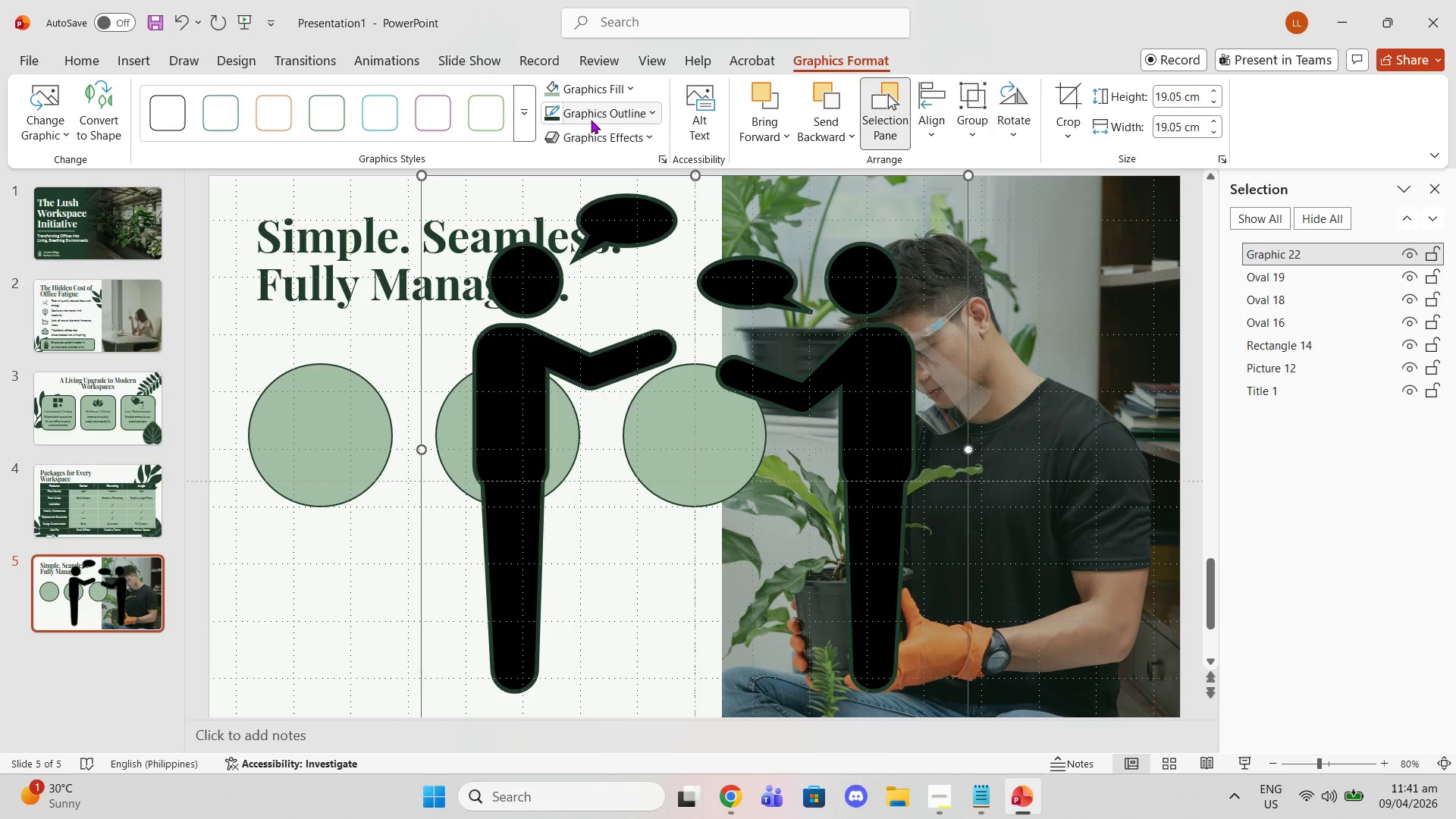 
left_click([591, 120])
 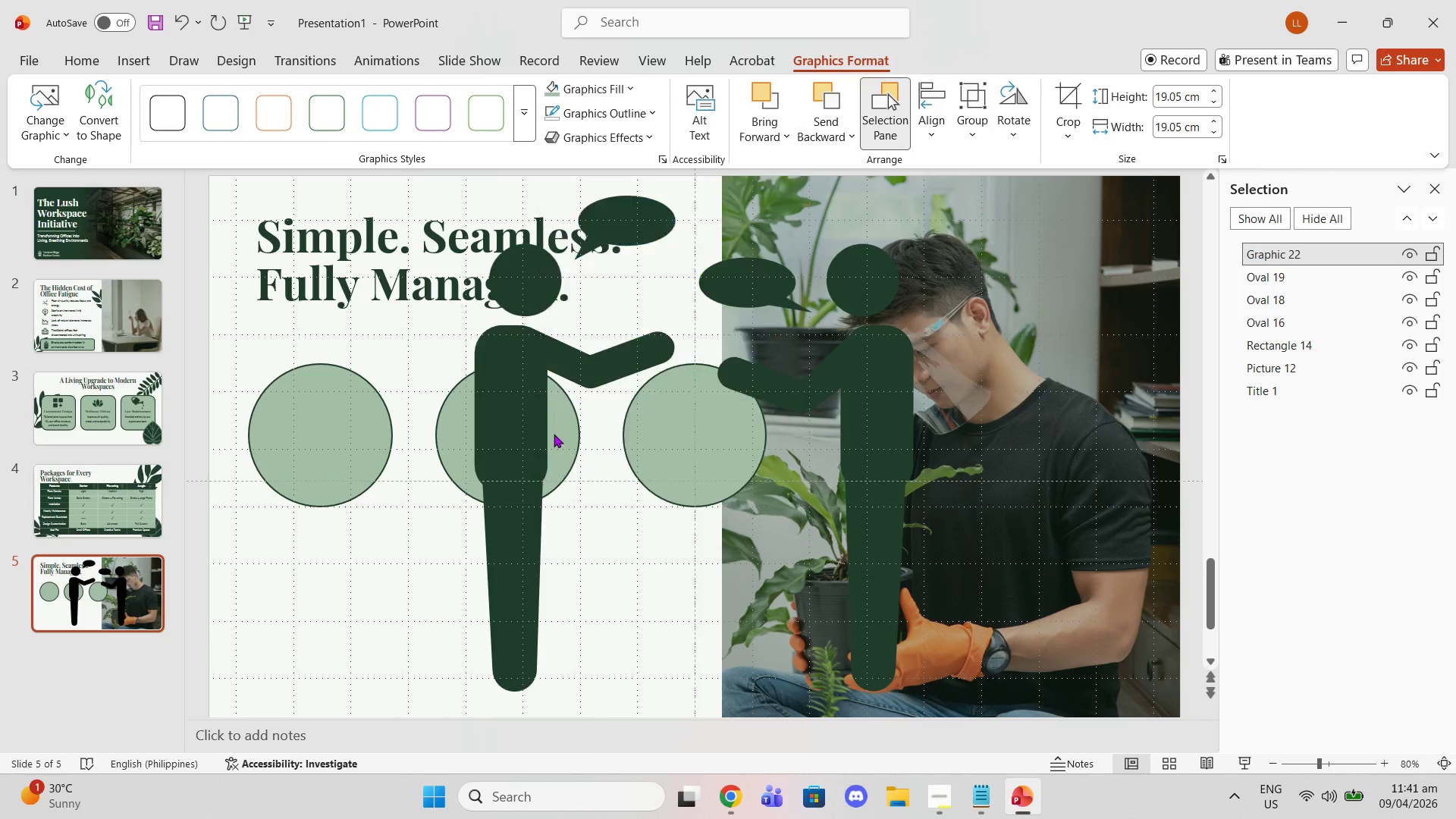 
left_click_drag(start_coordinate=[420, 174], to_coordinate=[845, 629])
 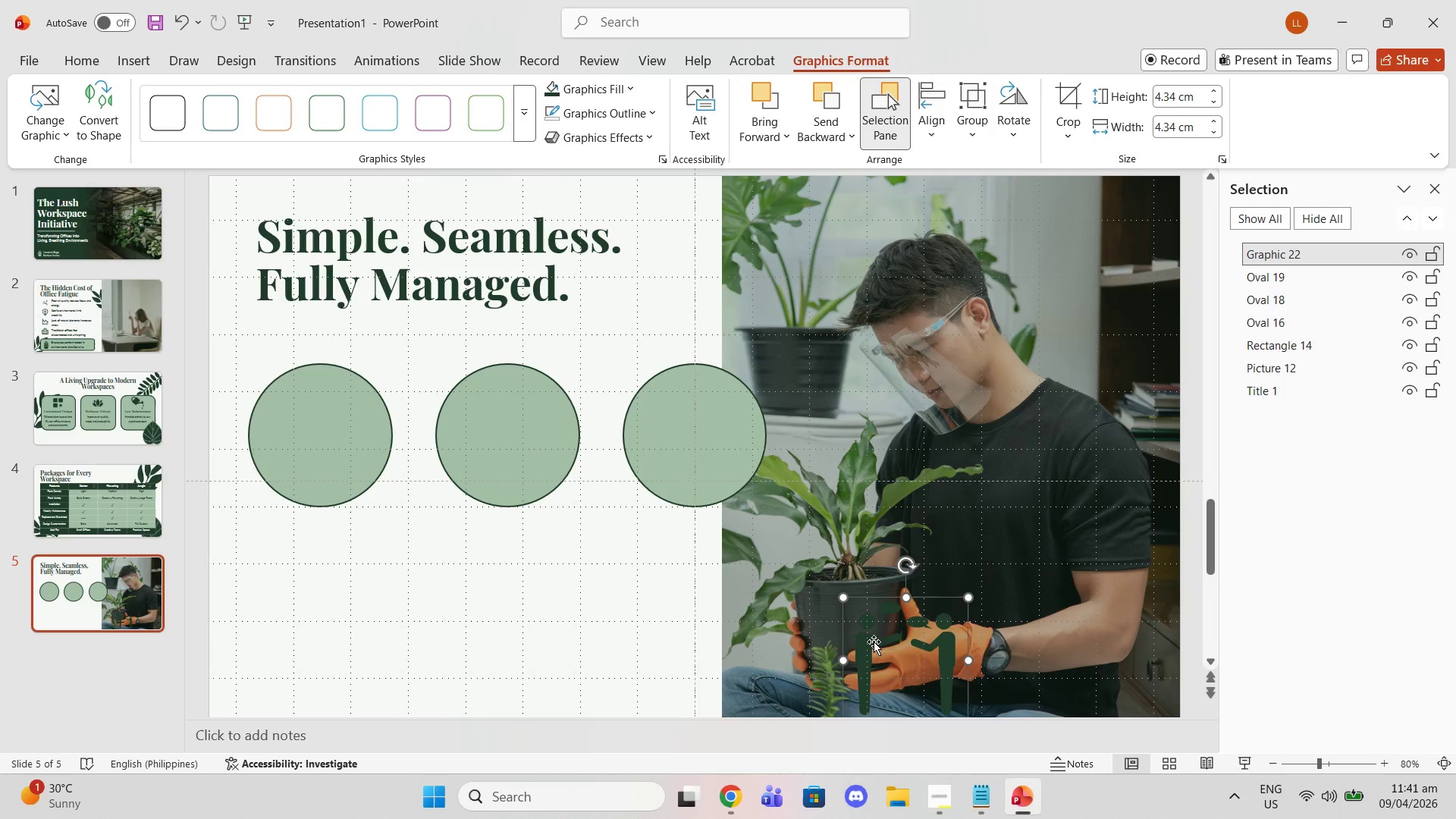 
left_click_drag(start_coordinate=[871, 640], to_coordinate=[283, 414])
 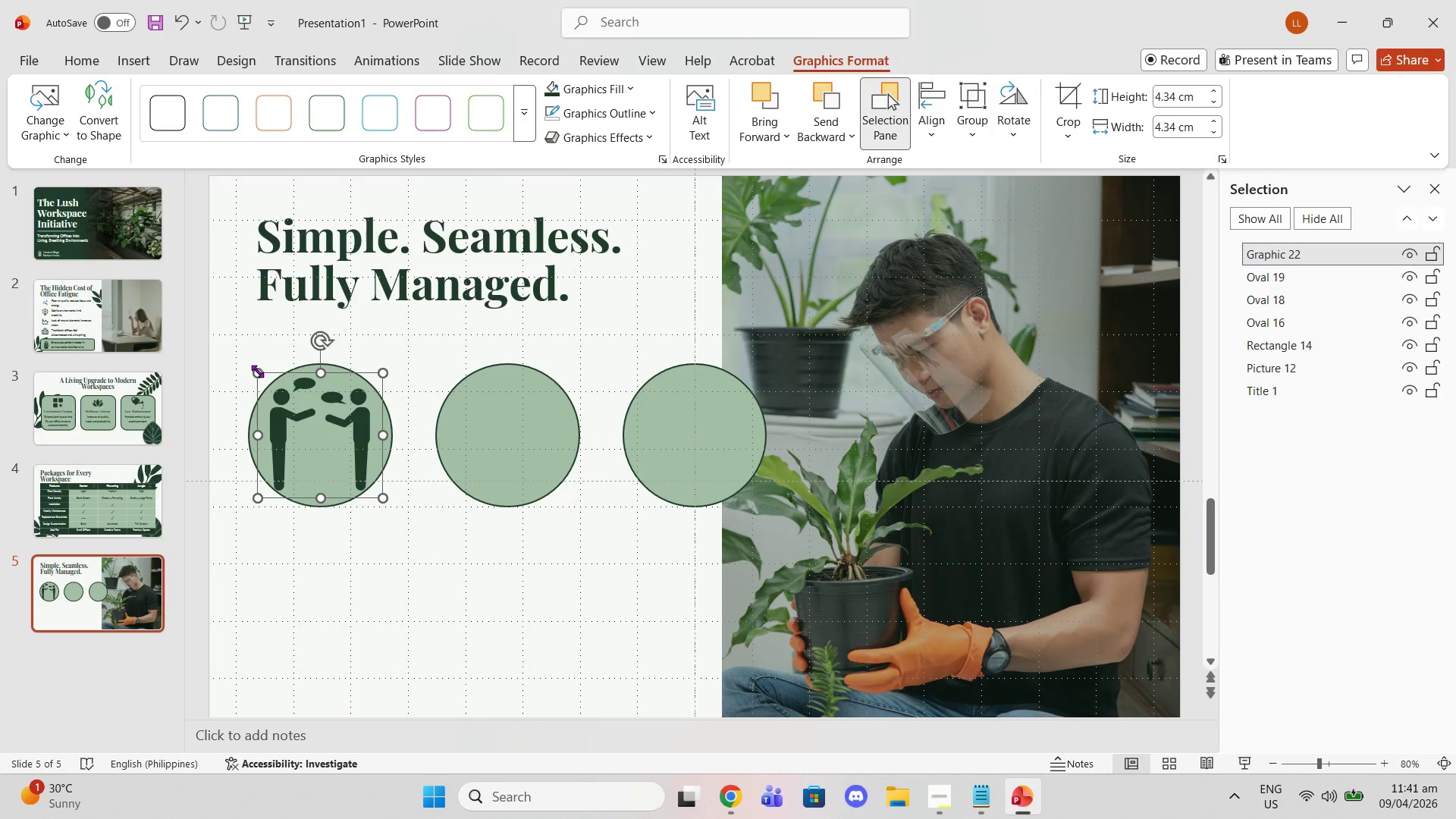 
left_click_drag(start_coordinate=[257, 371], to_coordinate=[272, 385])
 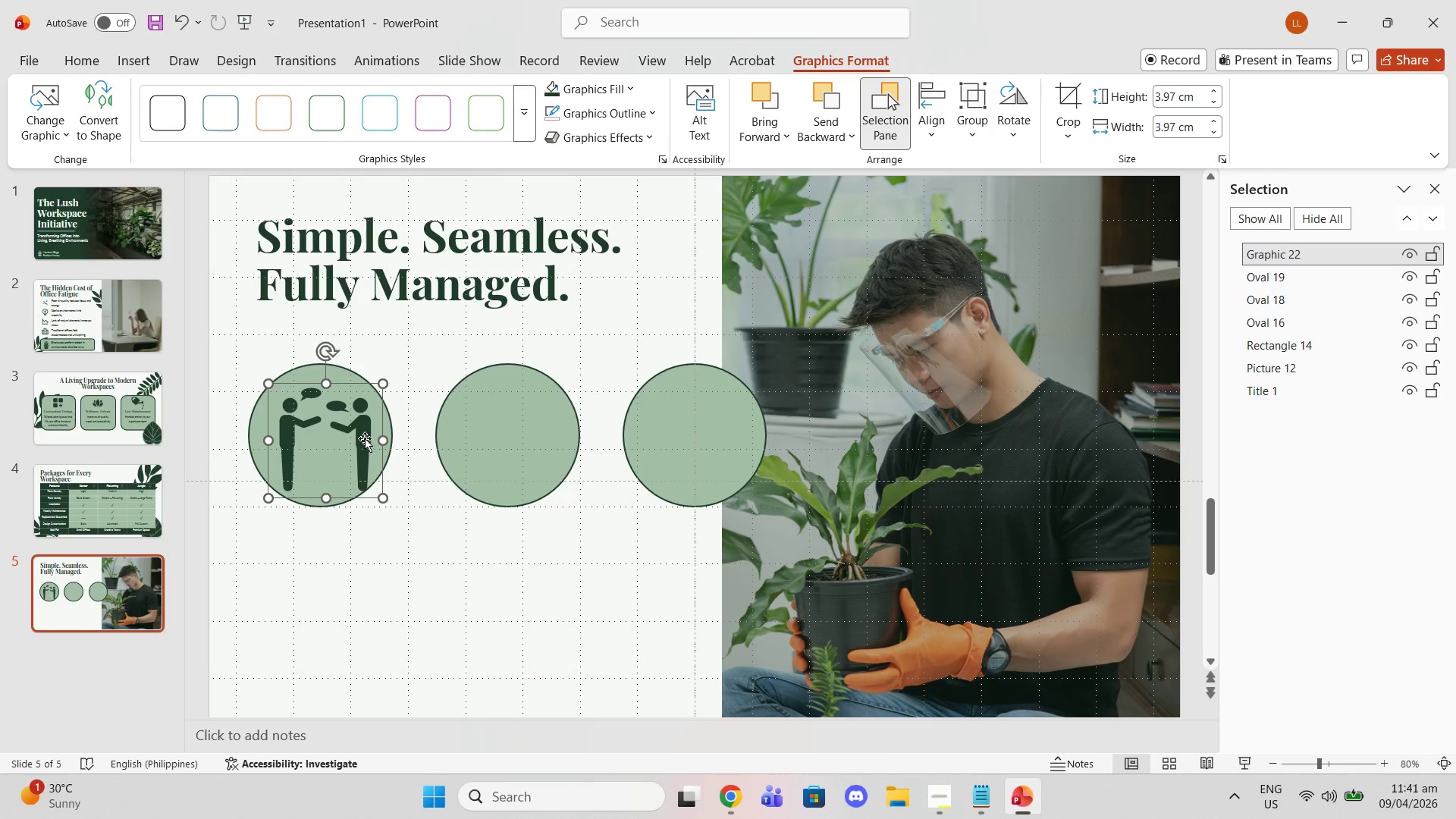 
left_click_drag(start_coordinate=[364, 438], to_coordinate=[359, 429])
 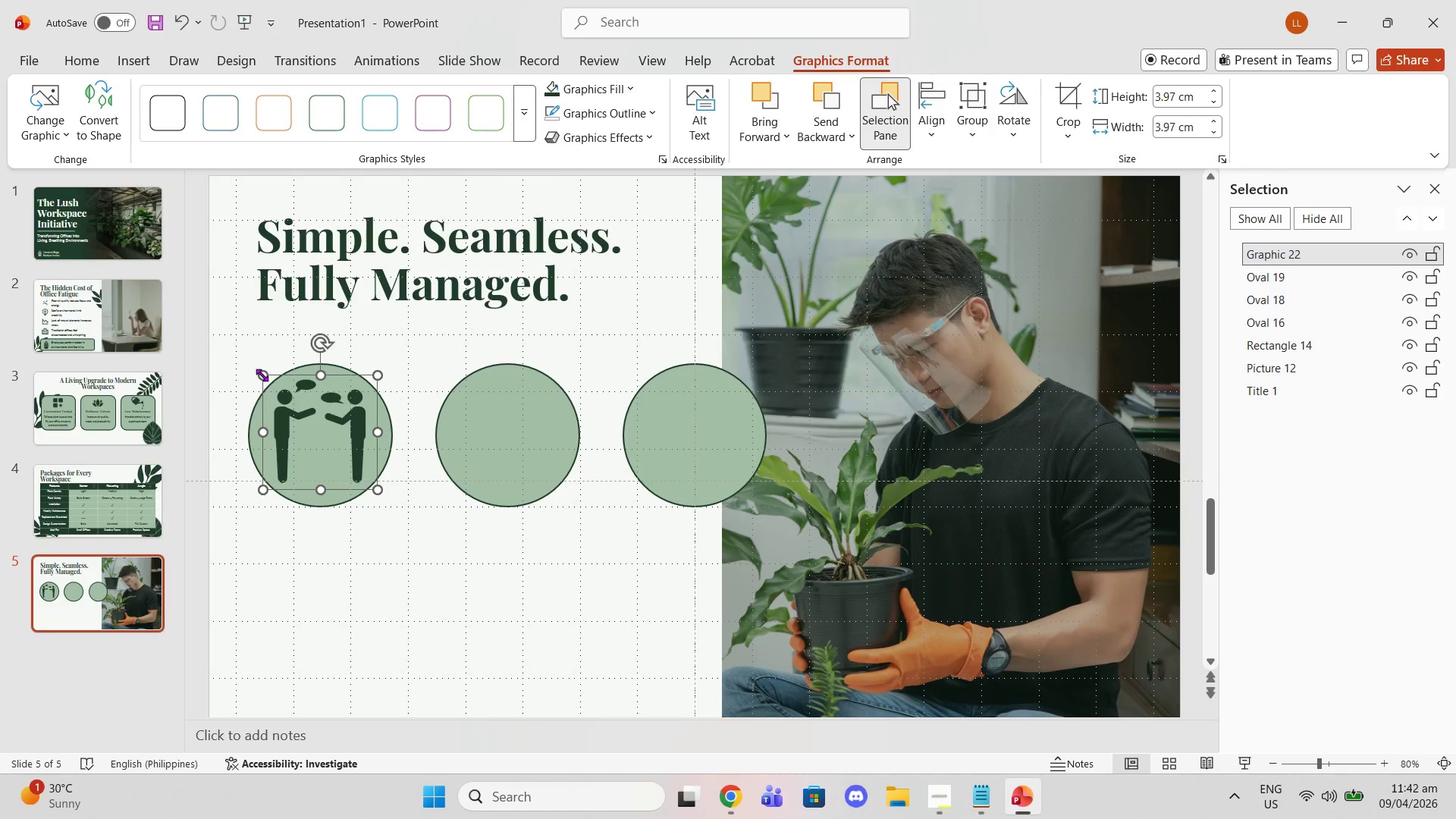 
left_click_drag(start_coordinate=[262, 375], to_coordinate=[268, 387])
 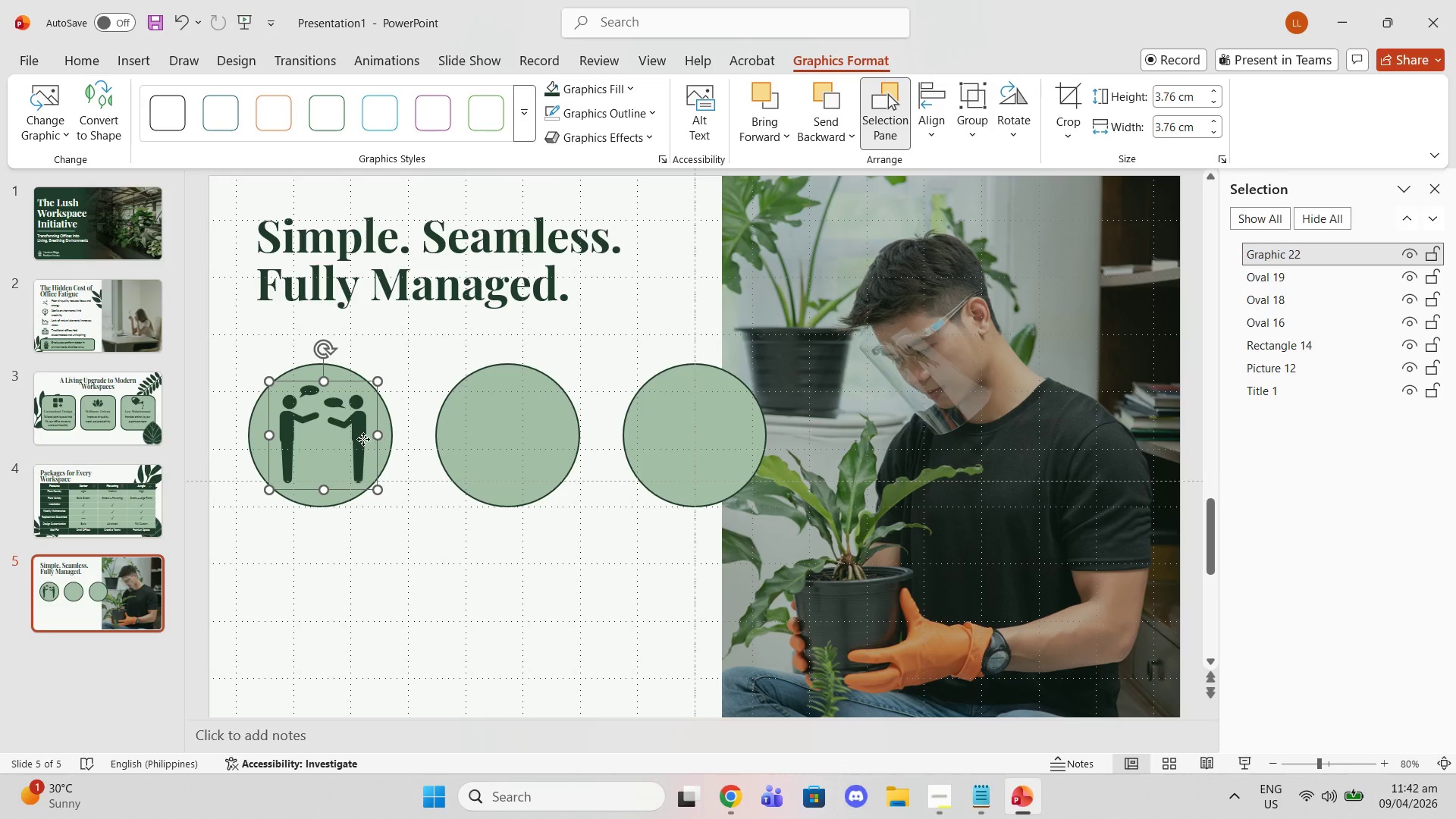 
left_click_drag(start_coordinate=[363, 439], to_coordinate=[548, 436])
 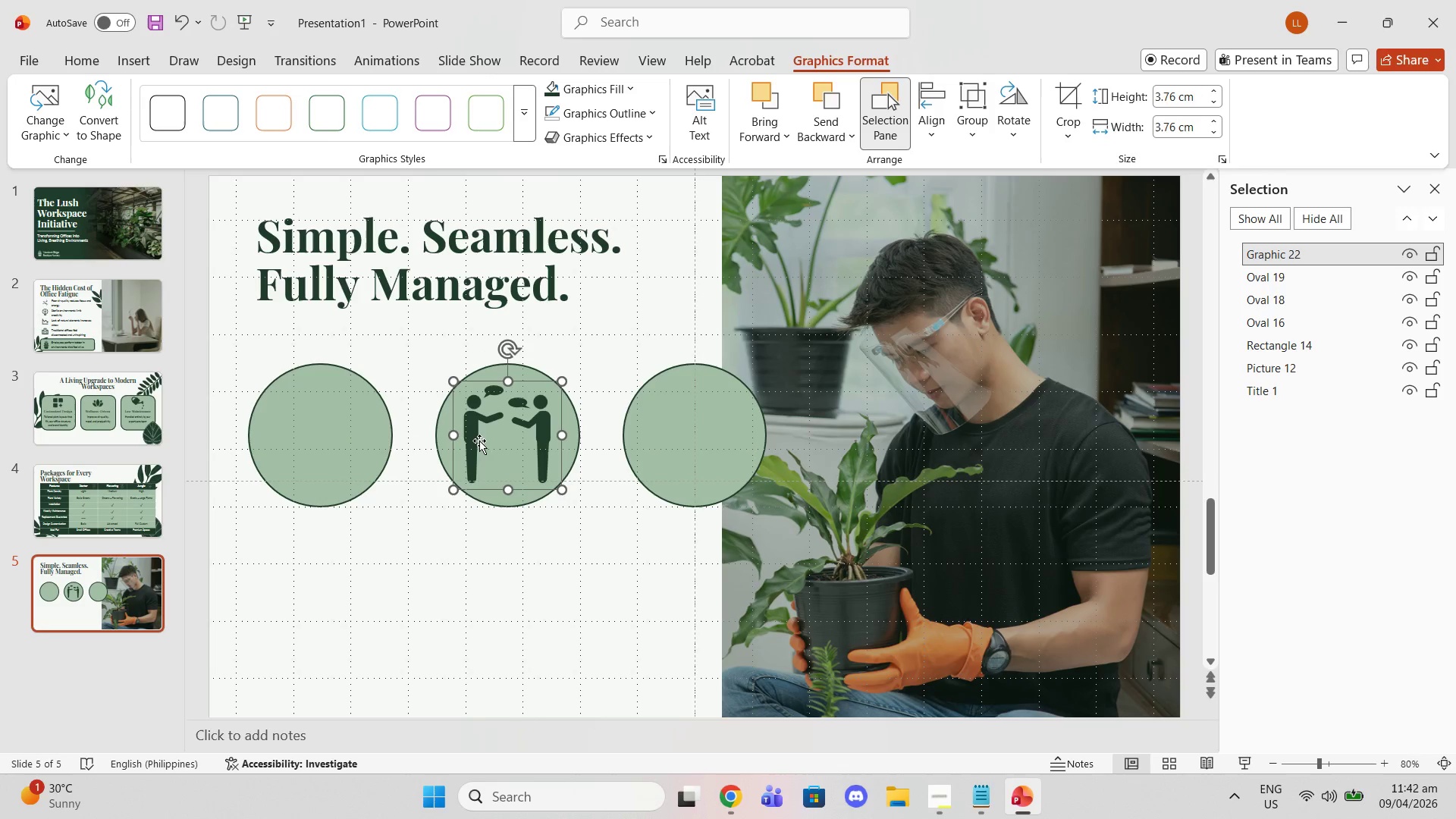 
left_click_drag(start_coordinate=[473, 441], to_coordinate=[284, 445])
 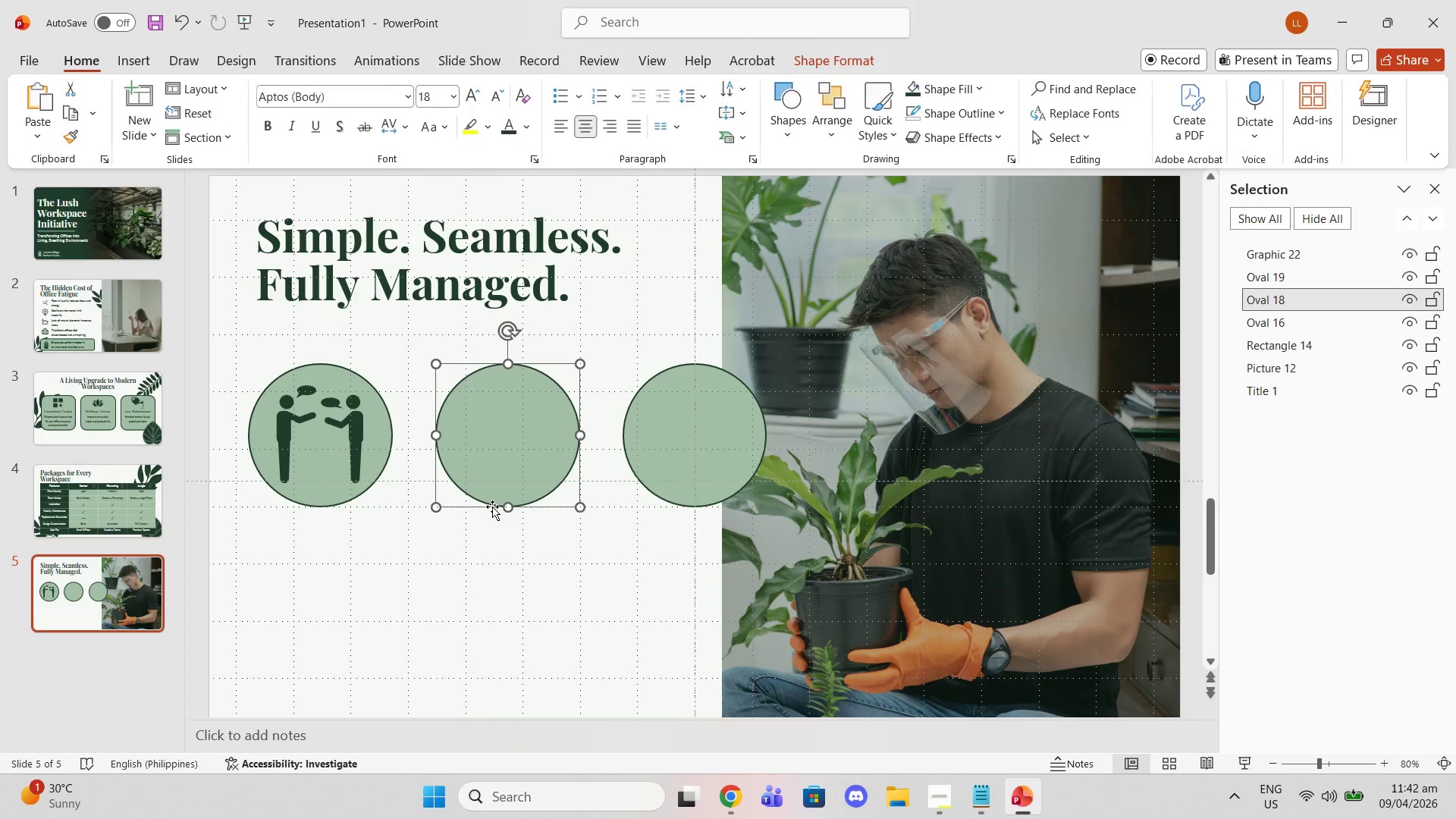 
double_click([511, 561])
 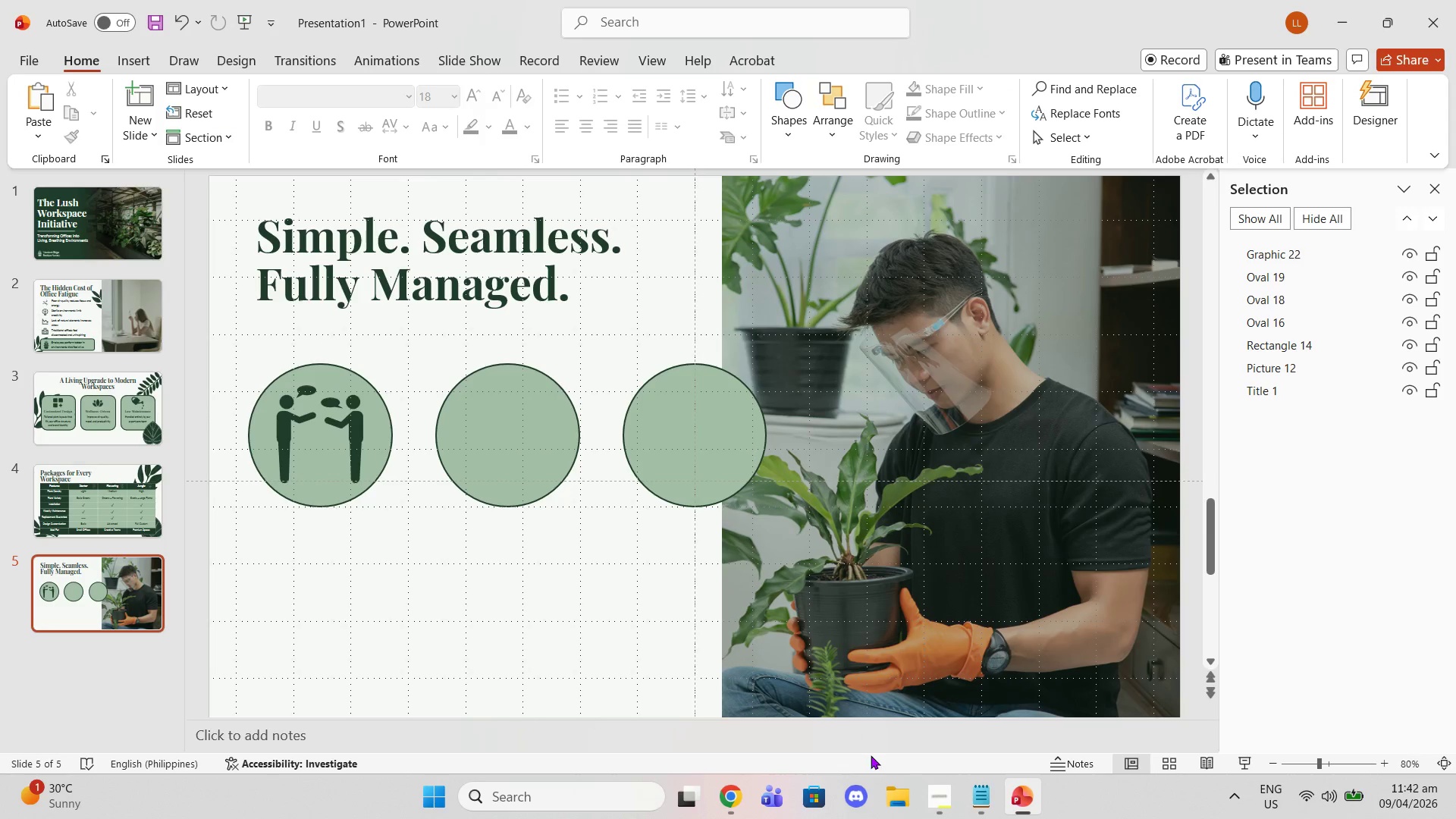 
left_click([736, 784])
 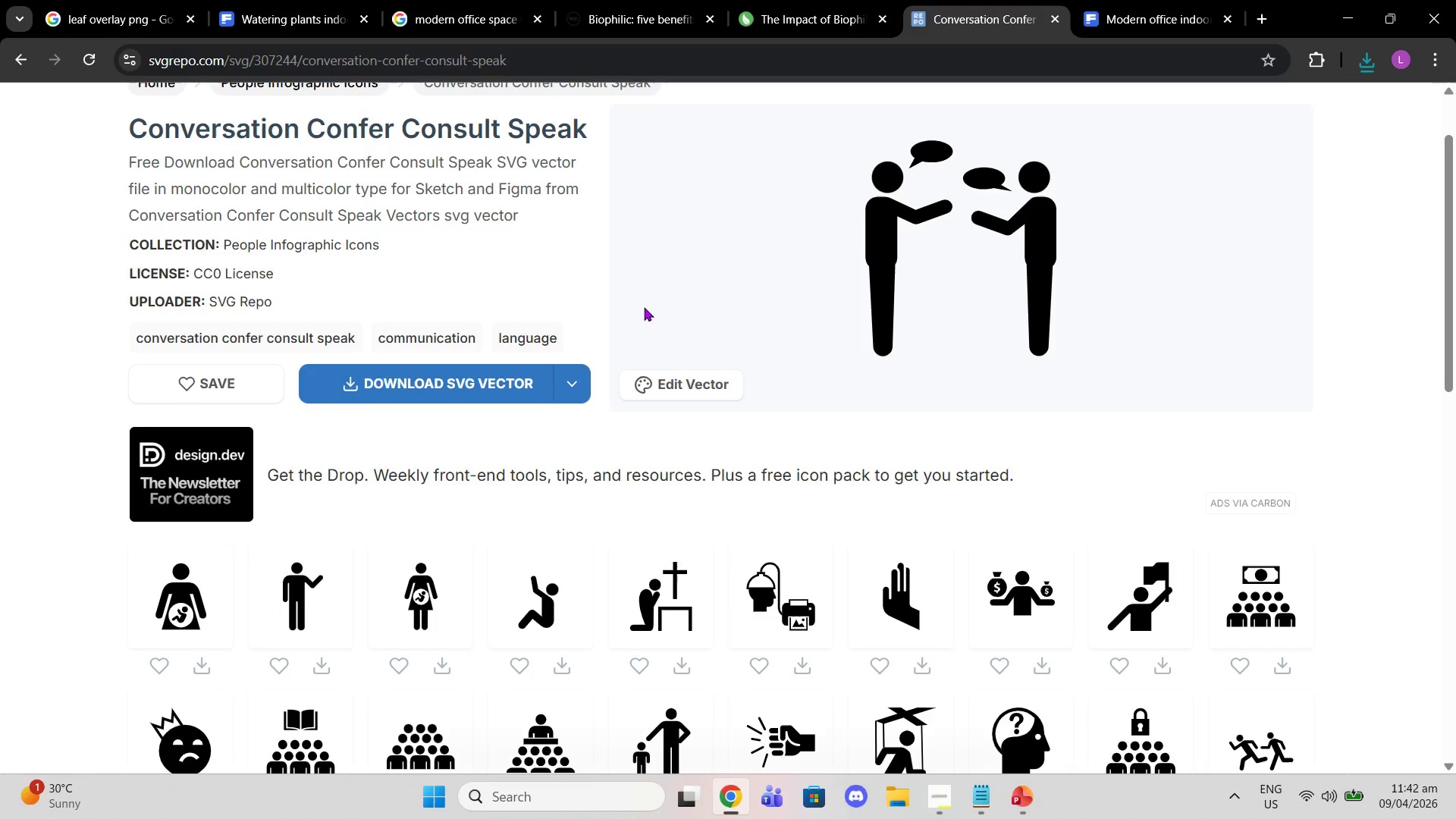 
left_click([556, 99])
 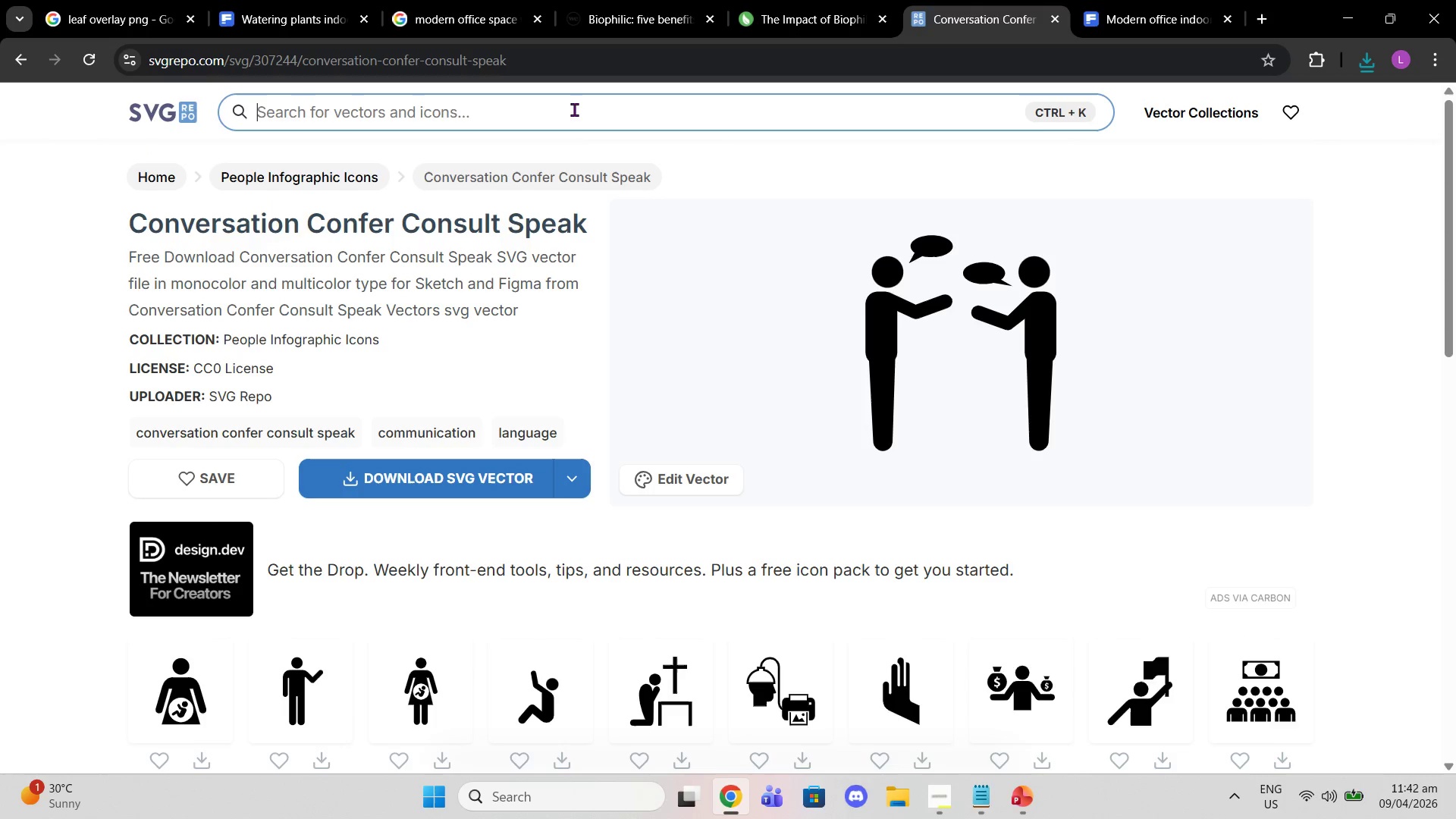 
scroll: coordinate [684, 362], scroll_direction: up, amount: 7.0
 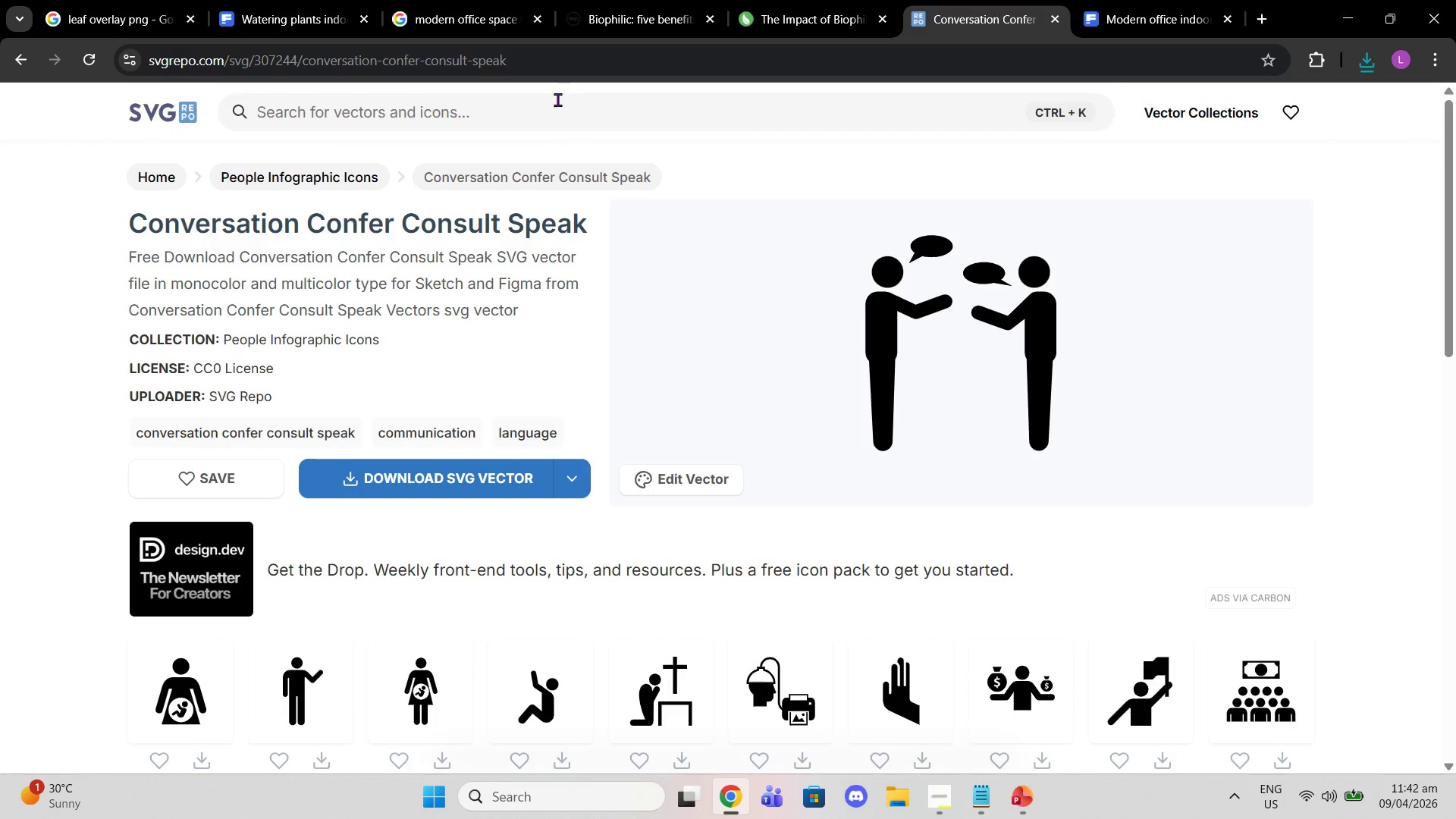 
type(flower pot)
key(Backspace)
type(plant pot)
 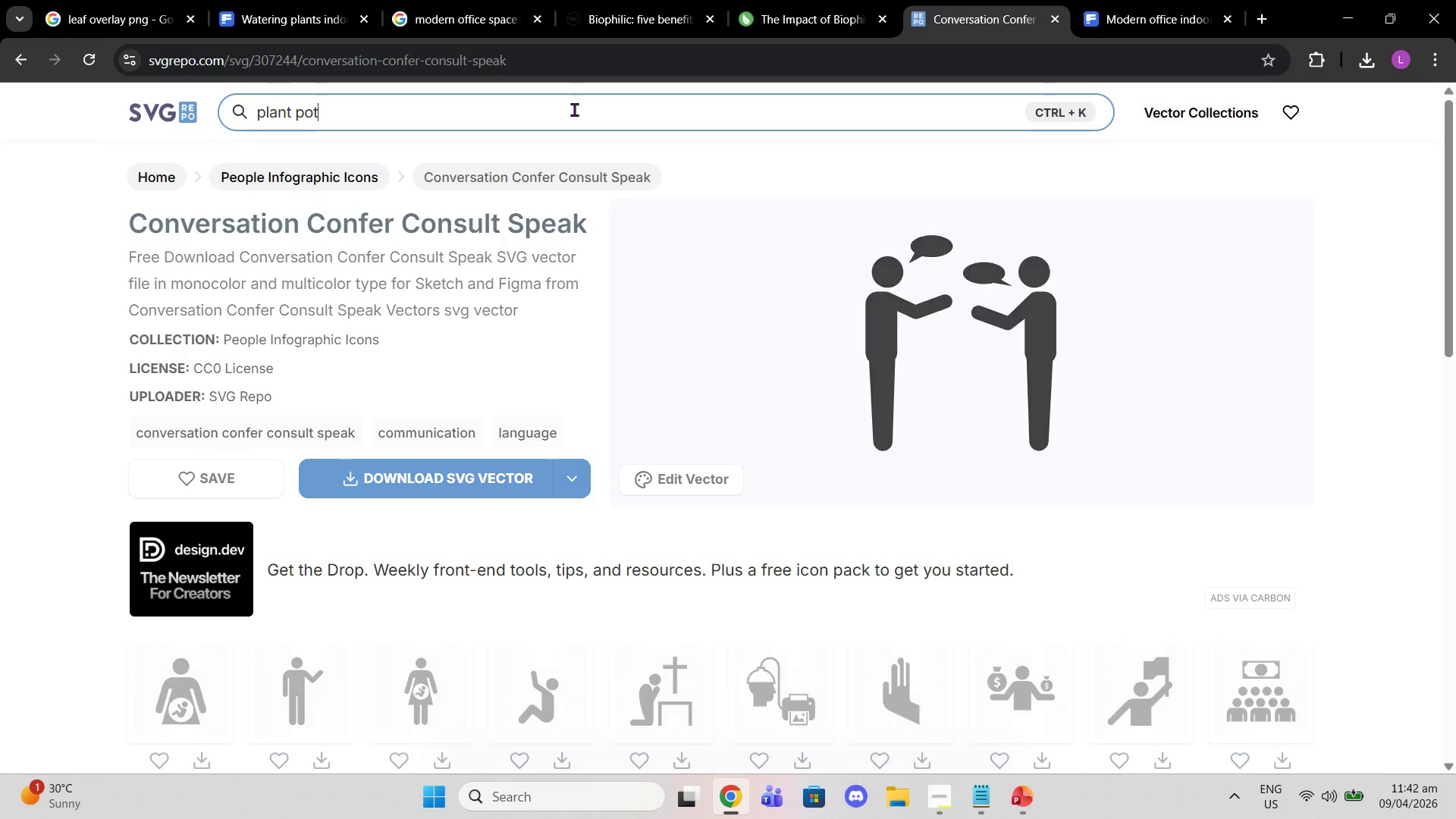 
key(Enter)
 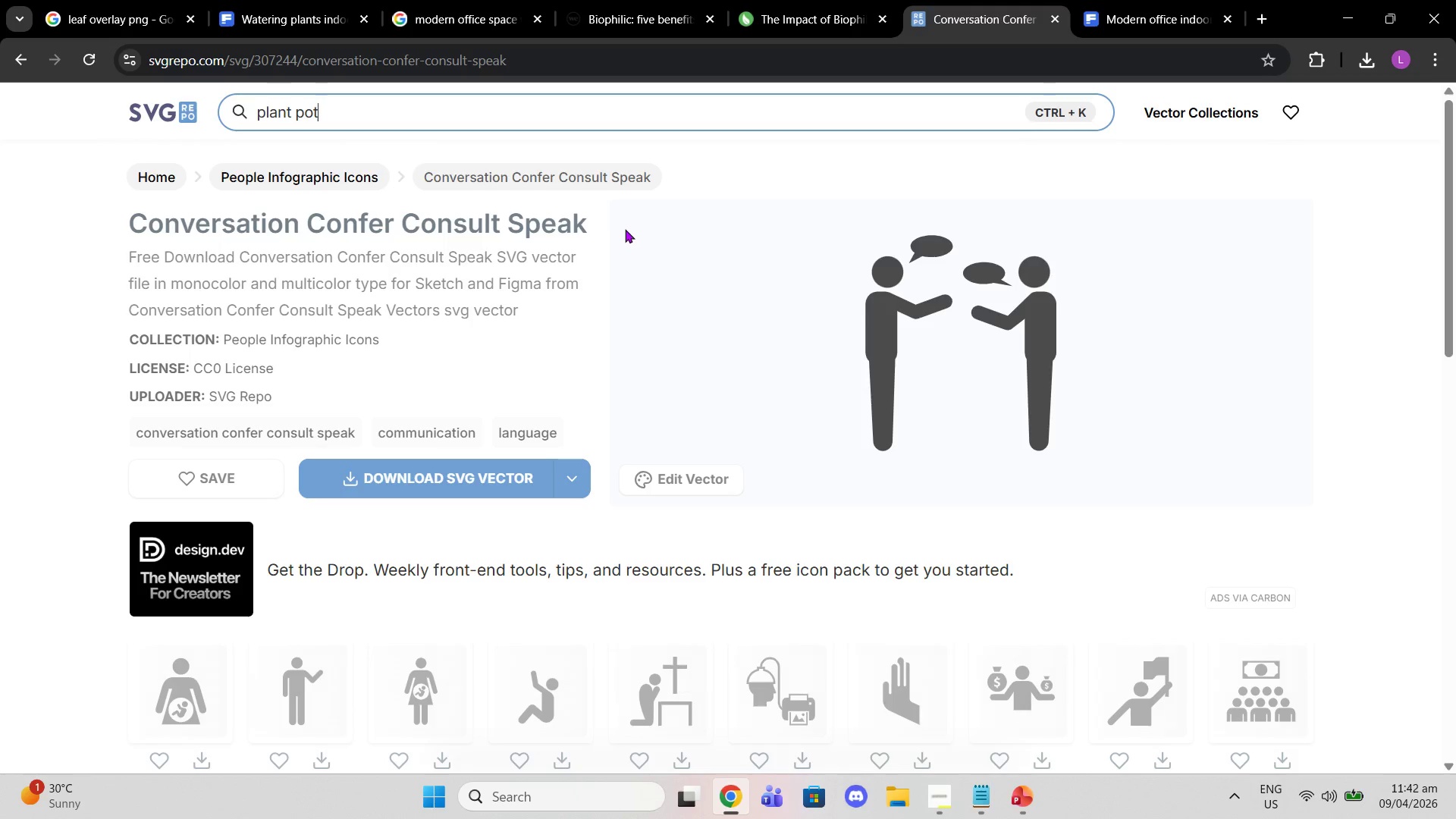 
wait(6.84)
 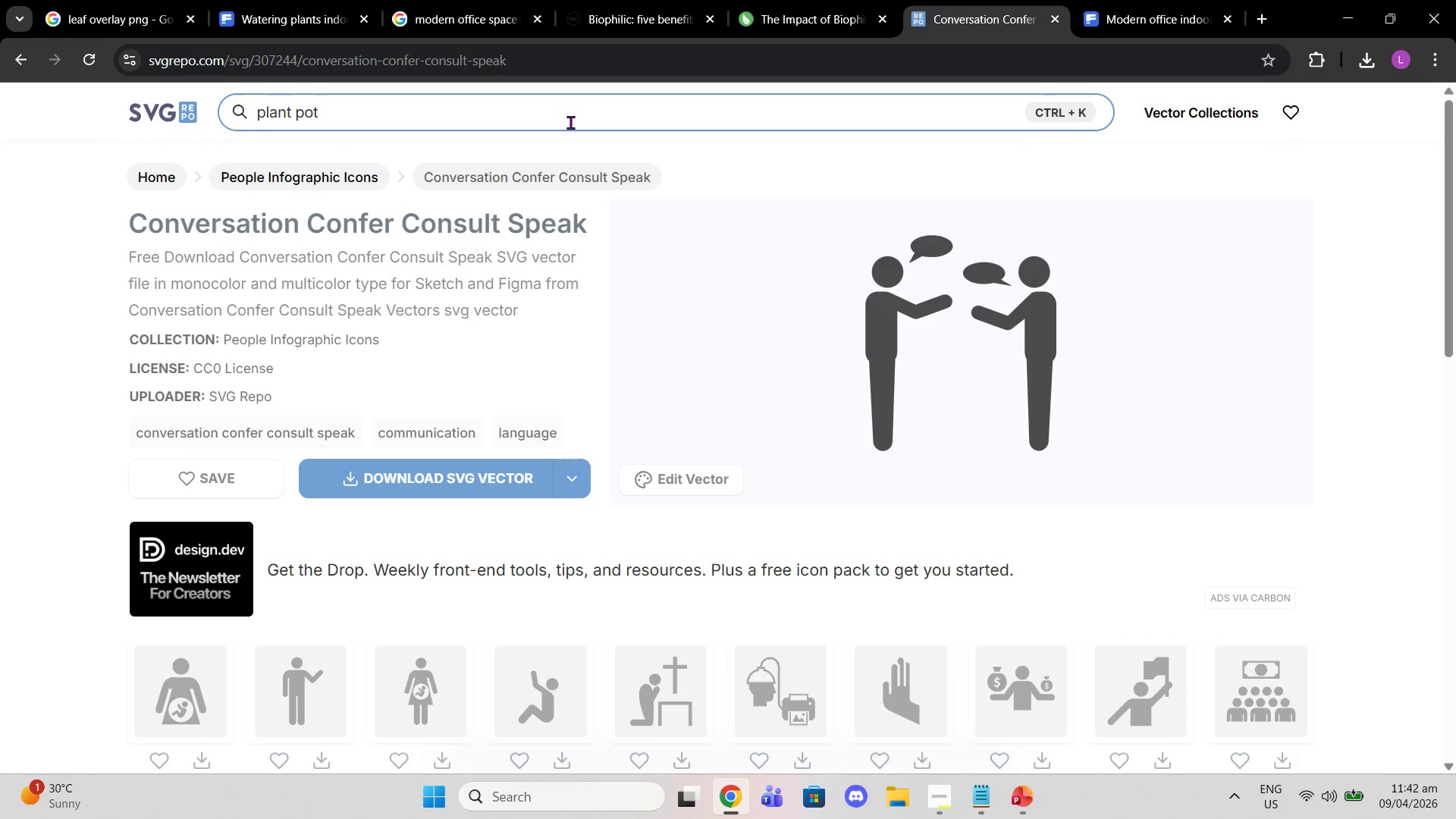 
left_click([598, 97])
 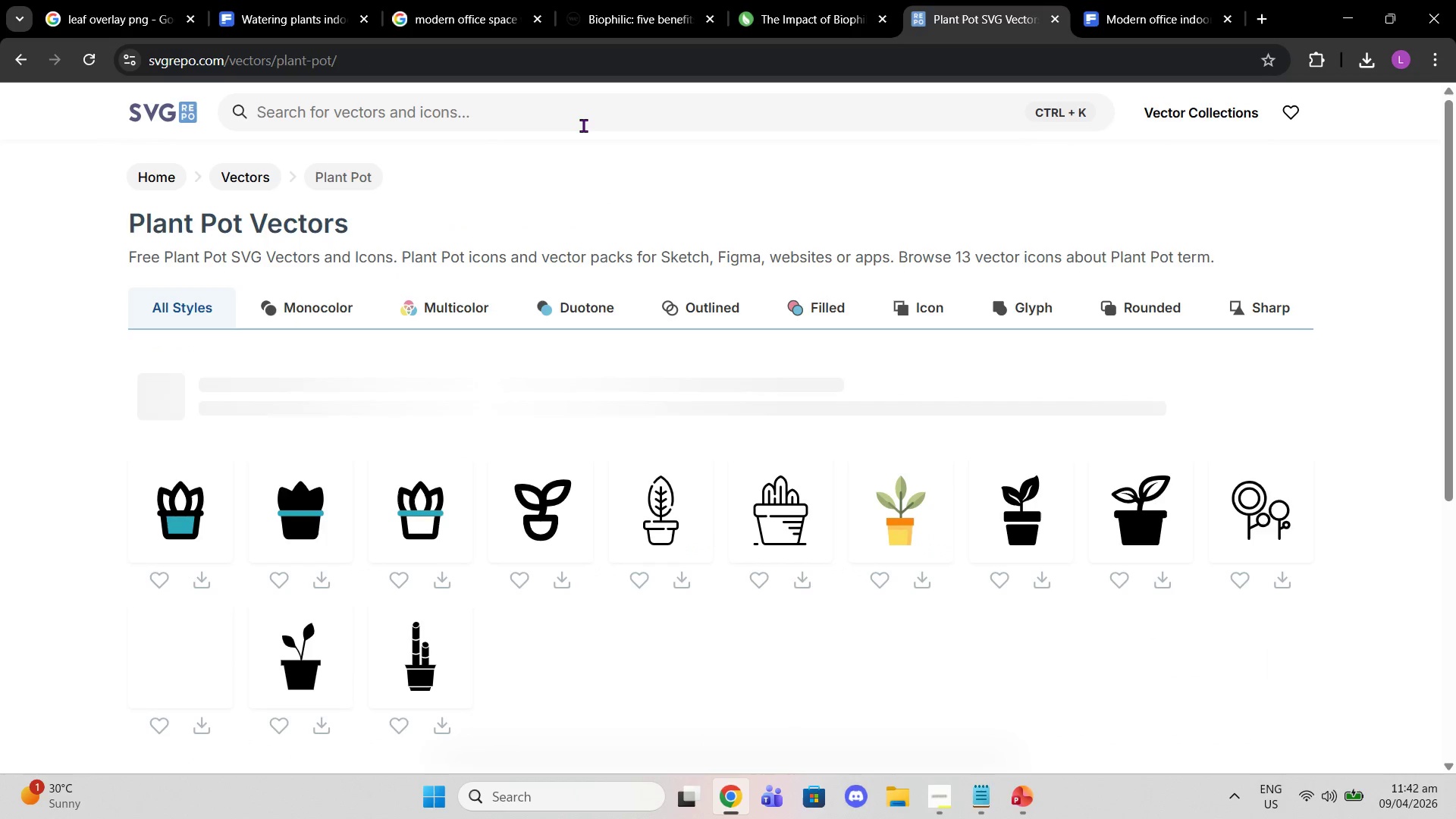 
key(Enter)
 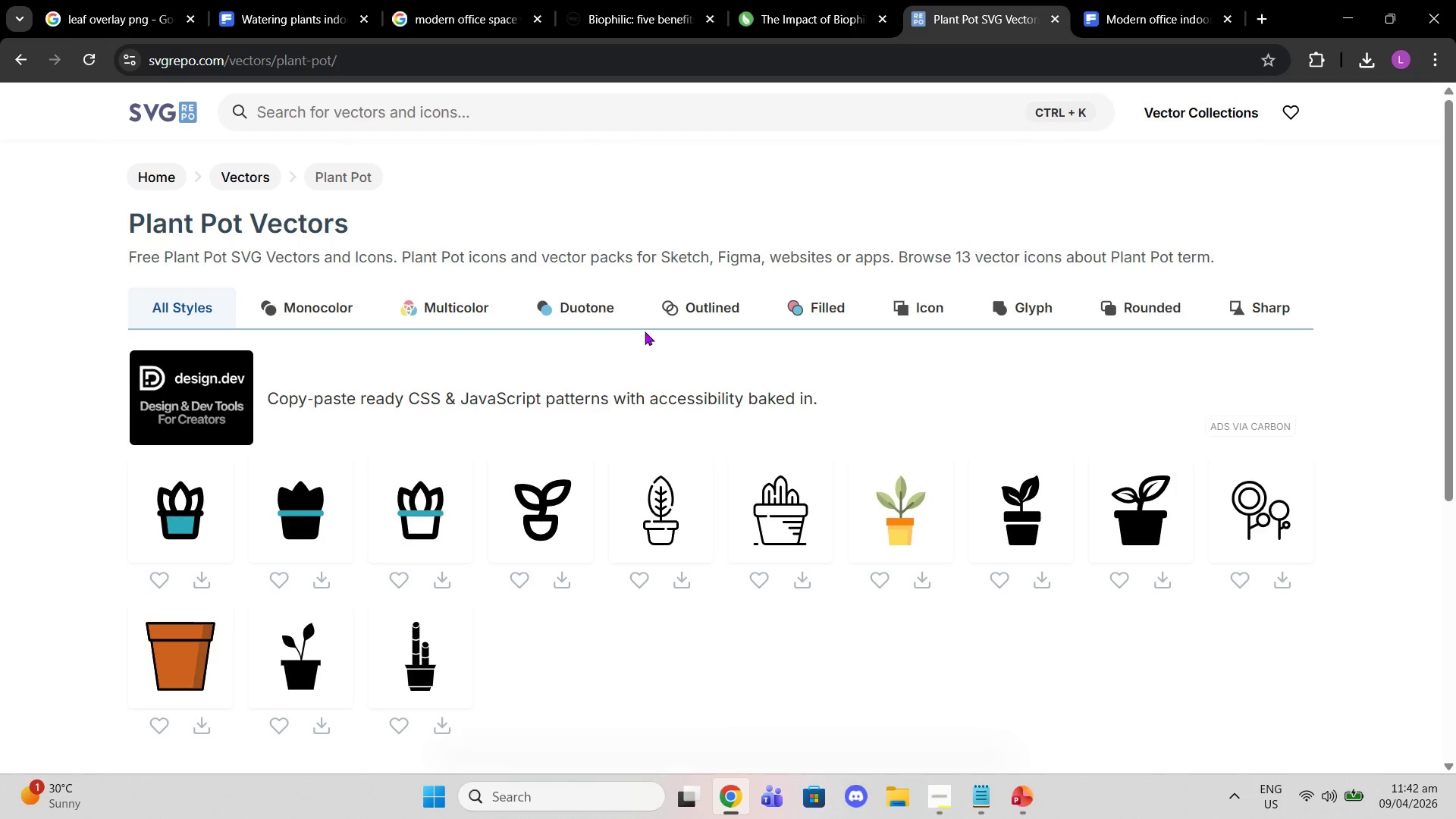 
scroll: coordinate [786, 556], scroll_direction: down, amount: 1.0
 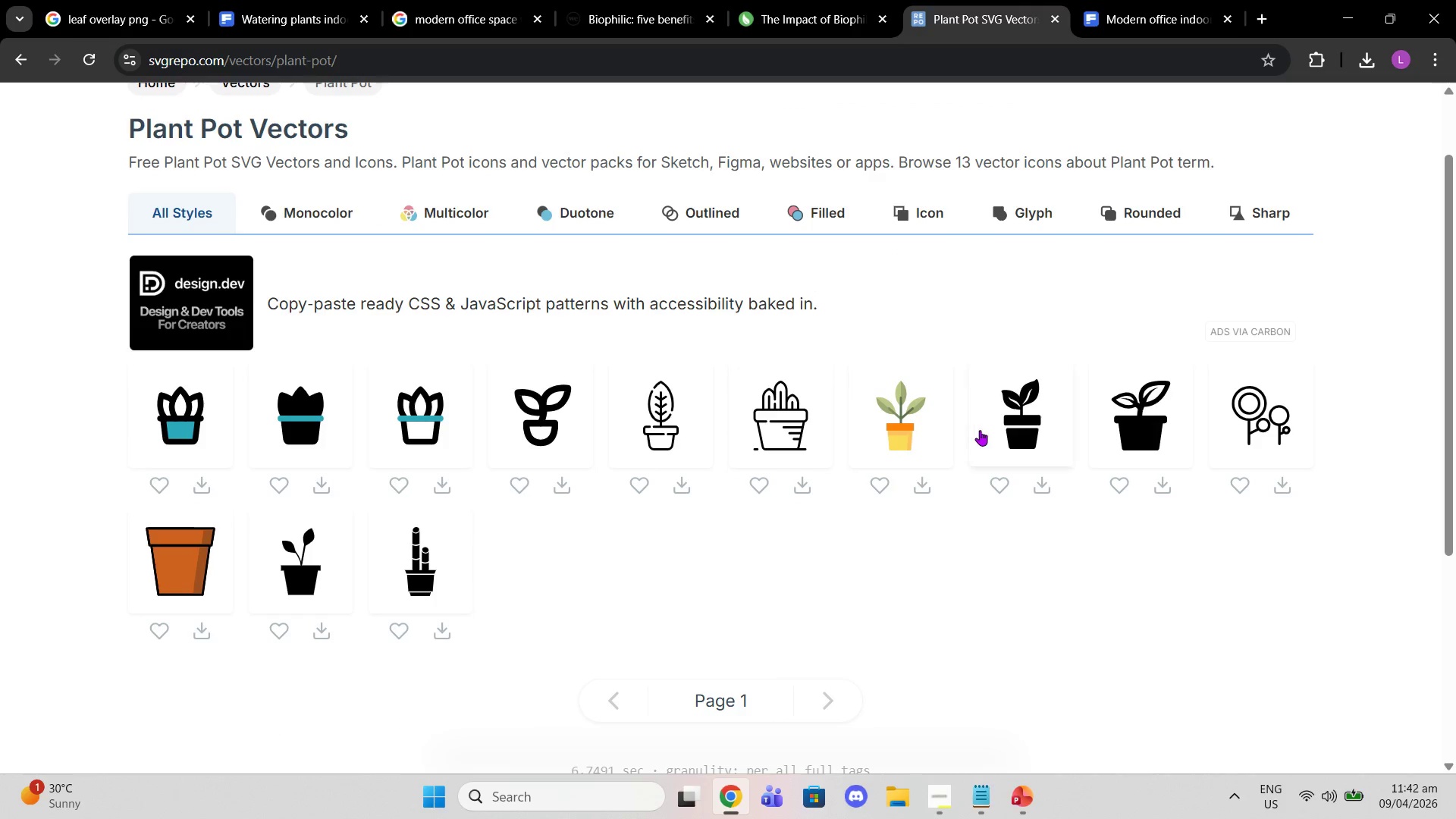 
left_click([992, 435])
 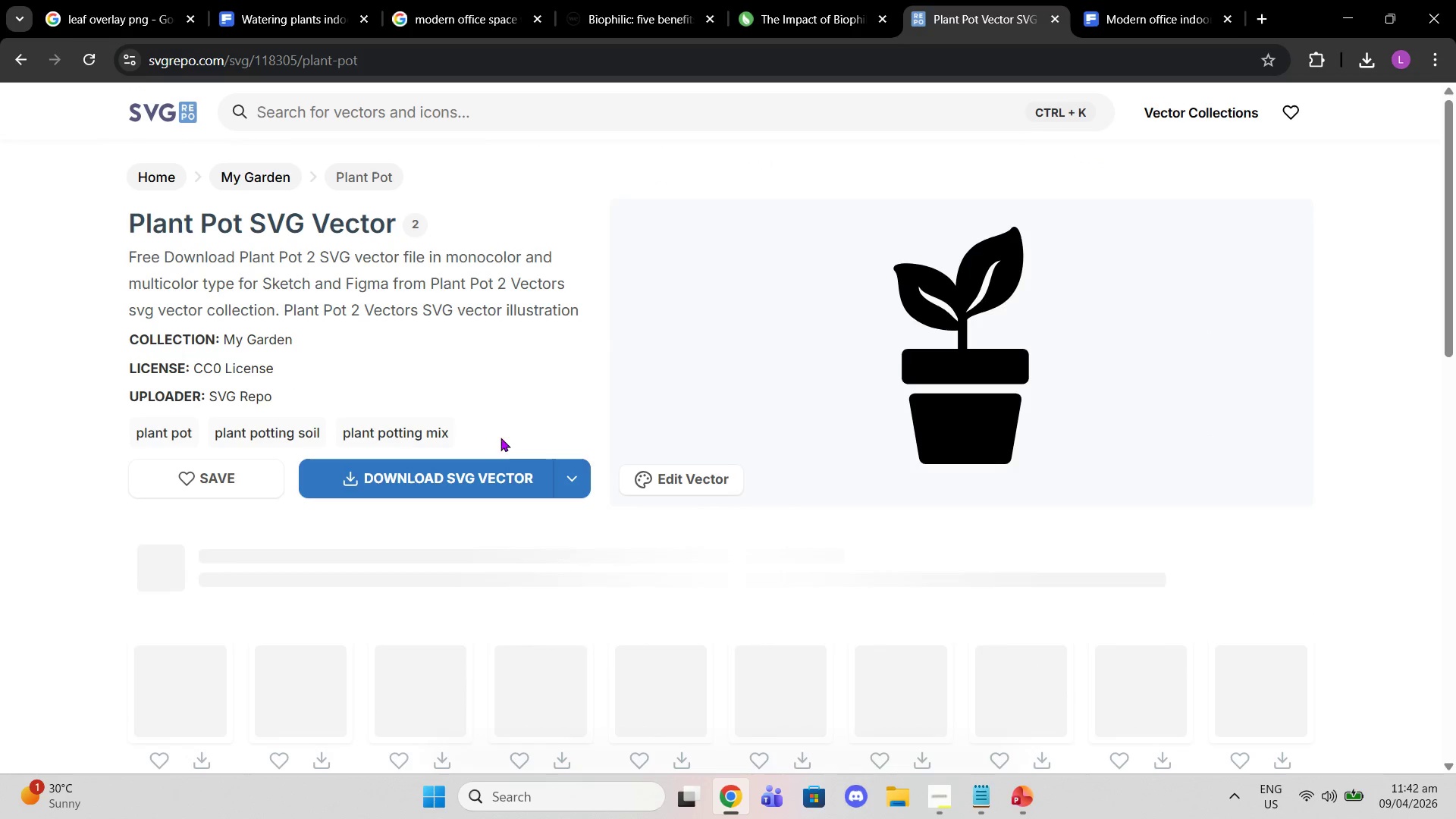 
left_click([500, 485])
 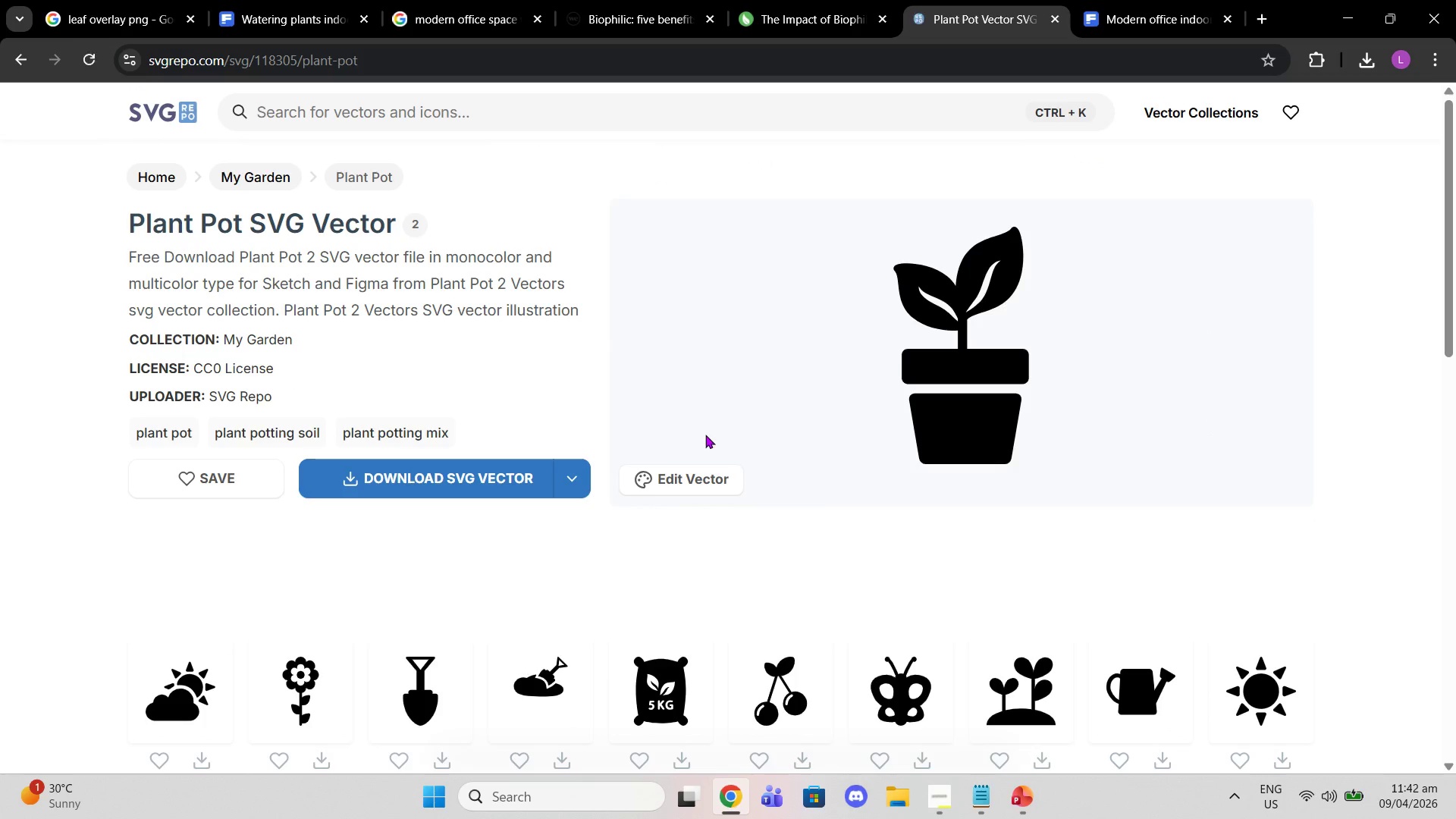 
scroll: coordinate [750, 479], scroll_direction: down, amount: 1.0
 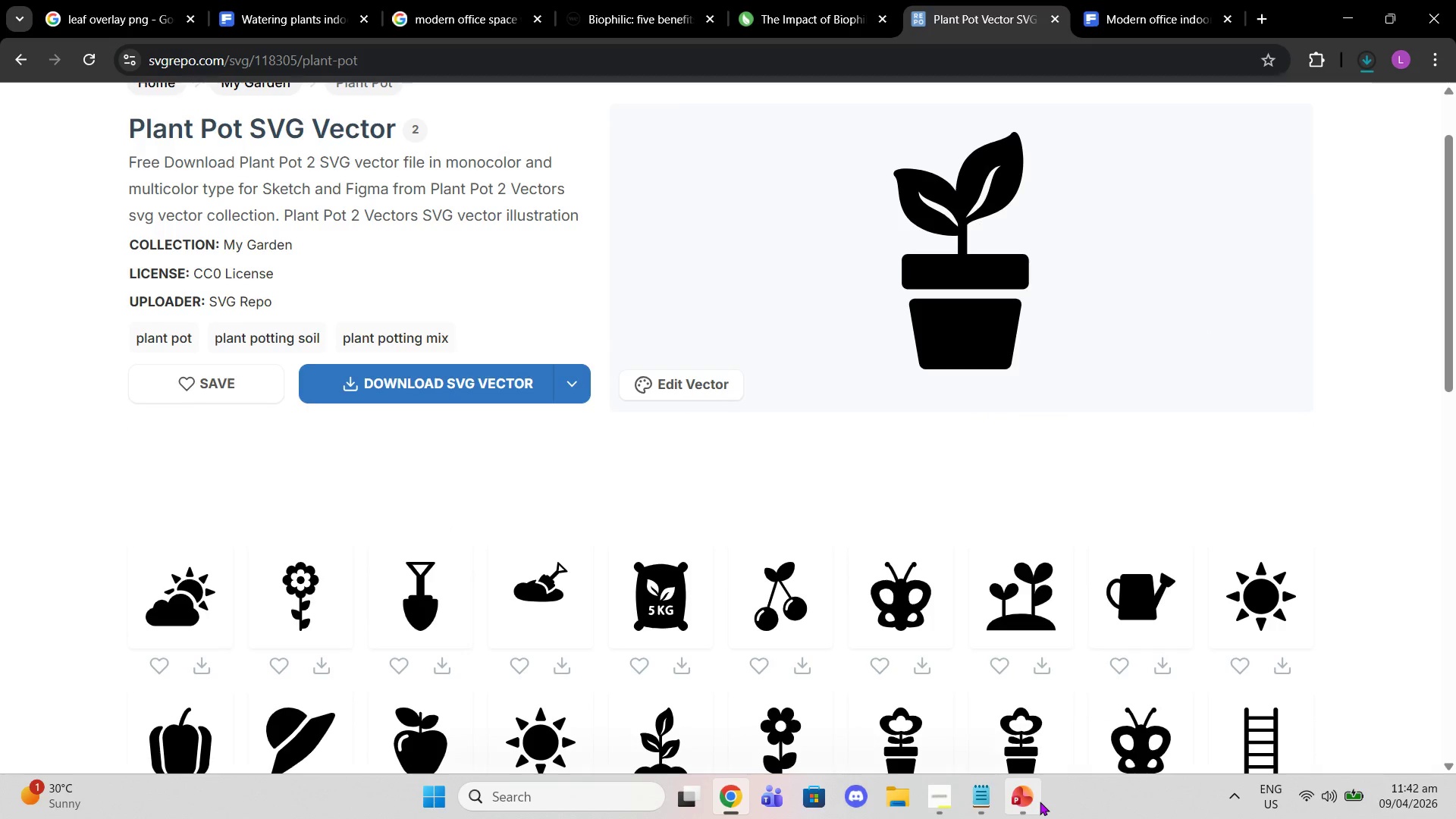 
left_click([1039, 802])
 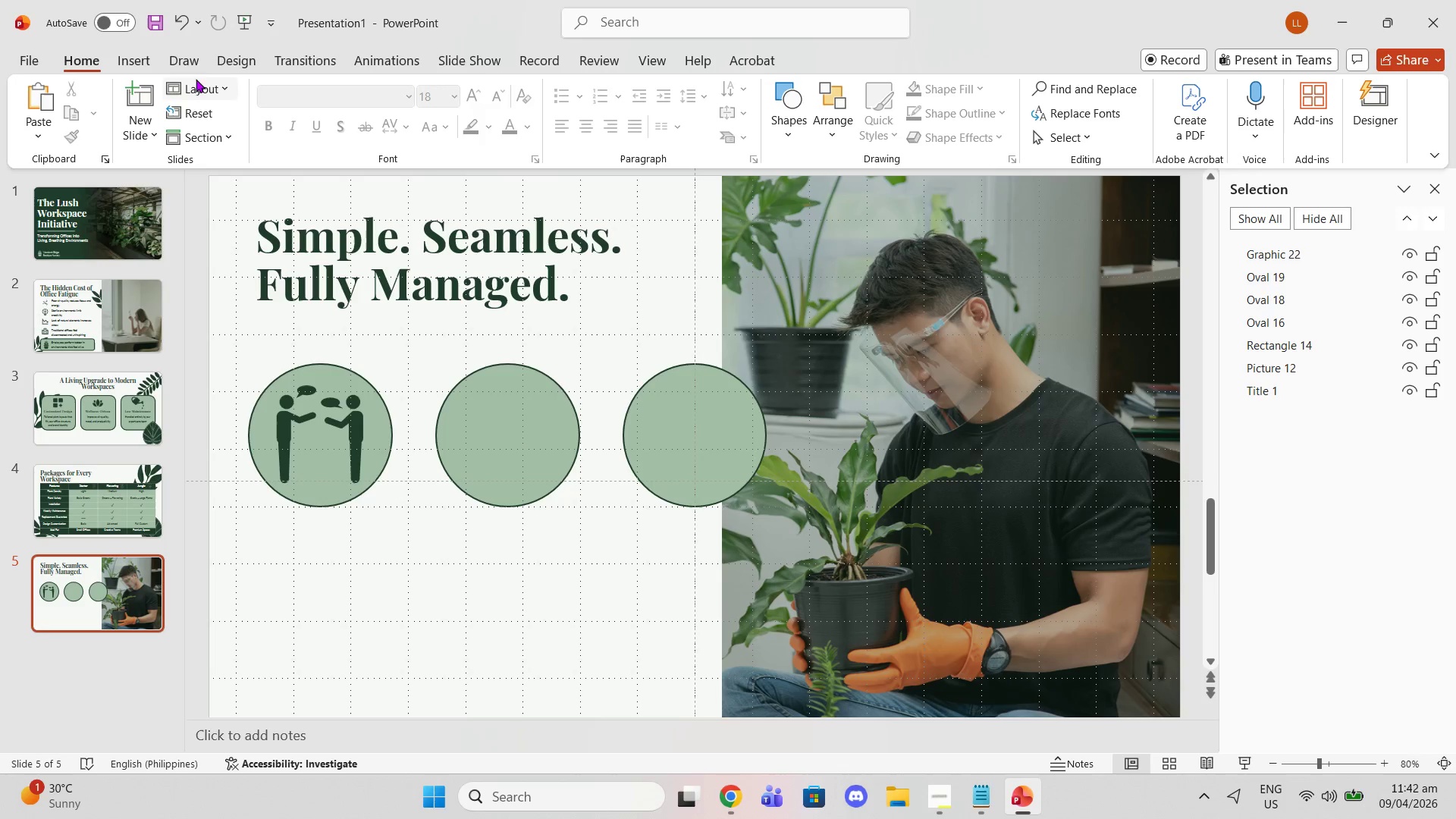 
left_click([151, 60])
 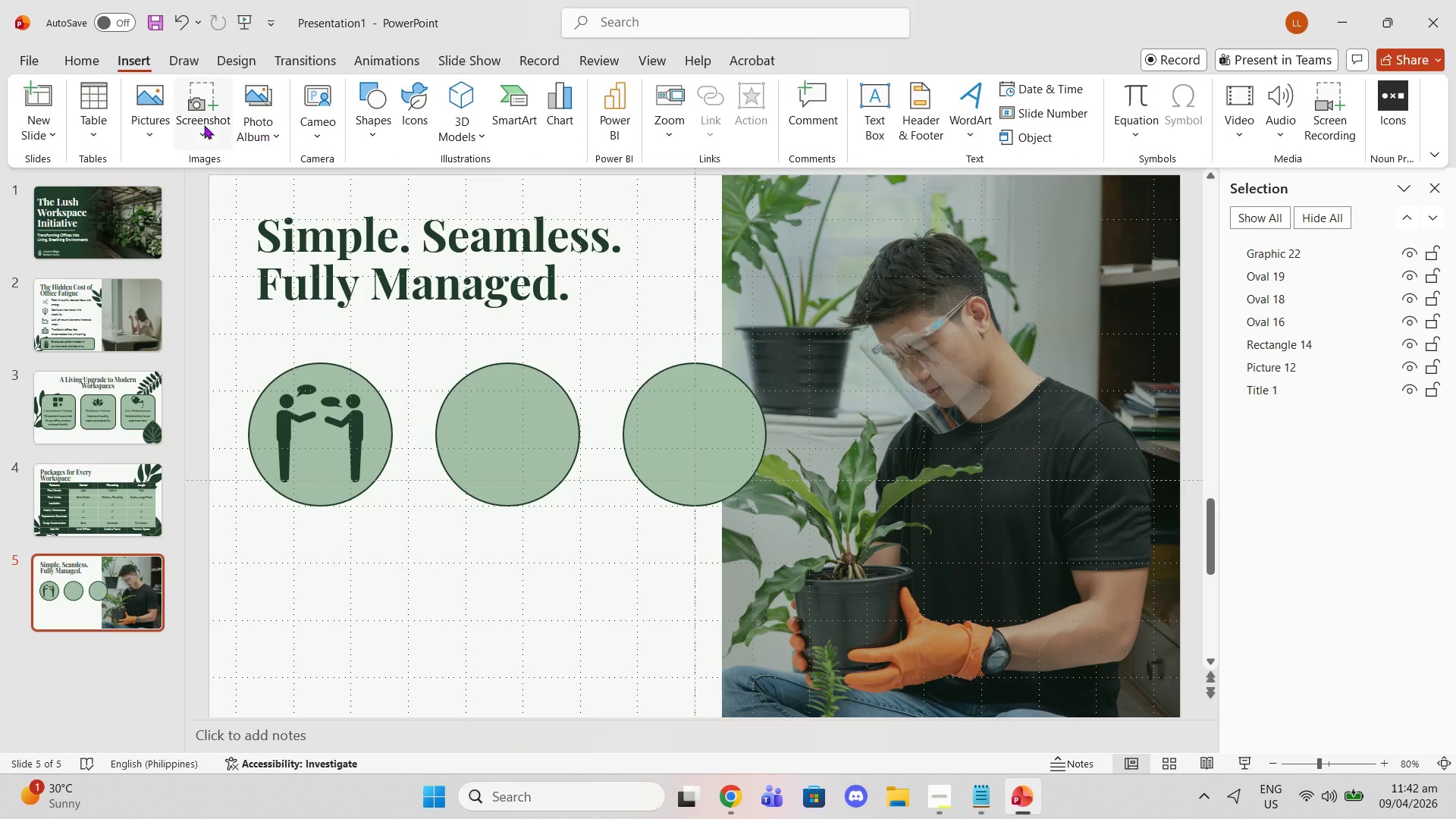 
left_click([162, 127])
 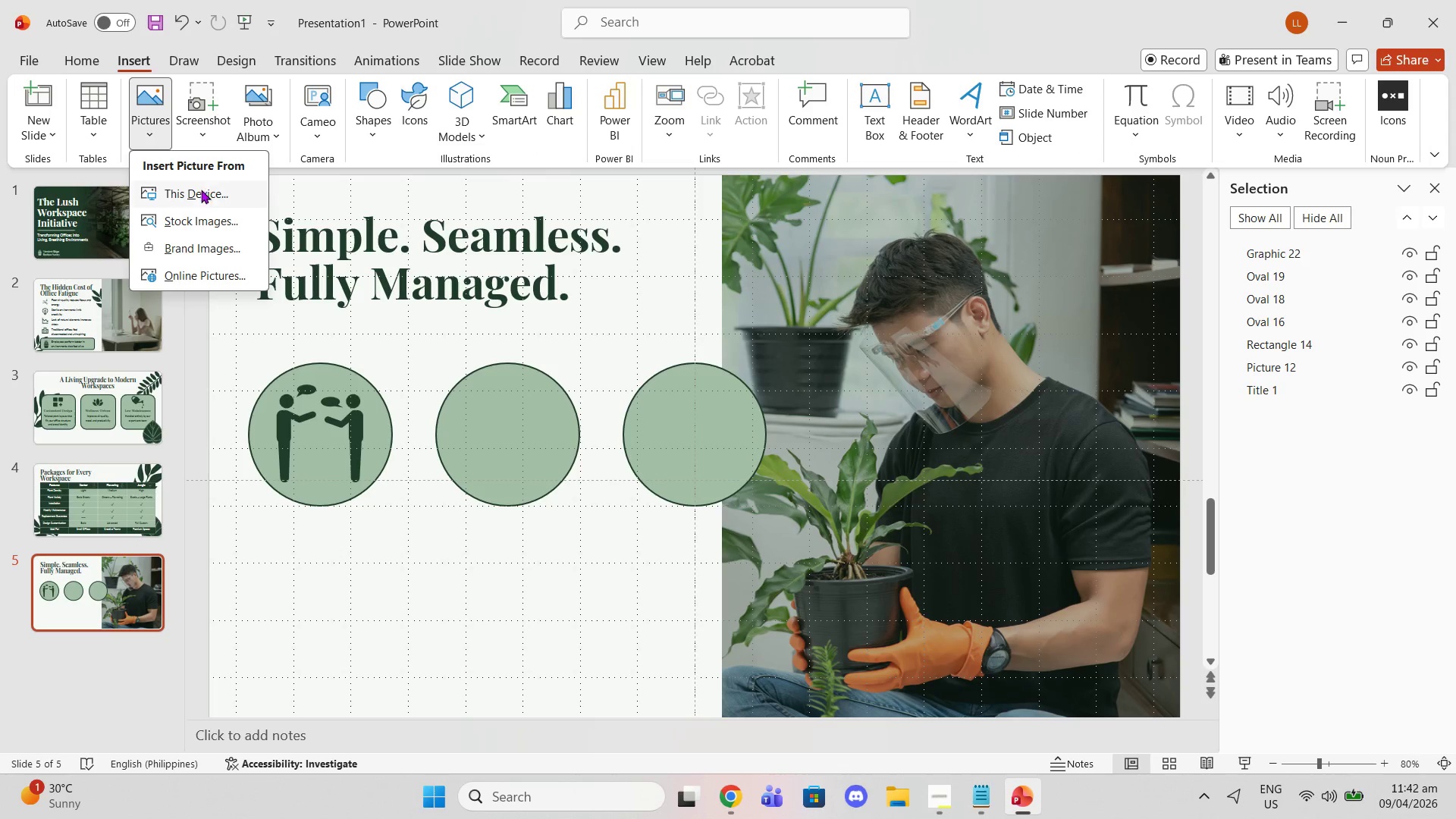 
left_click([201, 190])
 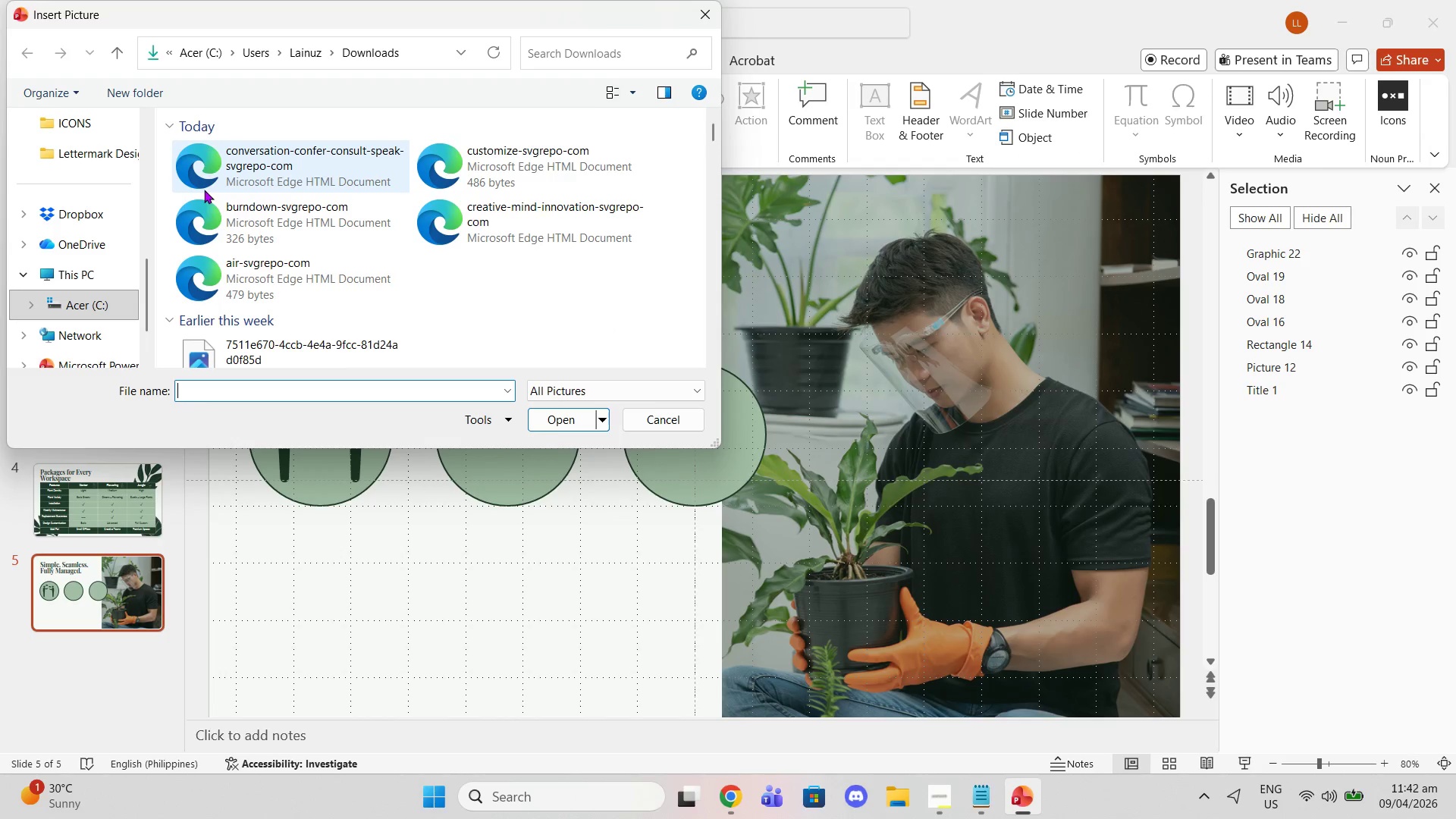 
left_click([212, 171])
 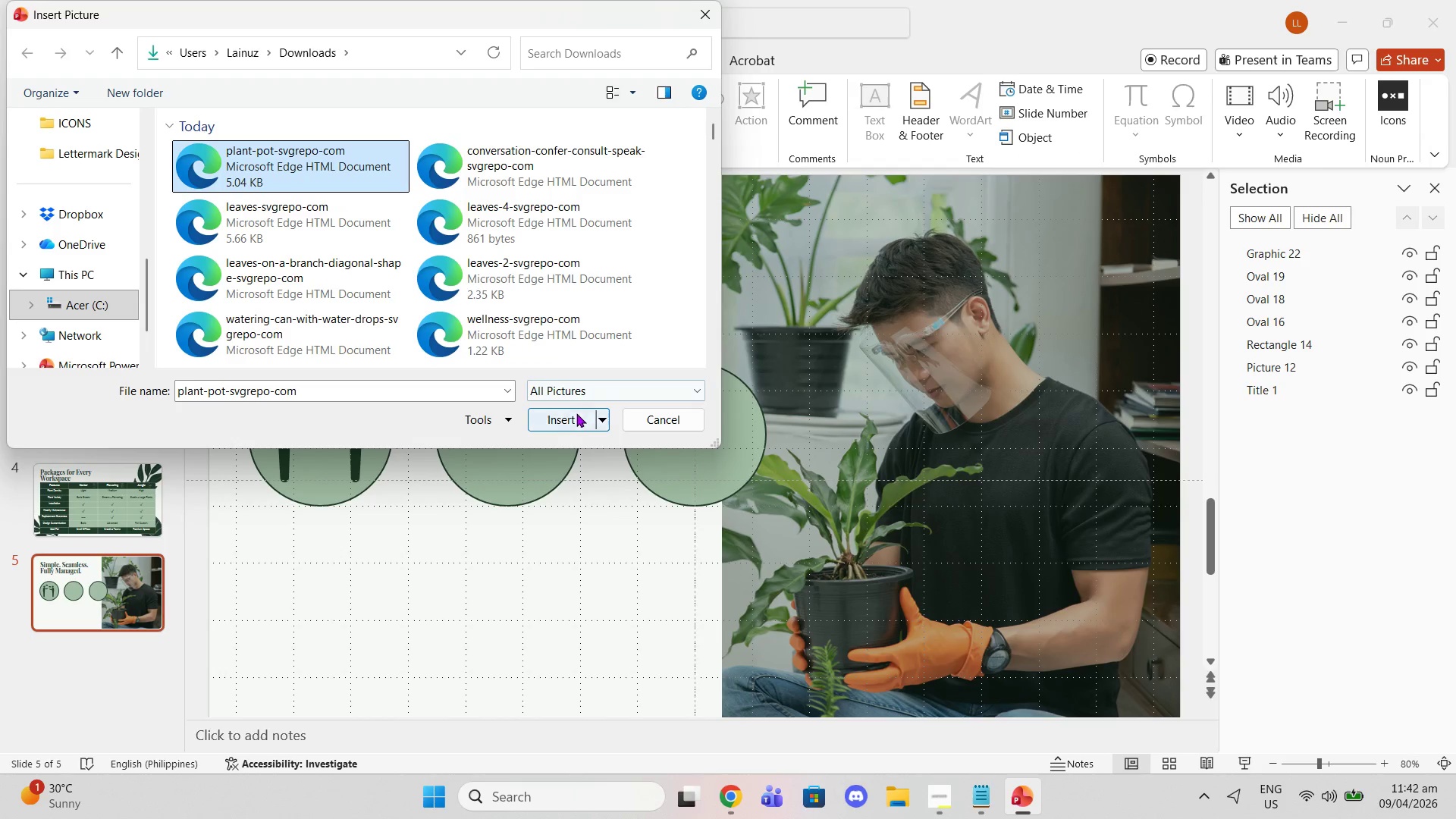 
left_click([565, 413])
 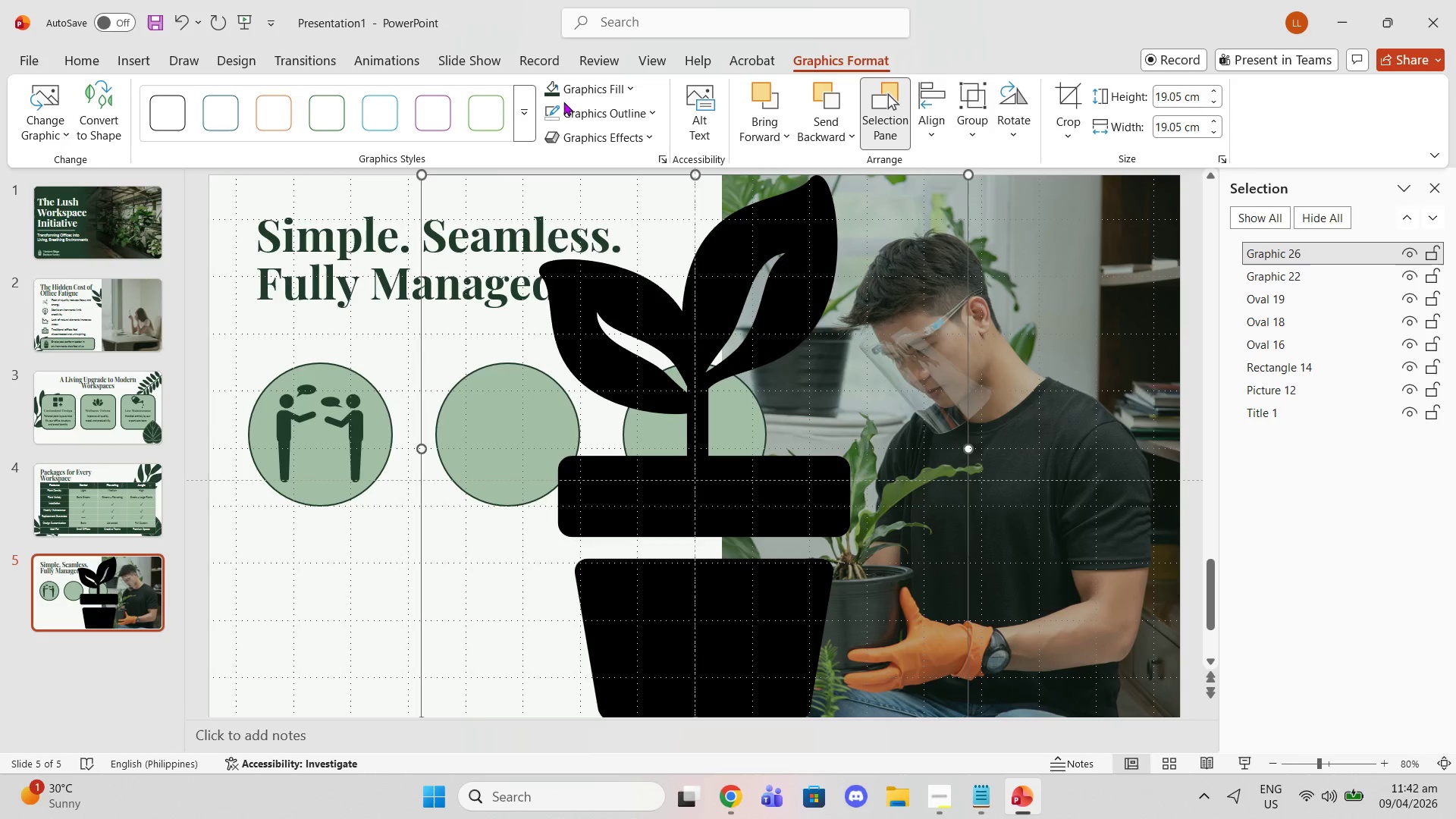 
left_click([551, 99])
 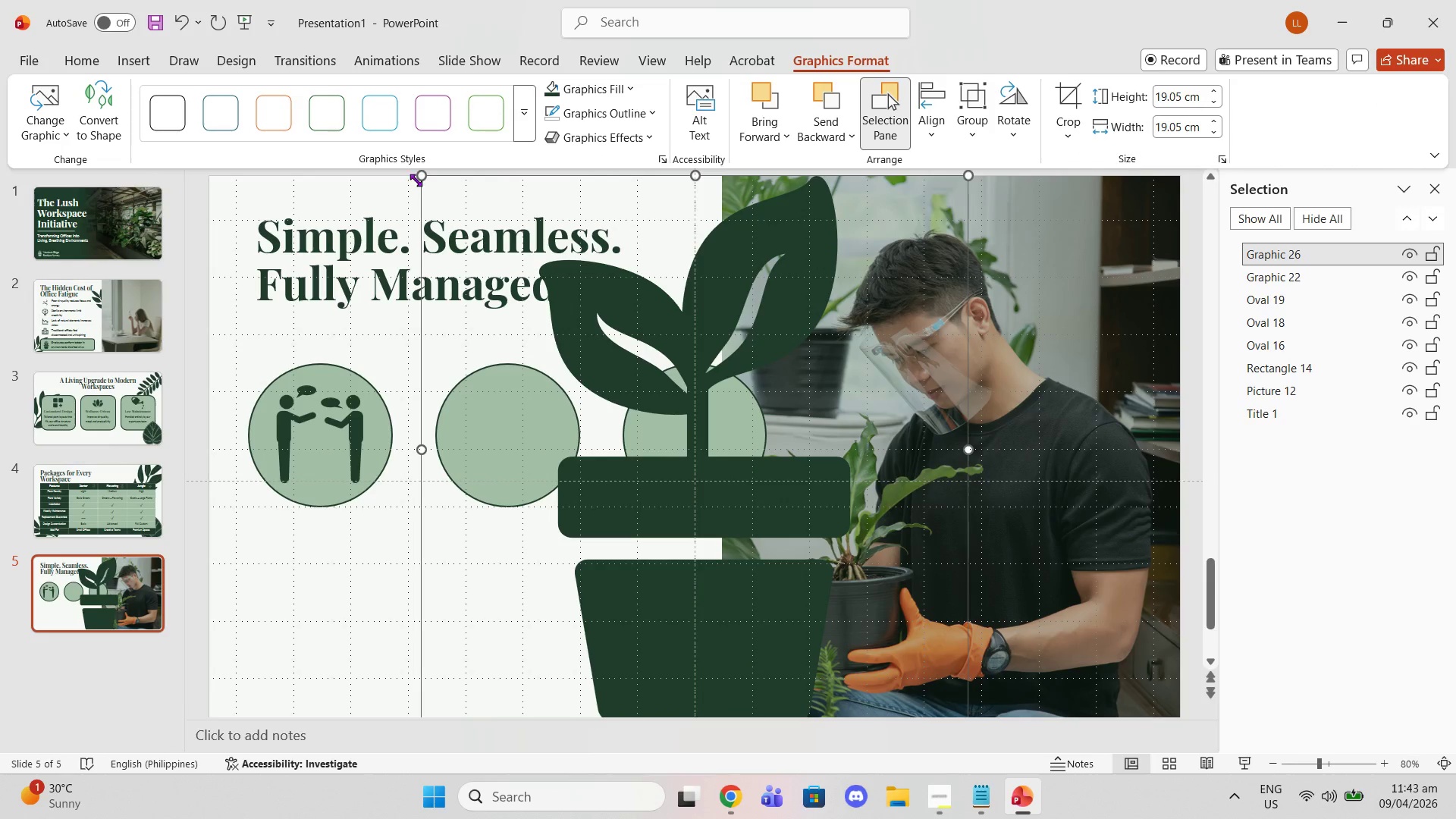 
left_click_drag(start_coordinate=[419, 180], to_coordinate=[816, 669])
 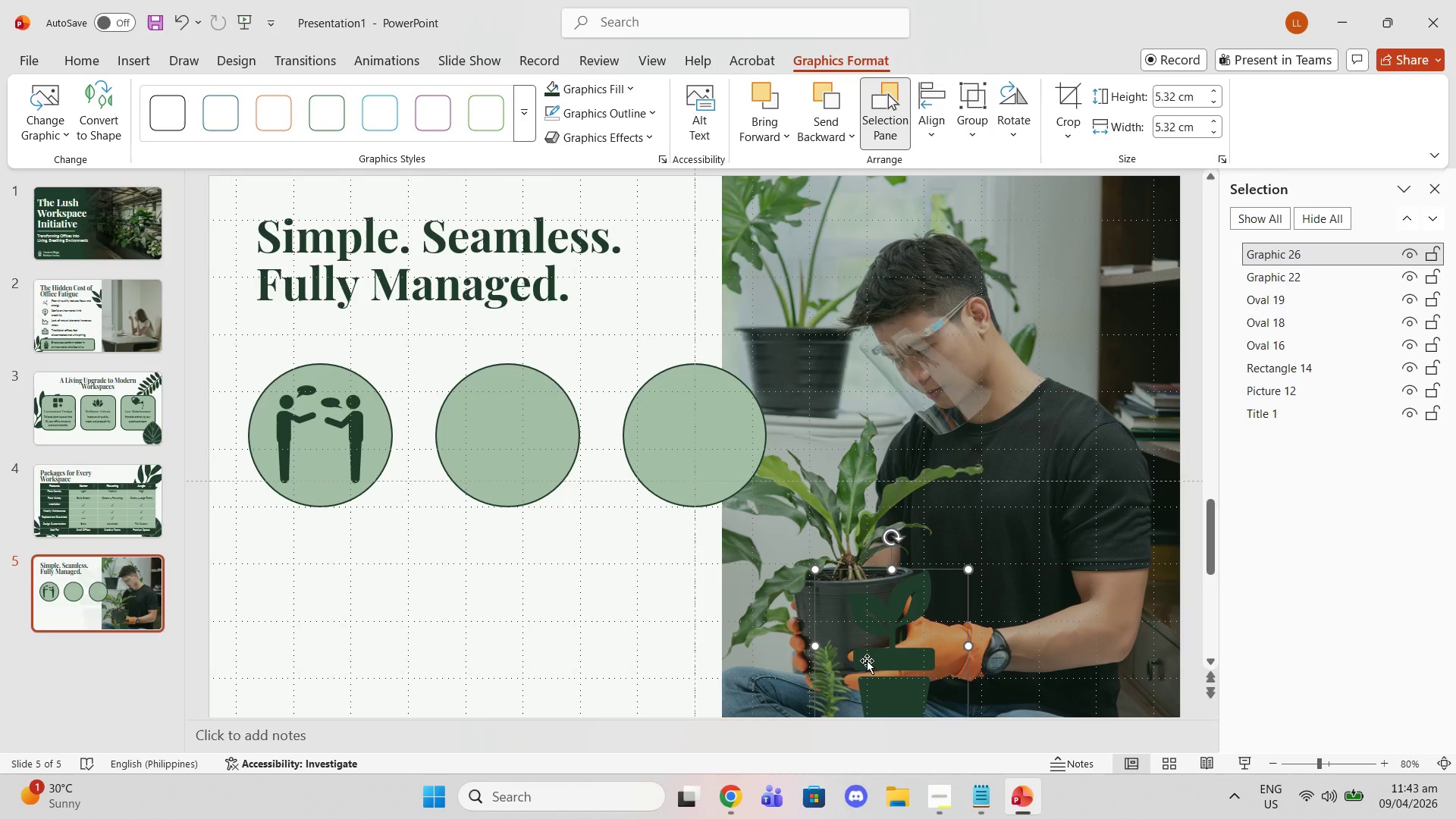 
left_click_drag(start_coordinate=[871, 663], to_coordinate=[338, 595])
 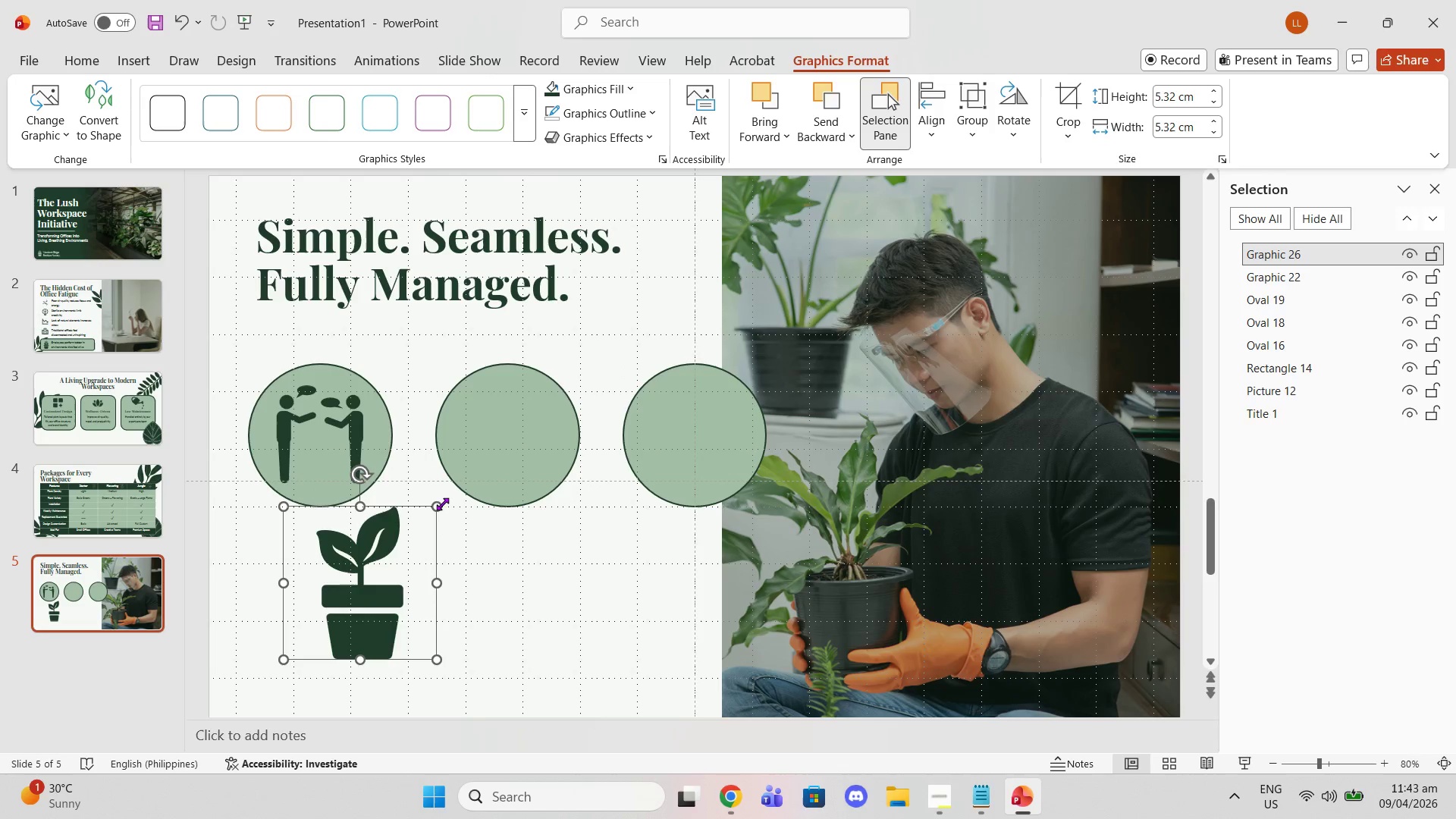 
left_click_drag(start_coordinate=[441, 504], to_coordinate=[426, 548])
 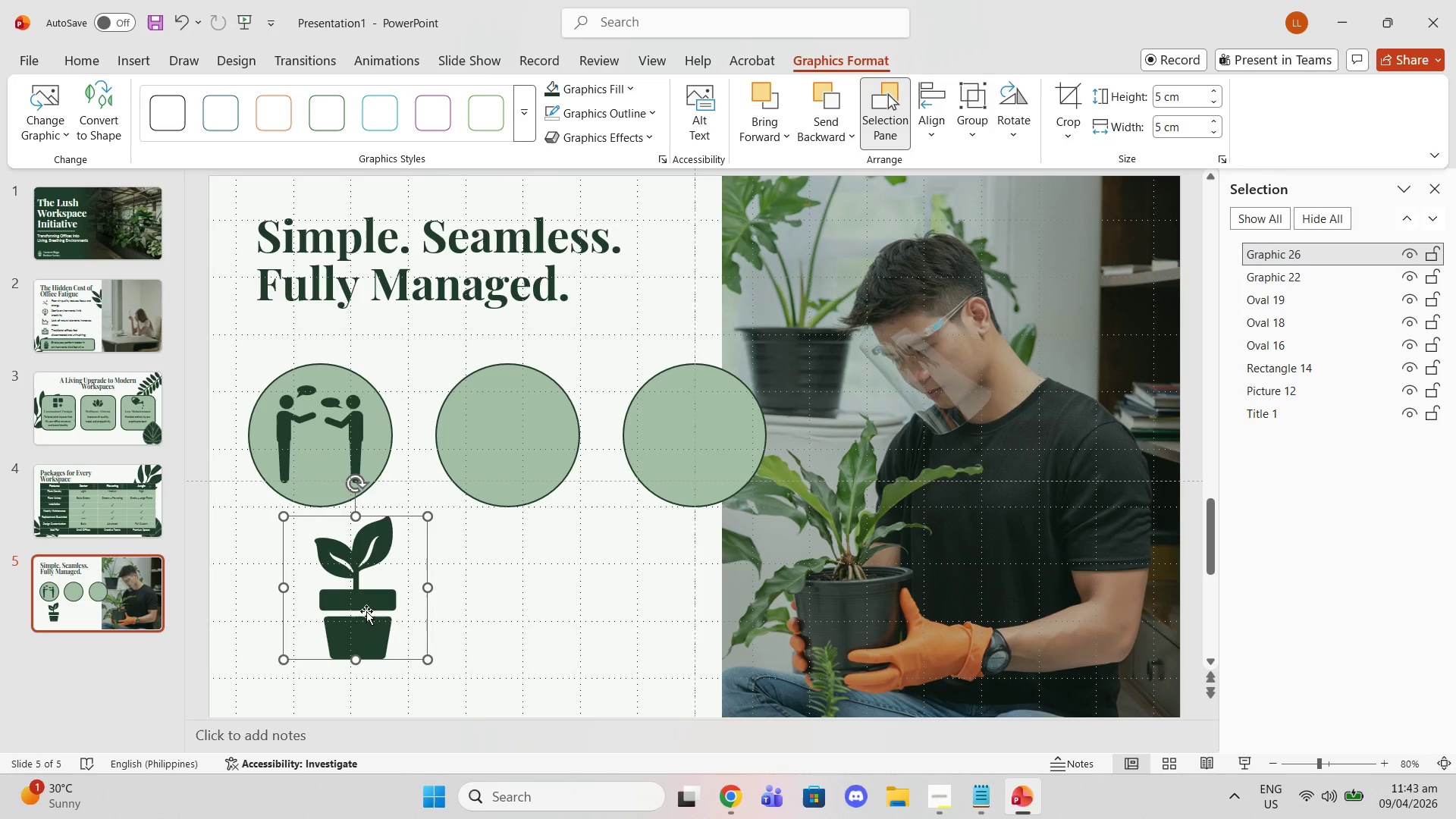 
left_click_drag(start_coordinate=[366, 613], to_coordinate=[516, 460])
 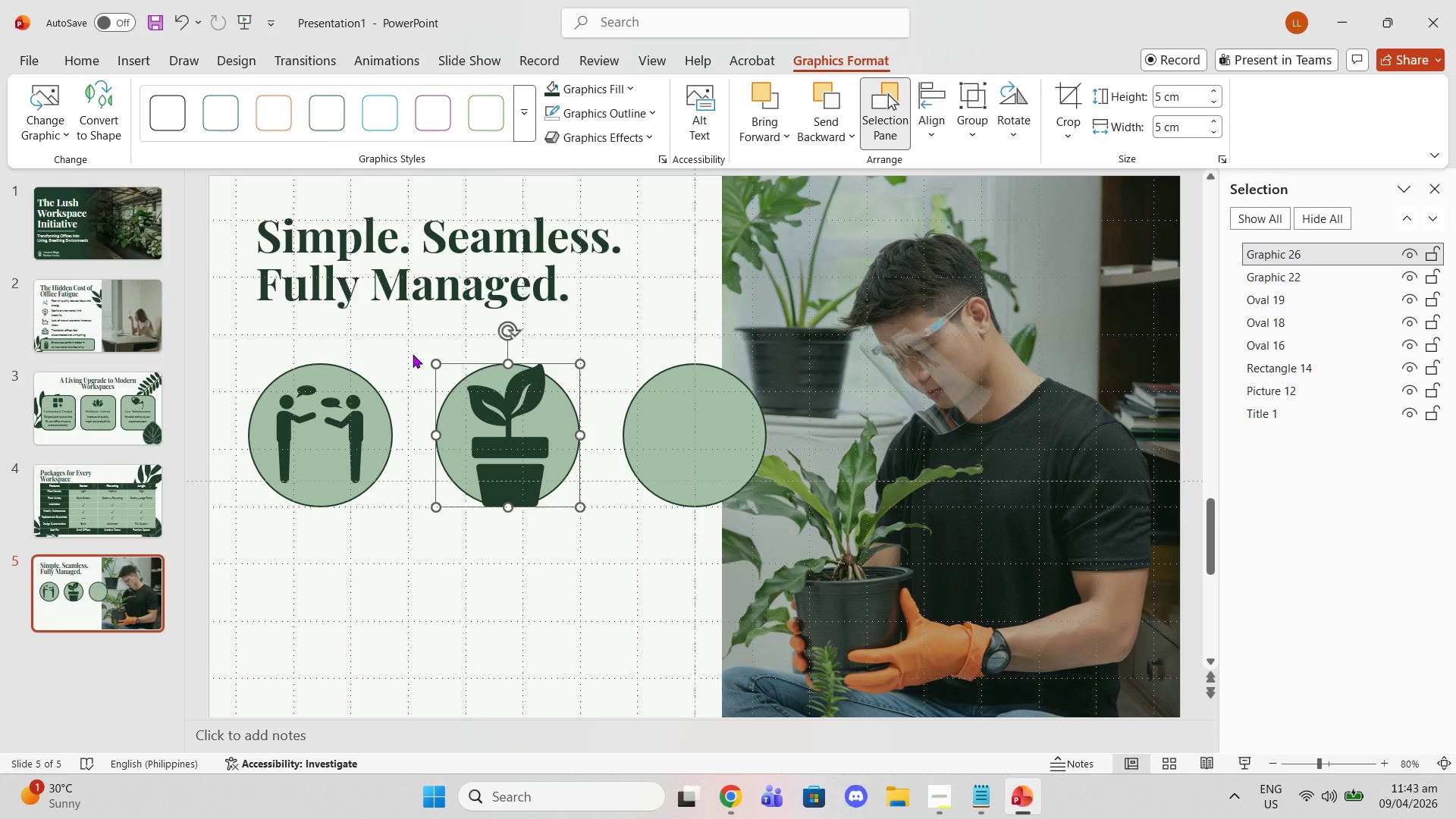 
key(Delete)
 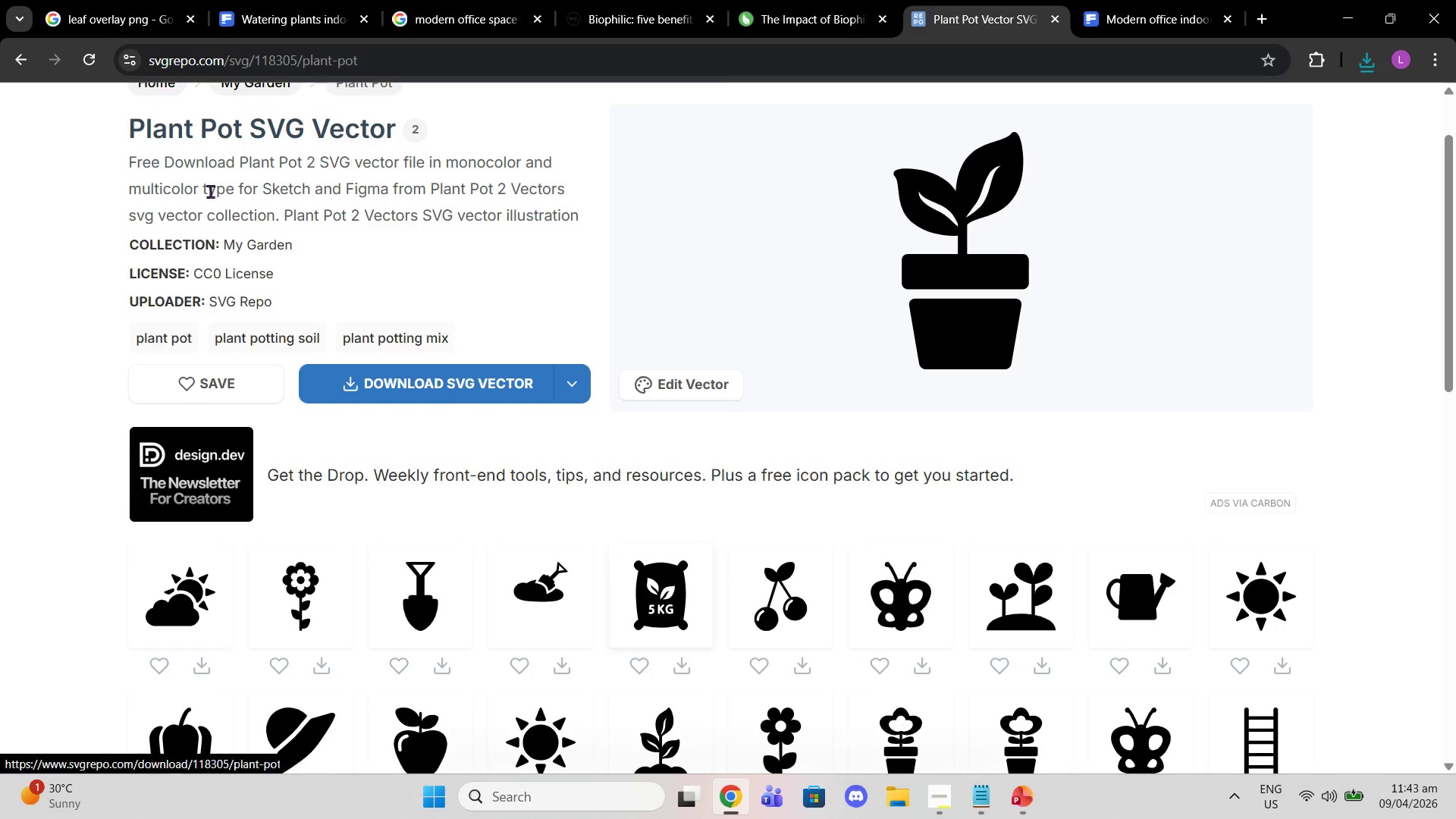 
left_click([20, 71])
 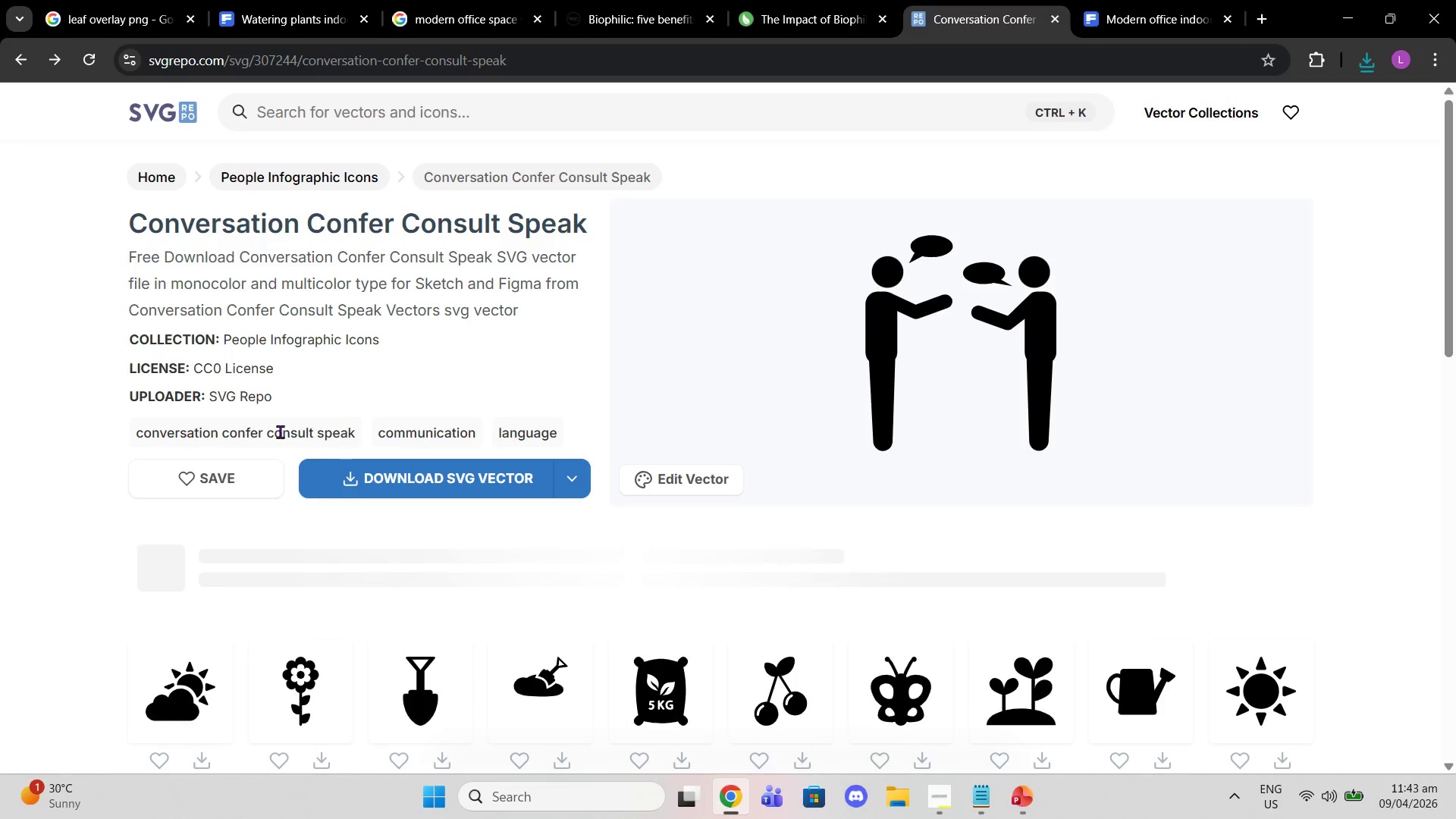 
wait(5.16)
 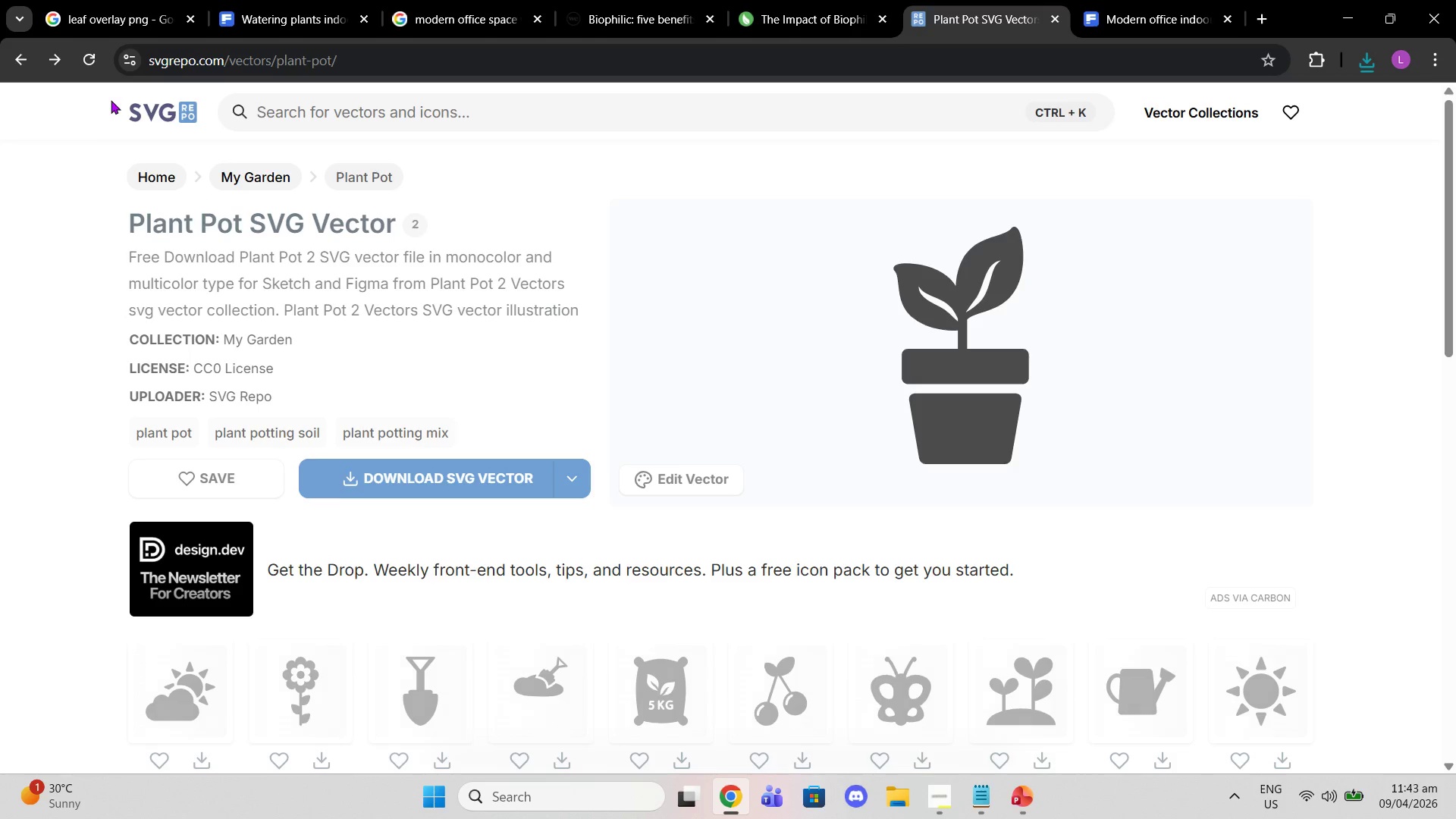 
left_click([52, 63])
 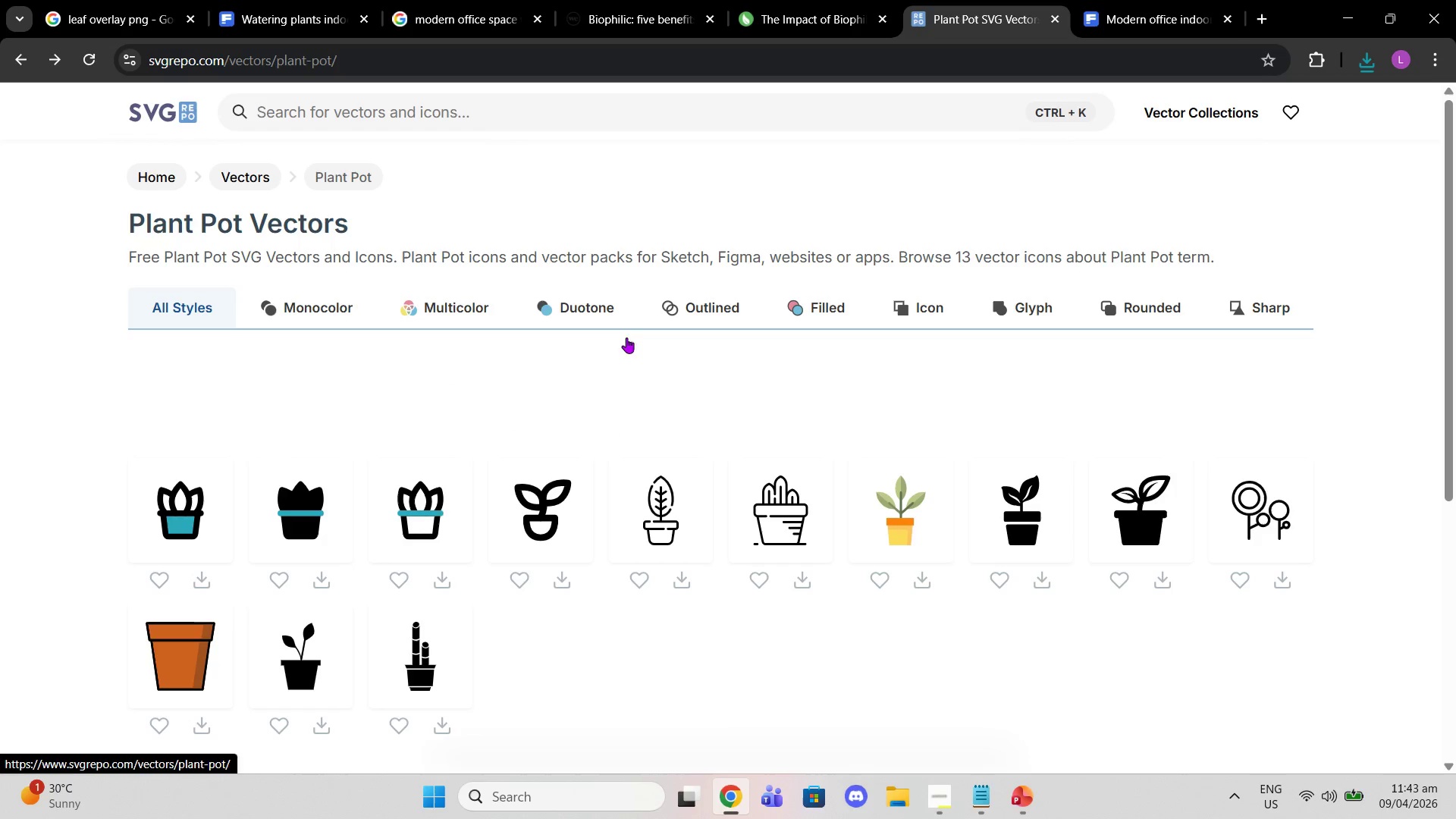 
wait(6.42)
 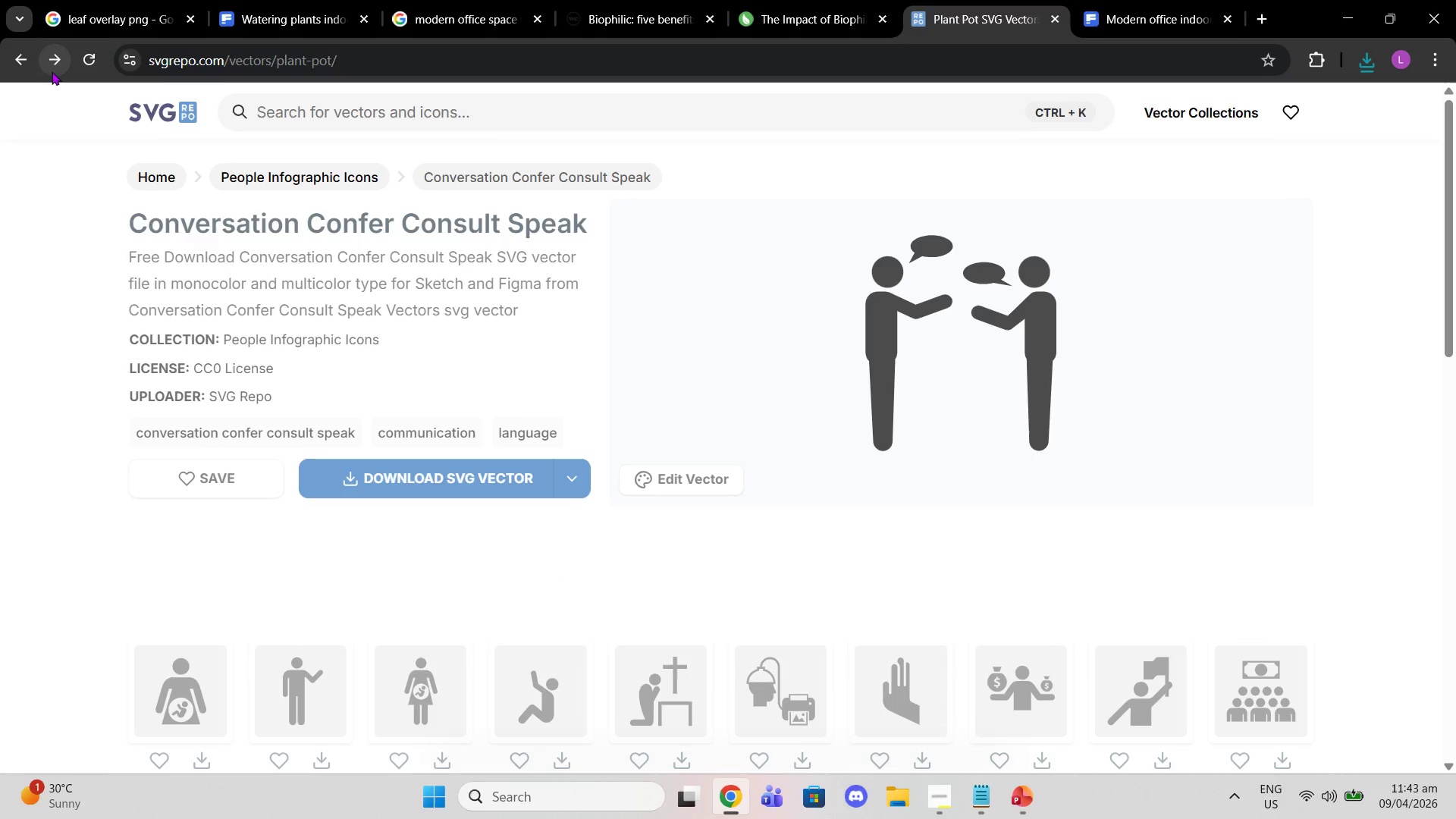 
left_click([1009, 791])
 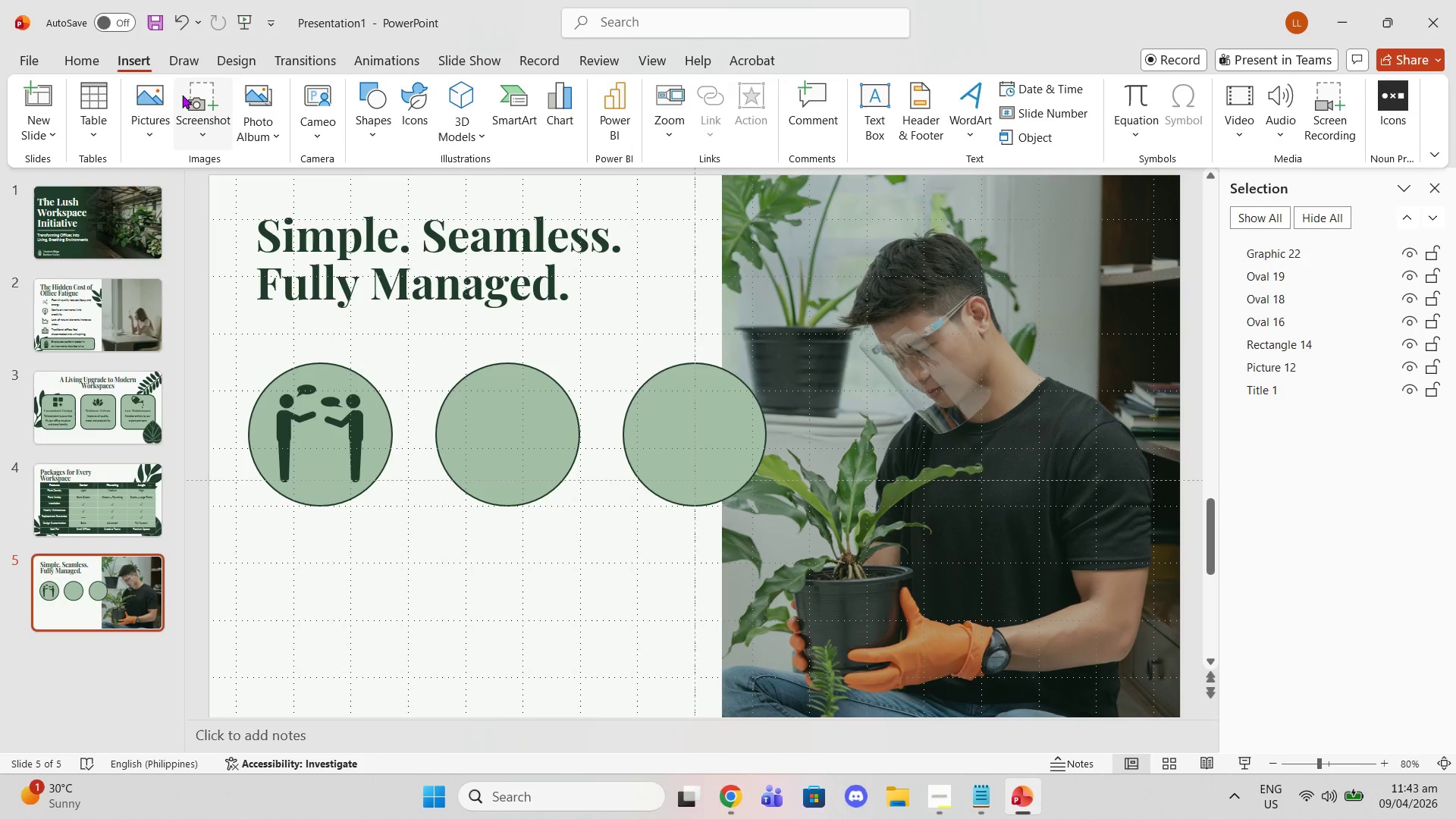 
left_click([165, 92])
 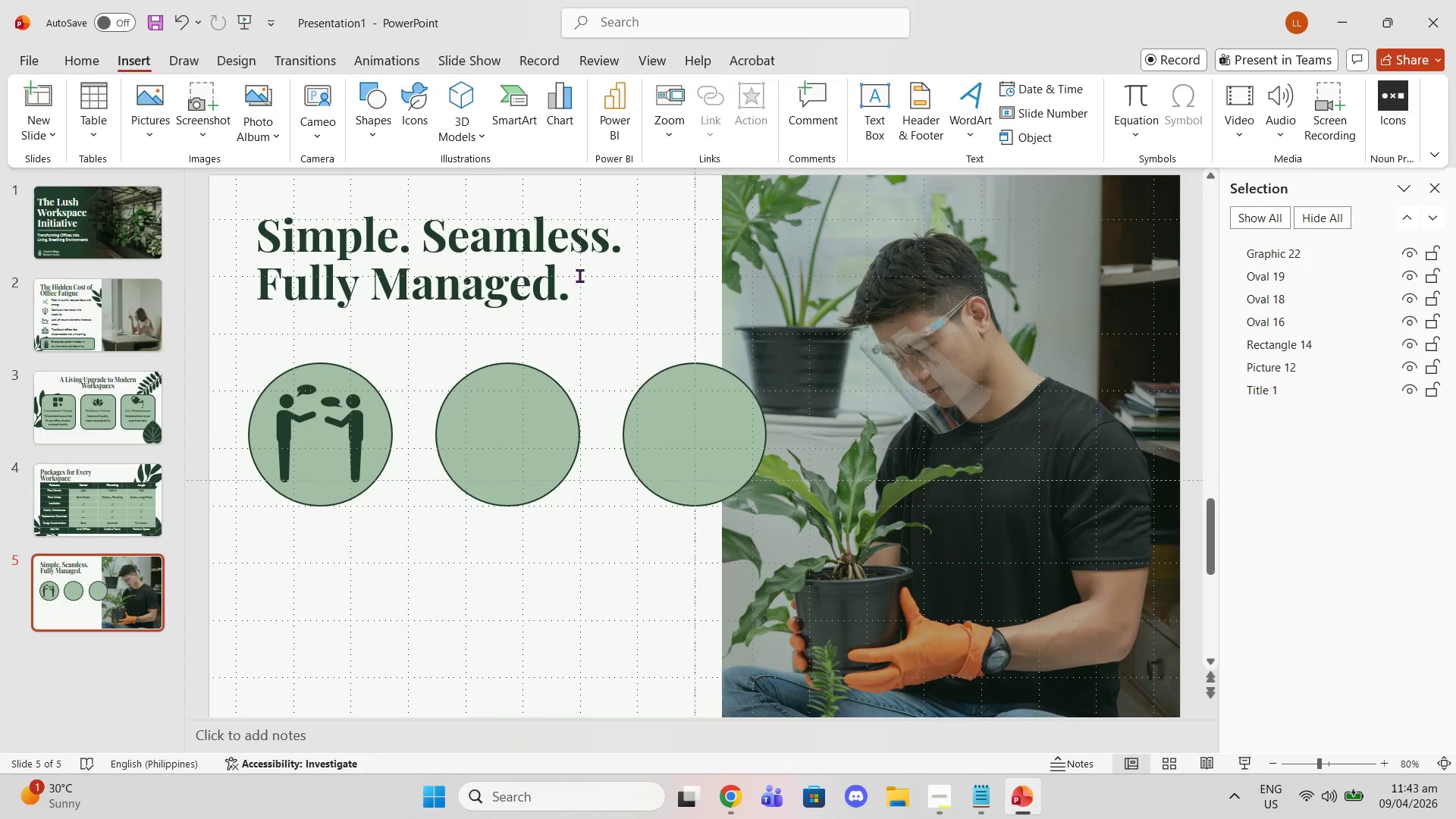 
hold_key(key=ControlLeft, duration=1.5)
 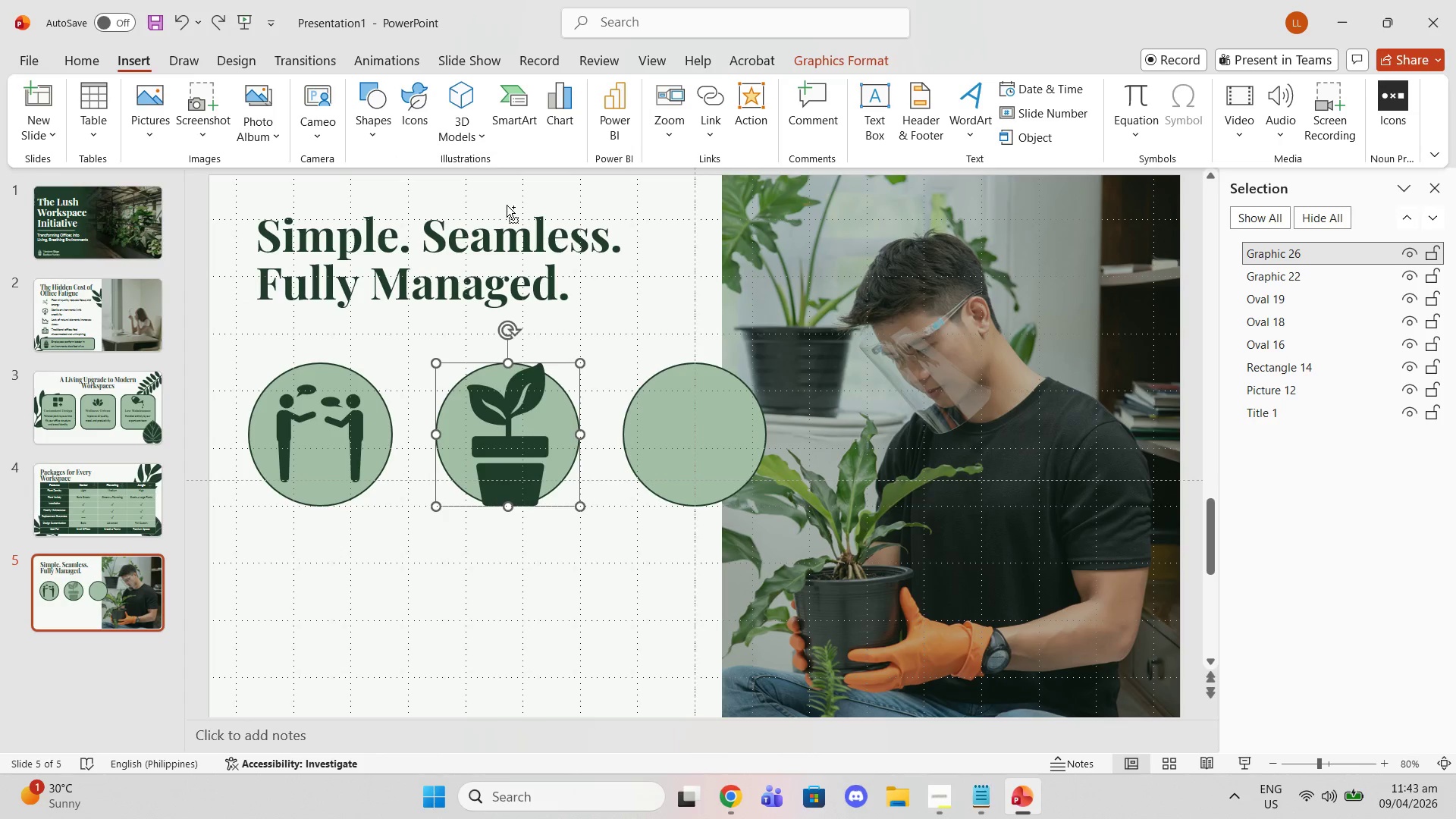 
key(Control+Z)
 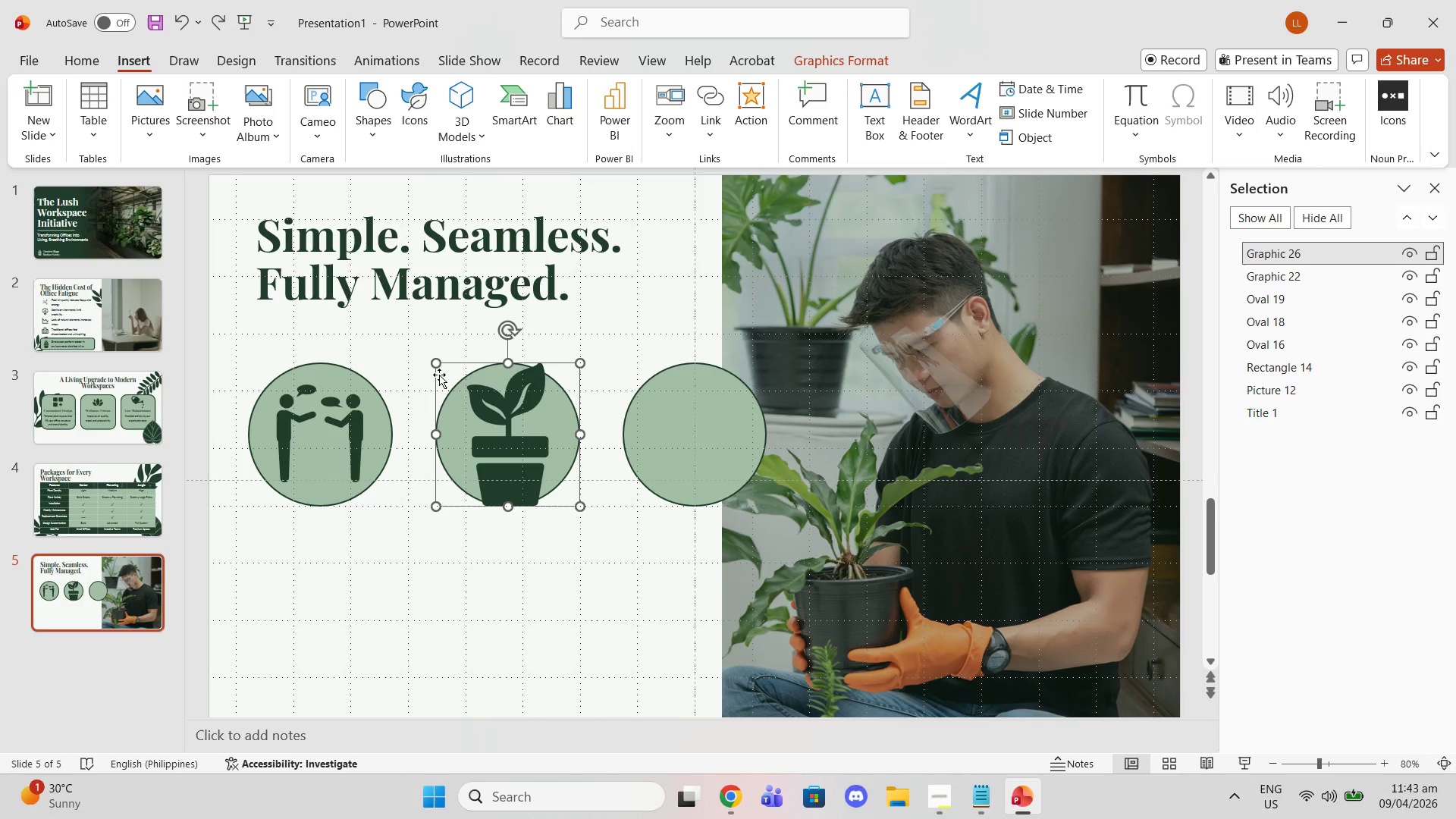 
left_click_drag(start_coordinate=[435, 365], to_coordinate=[472, 416])
 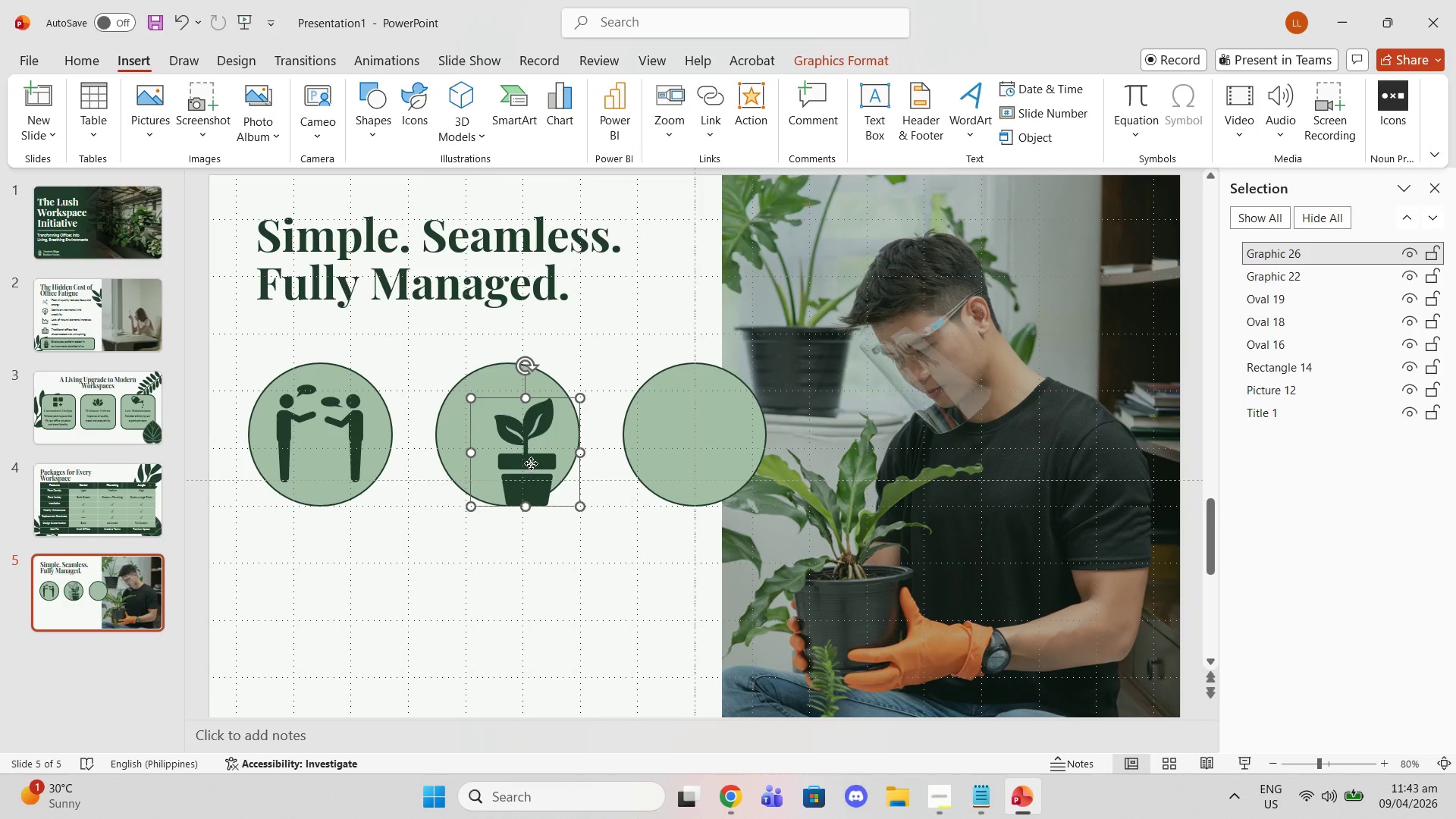 
left_click_drag(start_coordinate=[531, 463], to_coordinate=[510, 443])
 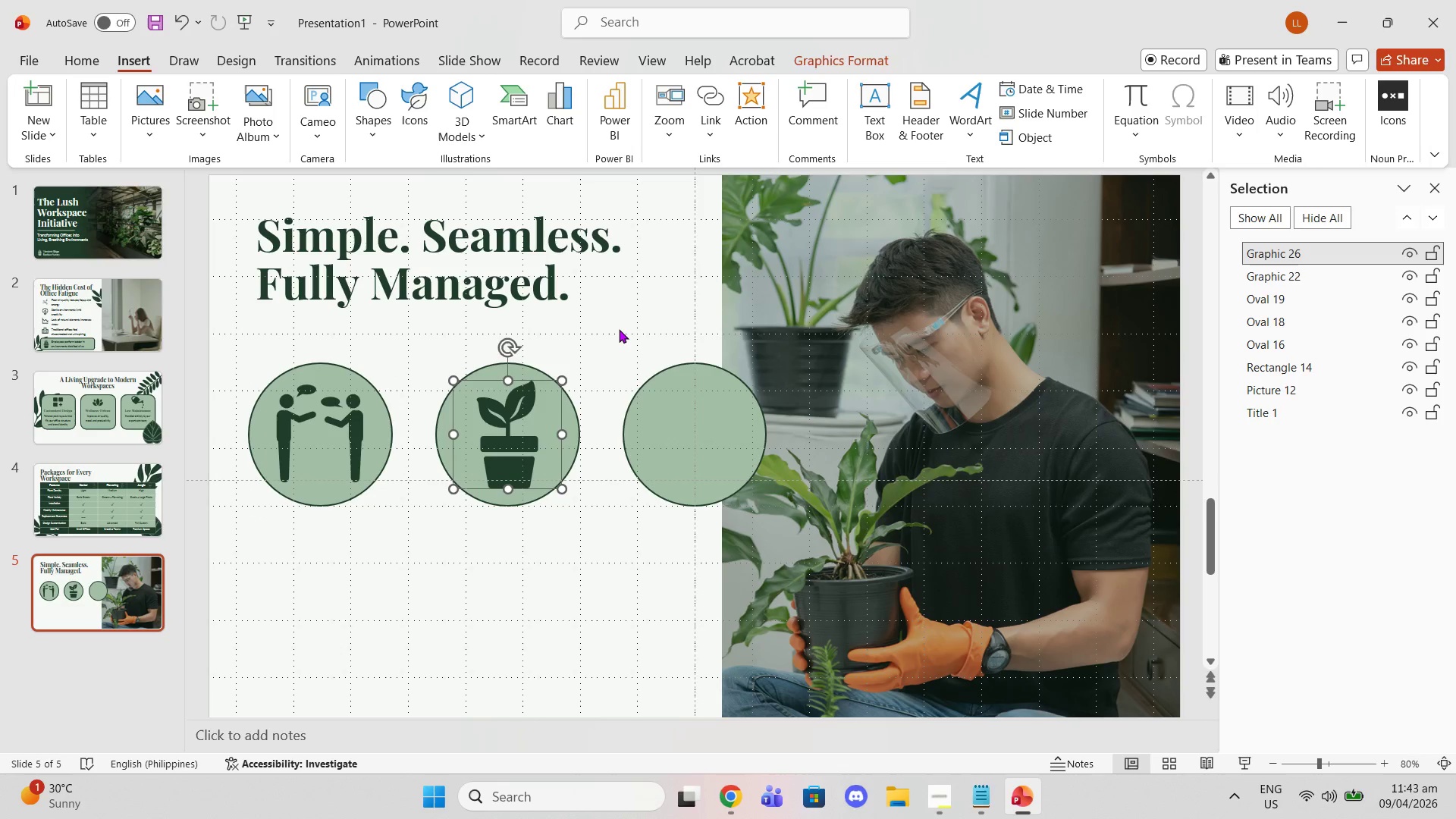 
left_click([619, 329])
 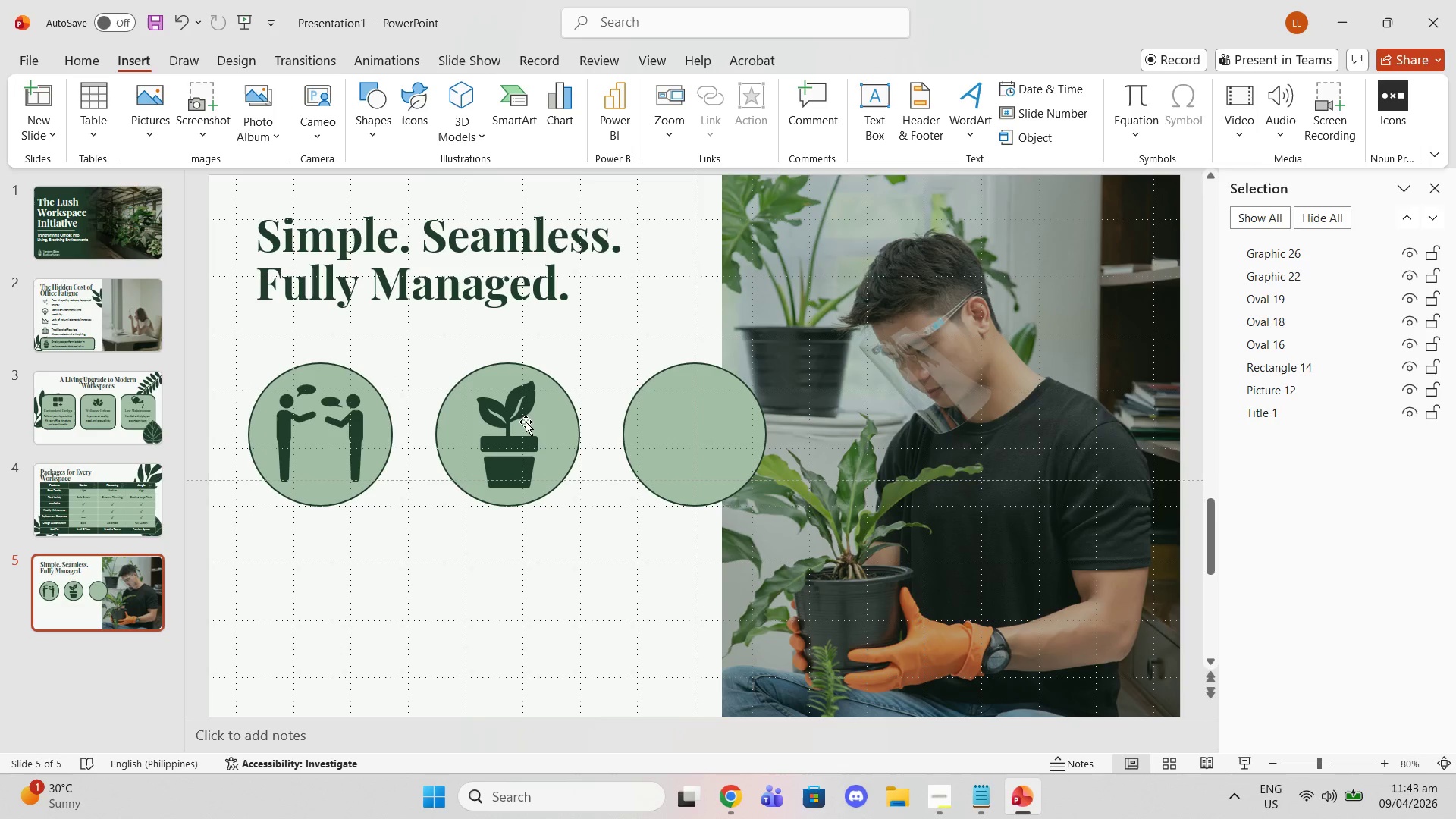 
left_click([527, 428])
 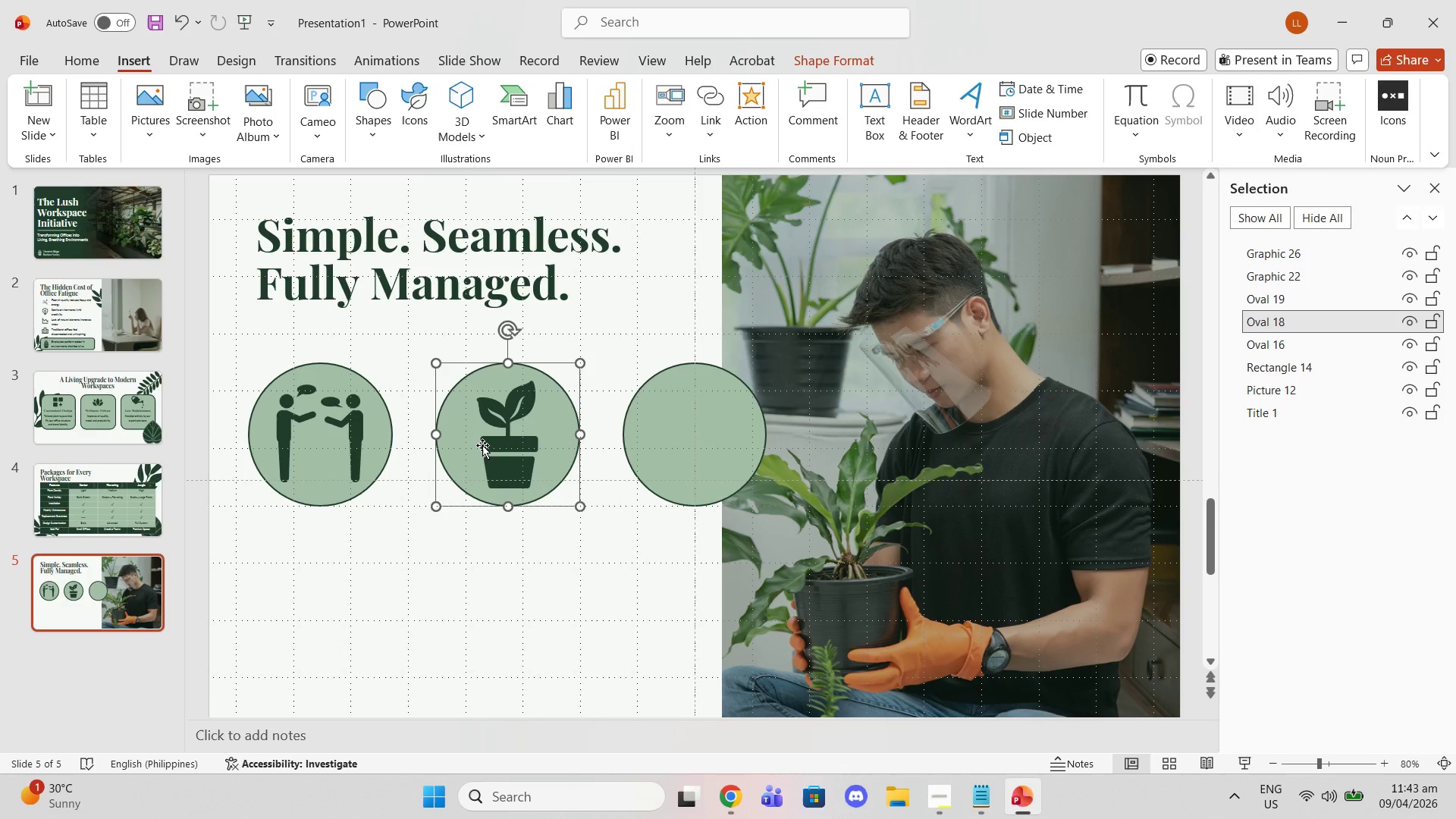 
double_click([483, 445])
 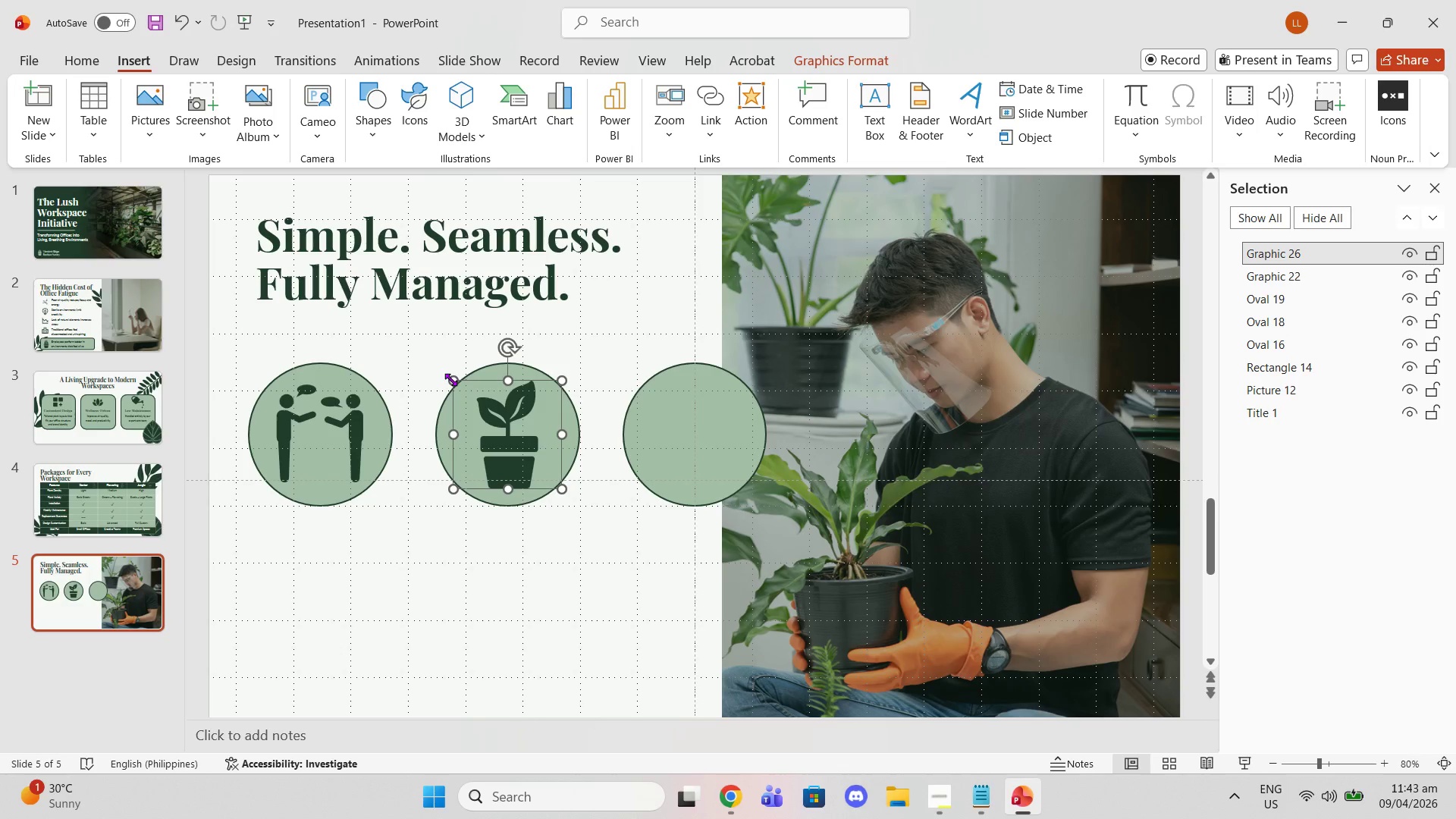 
left_click_drag(start_coordinate=[450, 379], to_coordinate=[465, 385])
 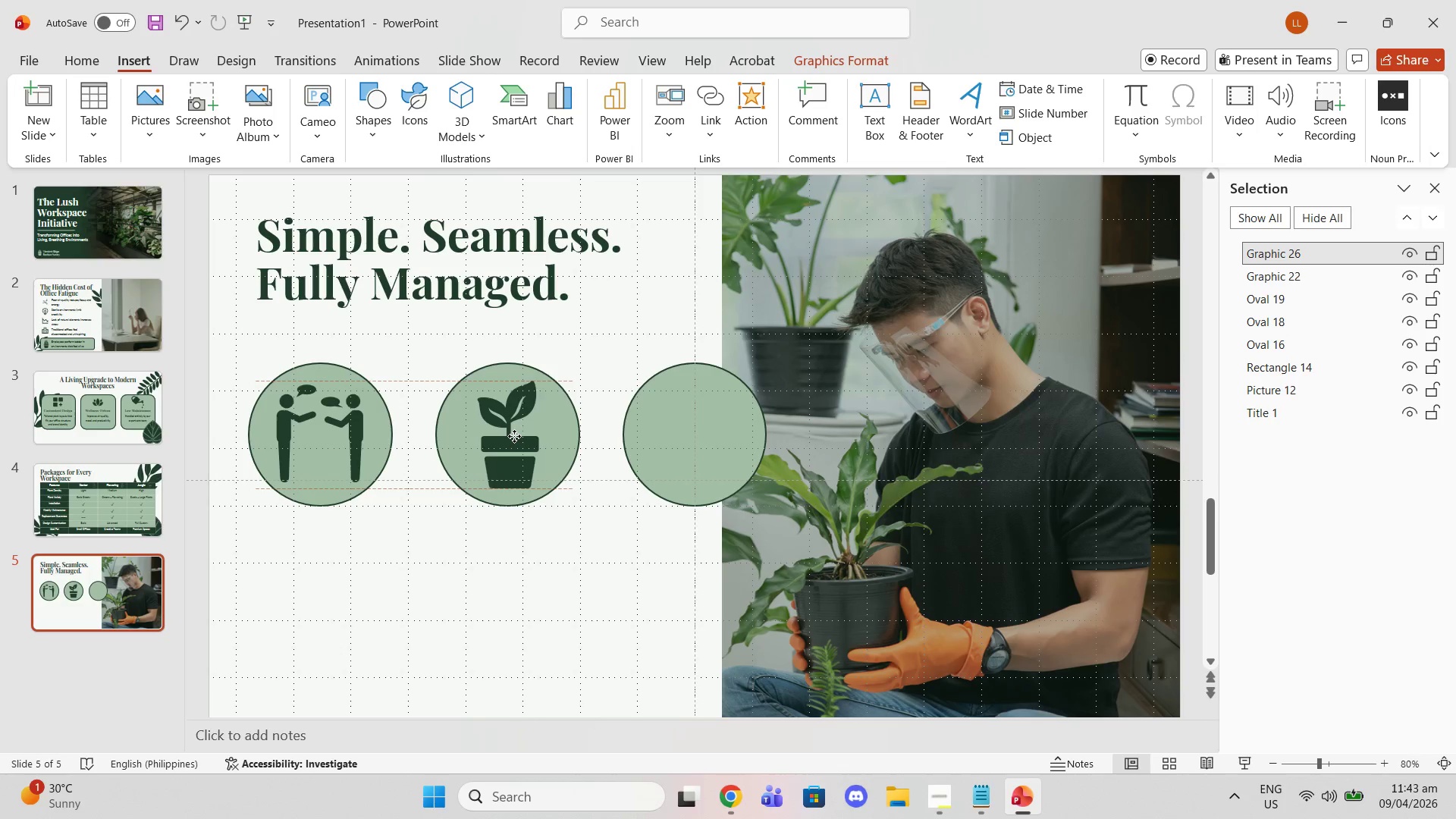 
left_click([513, 436])
 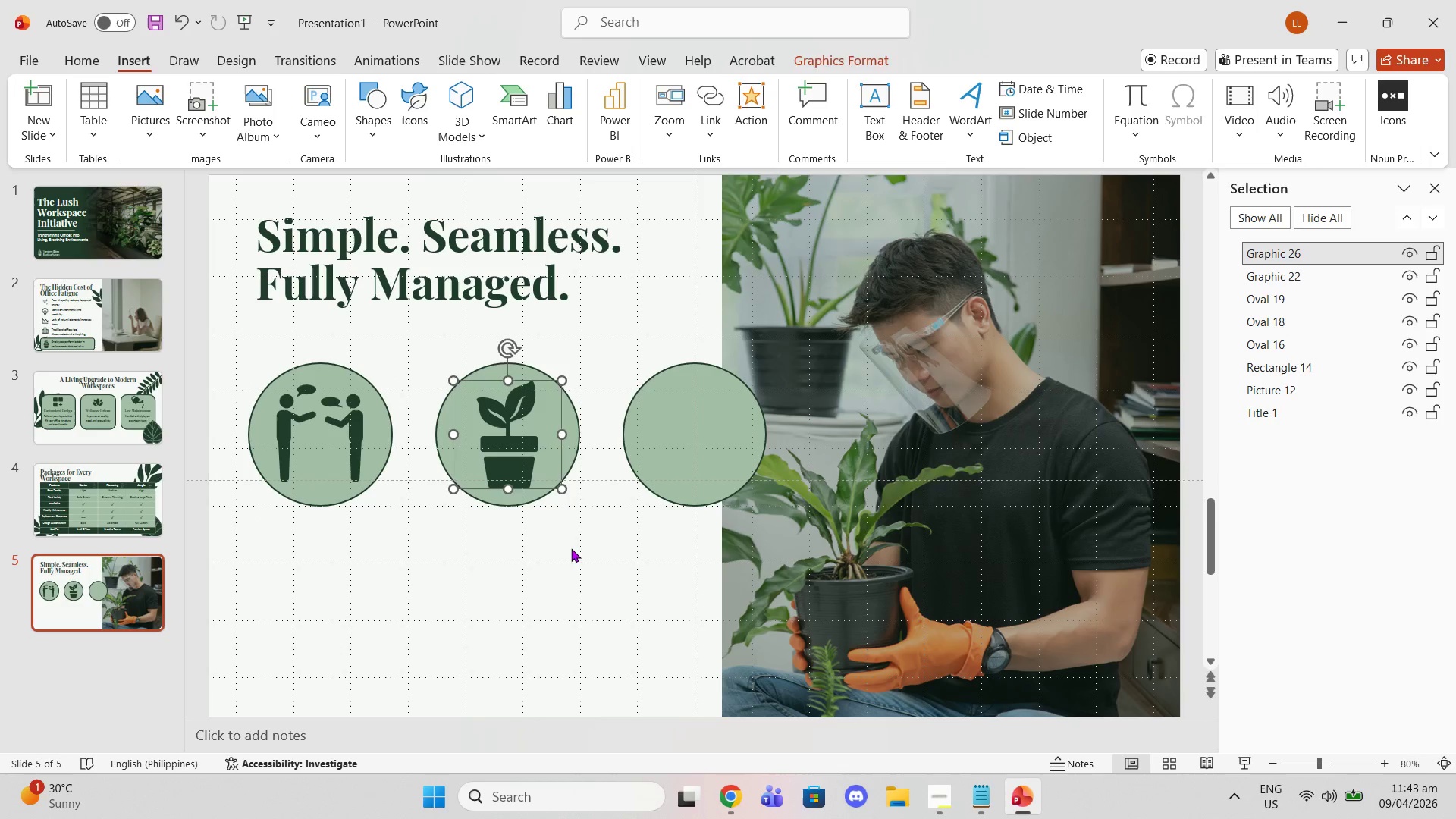 
left_click([572, 551])
 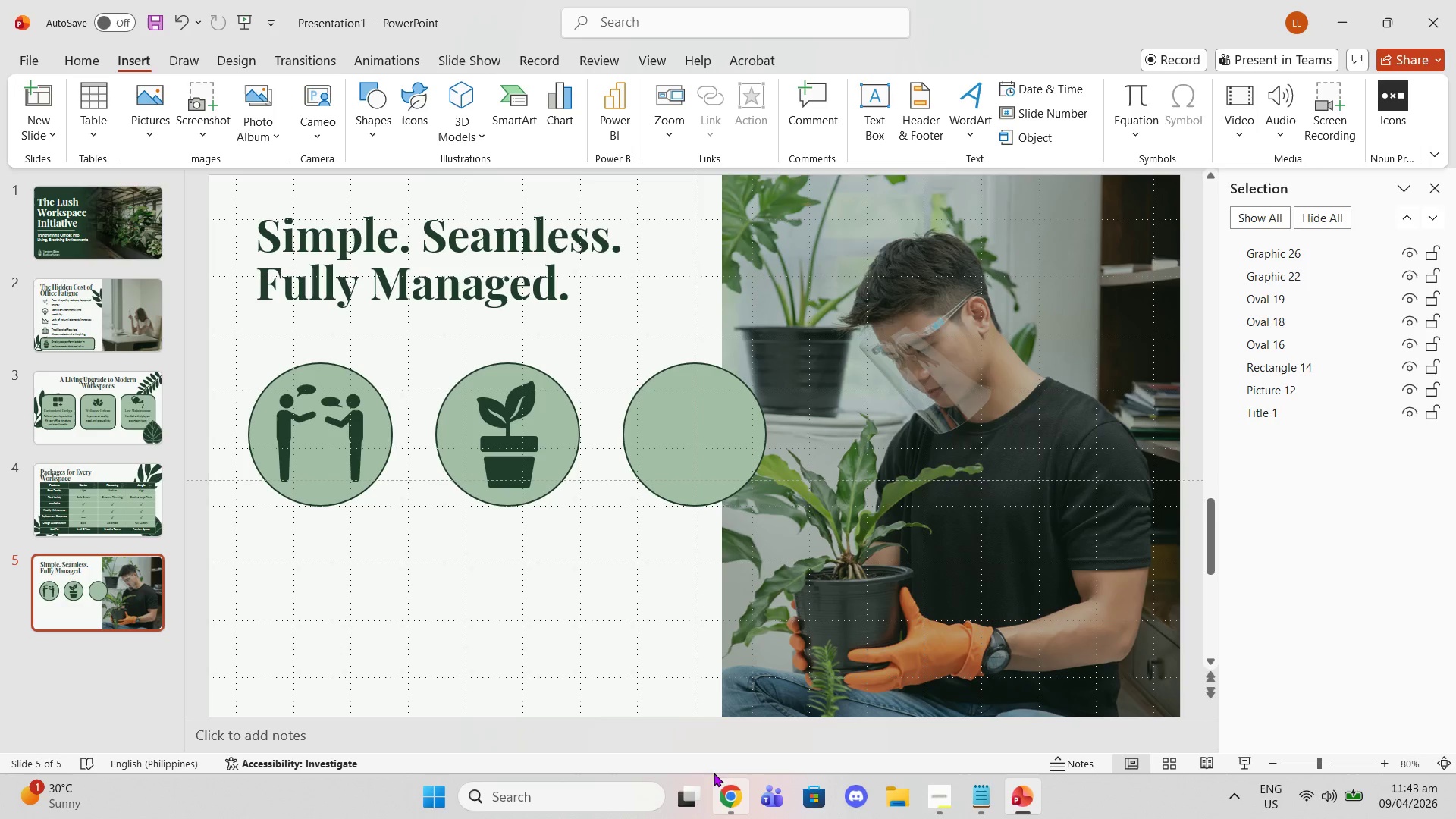 
left_click([108, 394])
 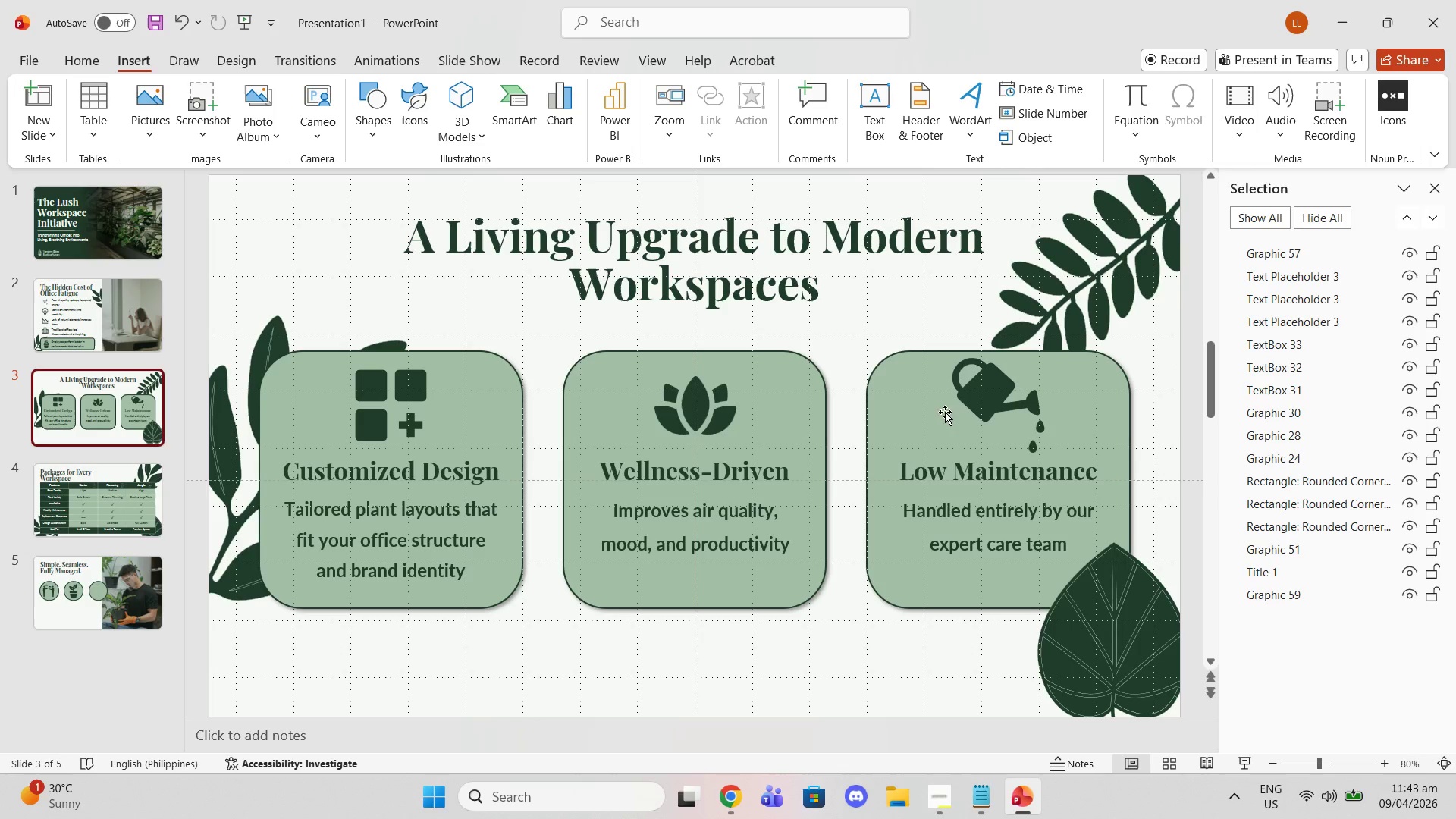 
left_click([968, 413])
 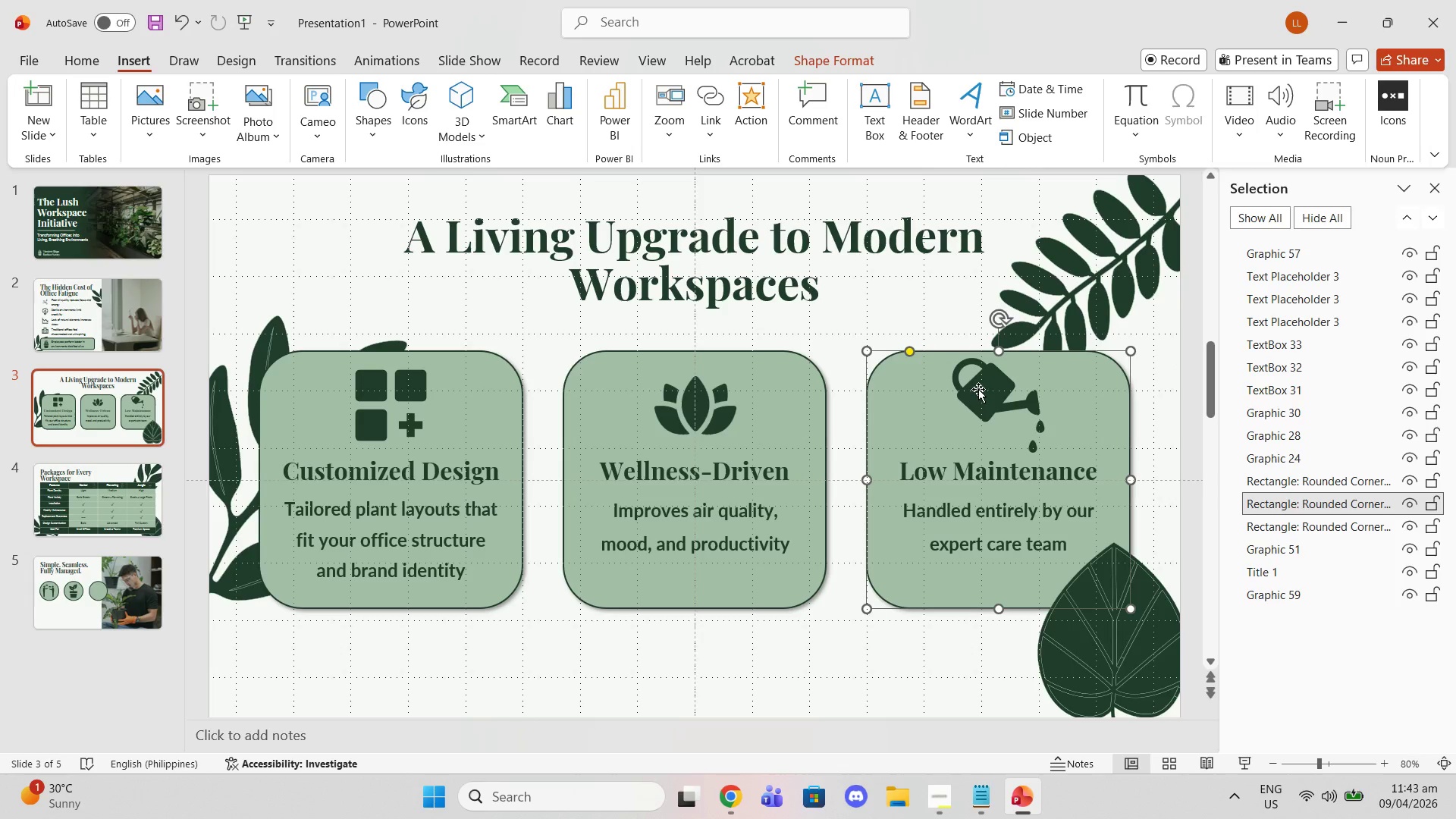 
left_click([978, 389])
 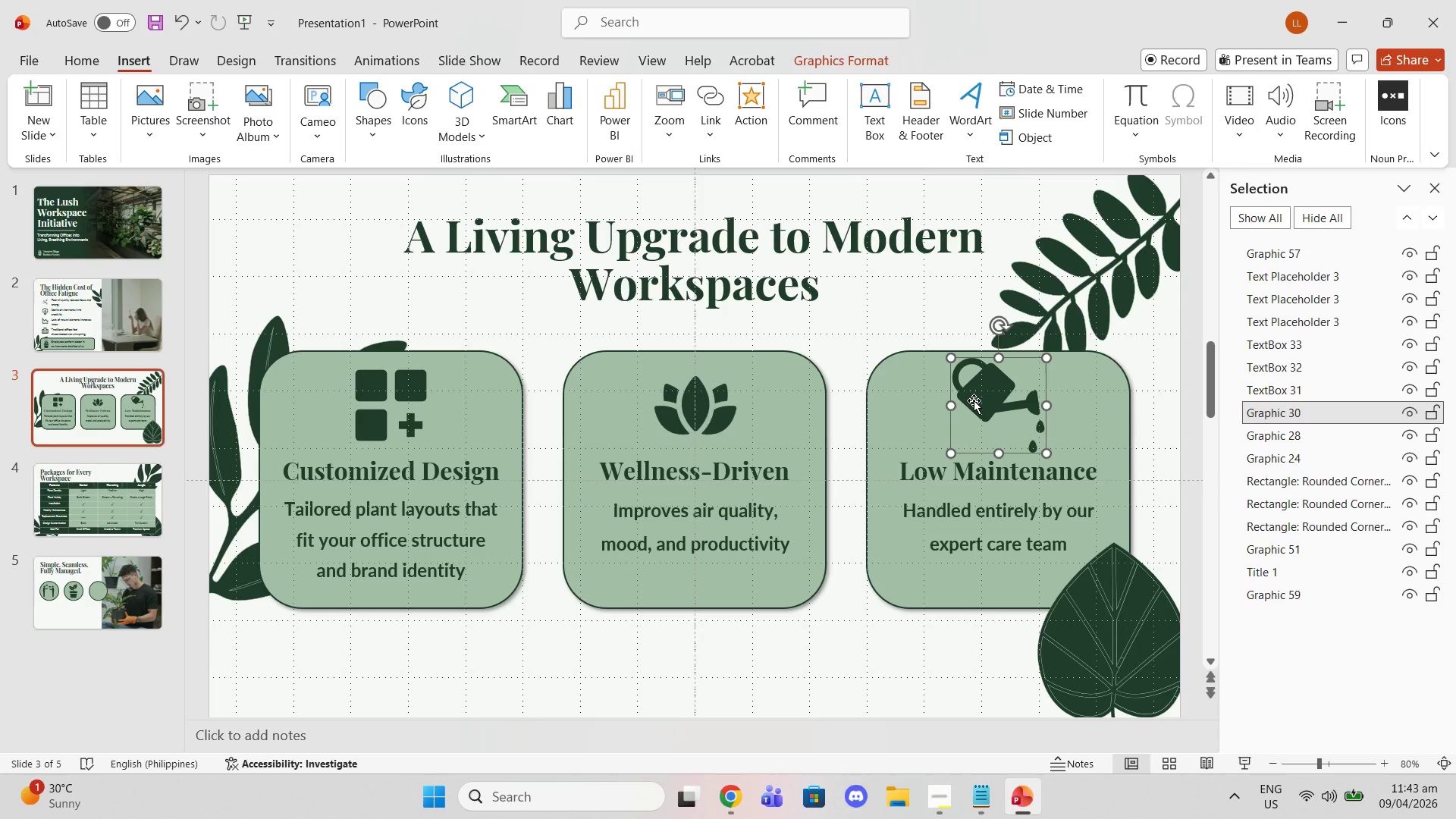 
key(Control+C)
 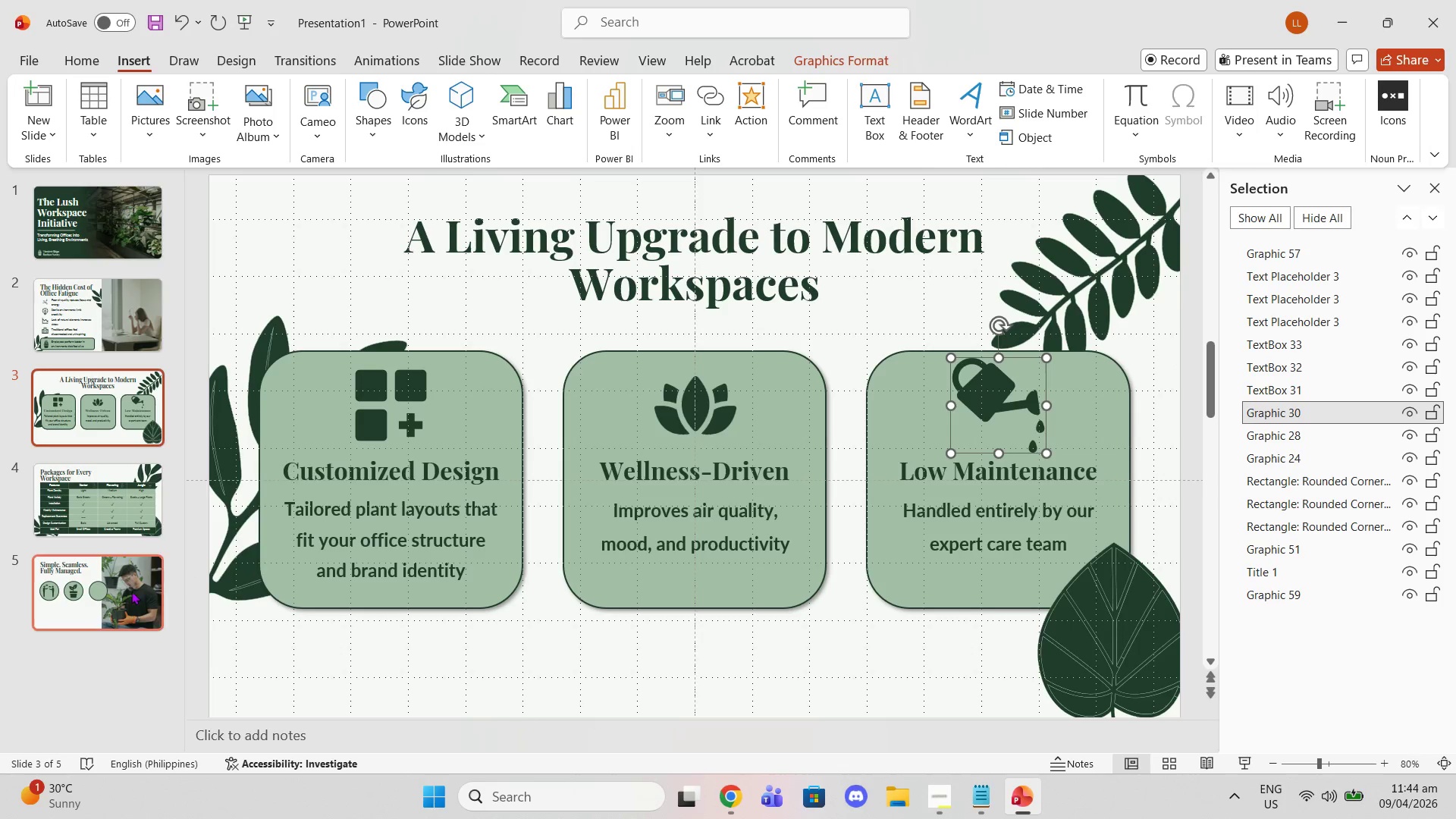 
left_click([130, 592])
 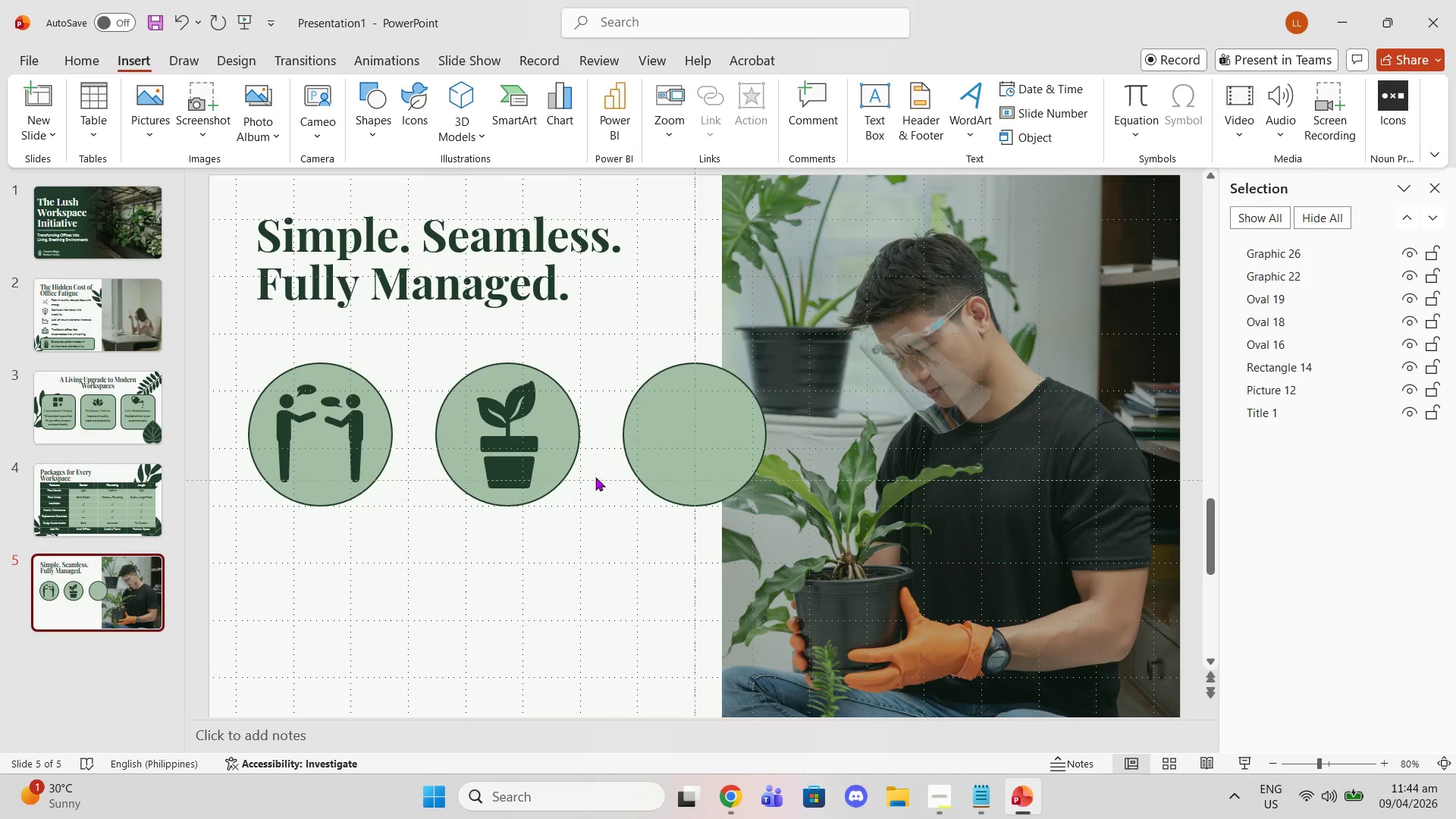 
key(Control+V)
 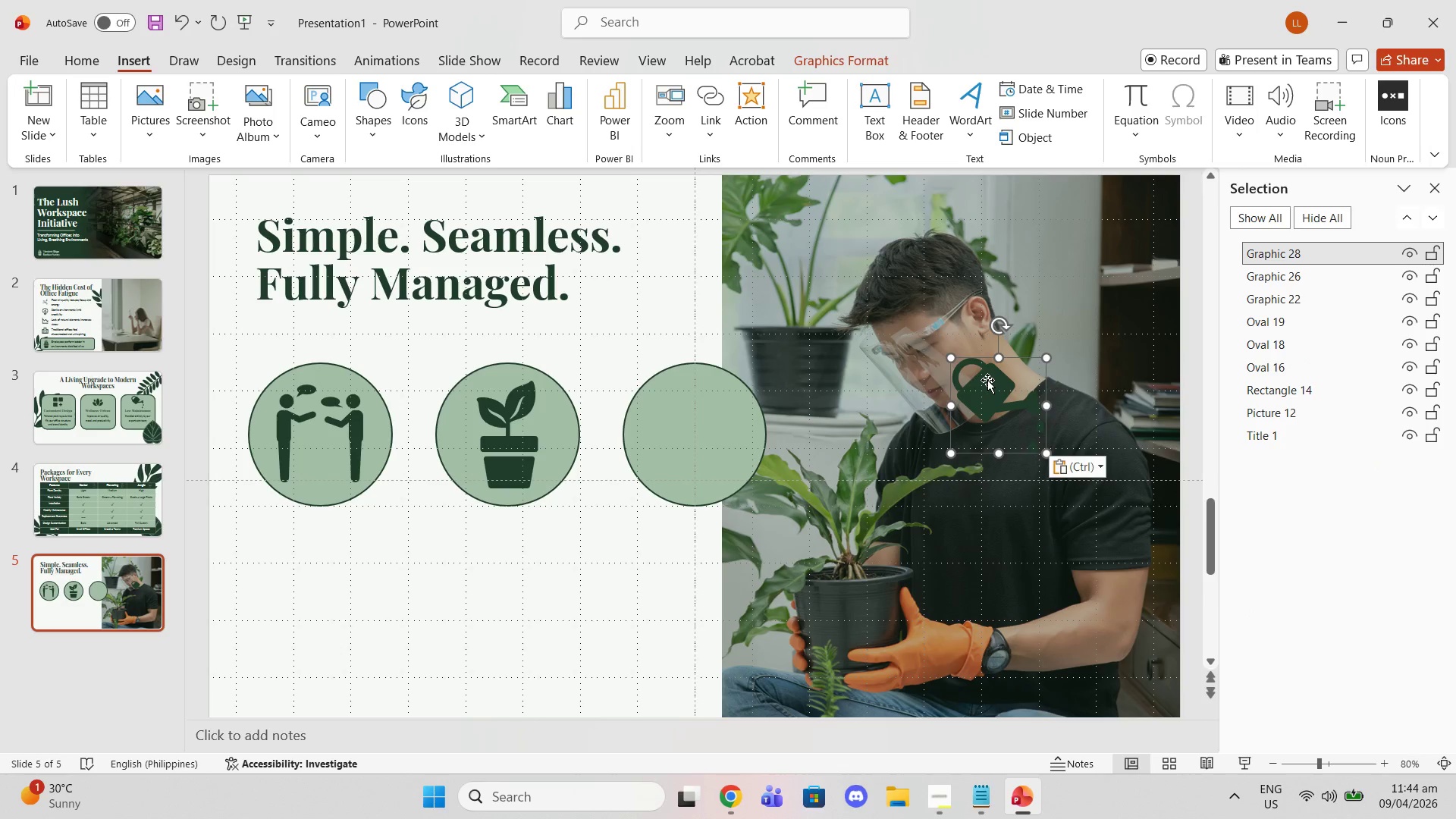 
left_click_drag(start_coordinate=[989, 391], to_coordinate=[688, 420])
 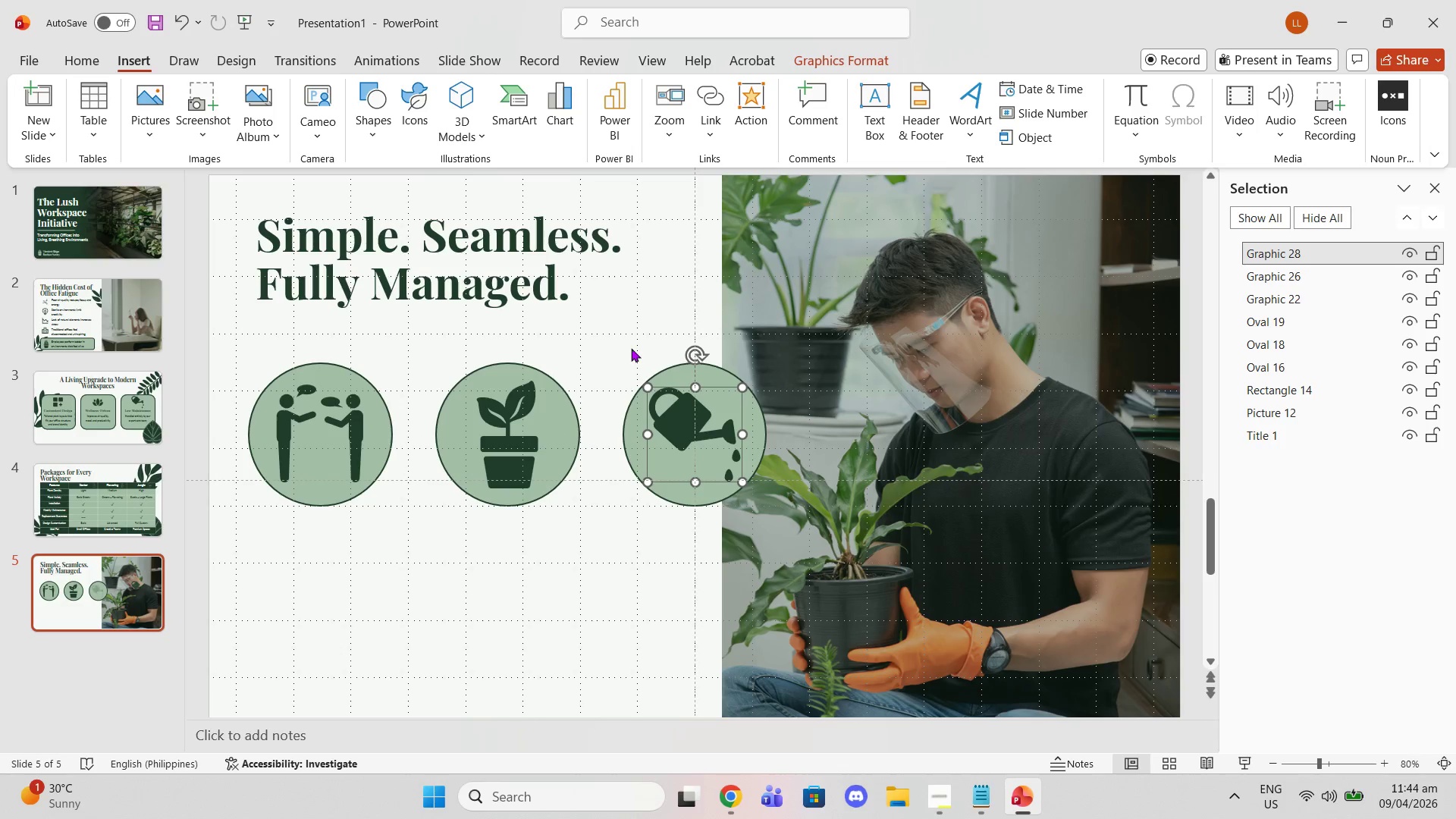 
left_click([631, 348])
 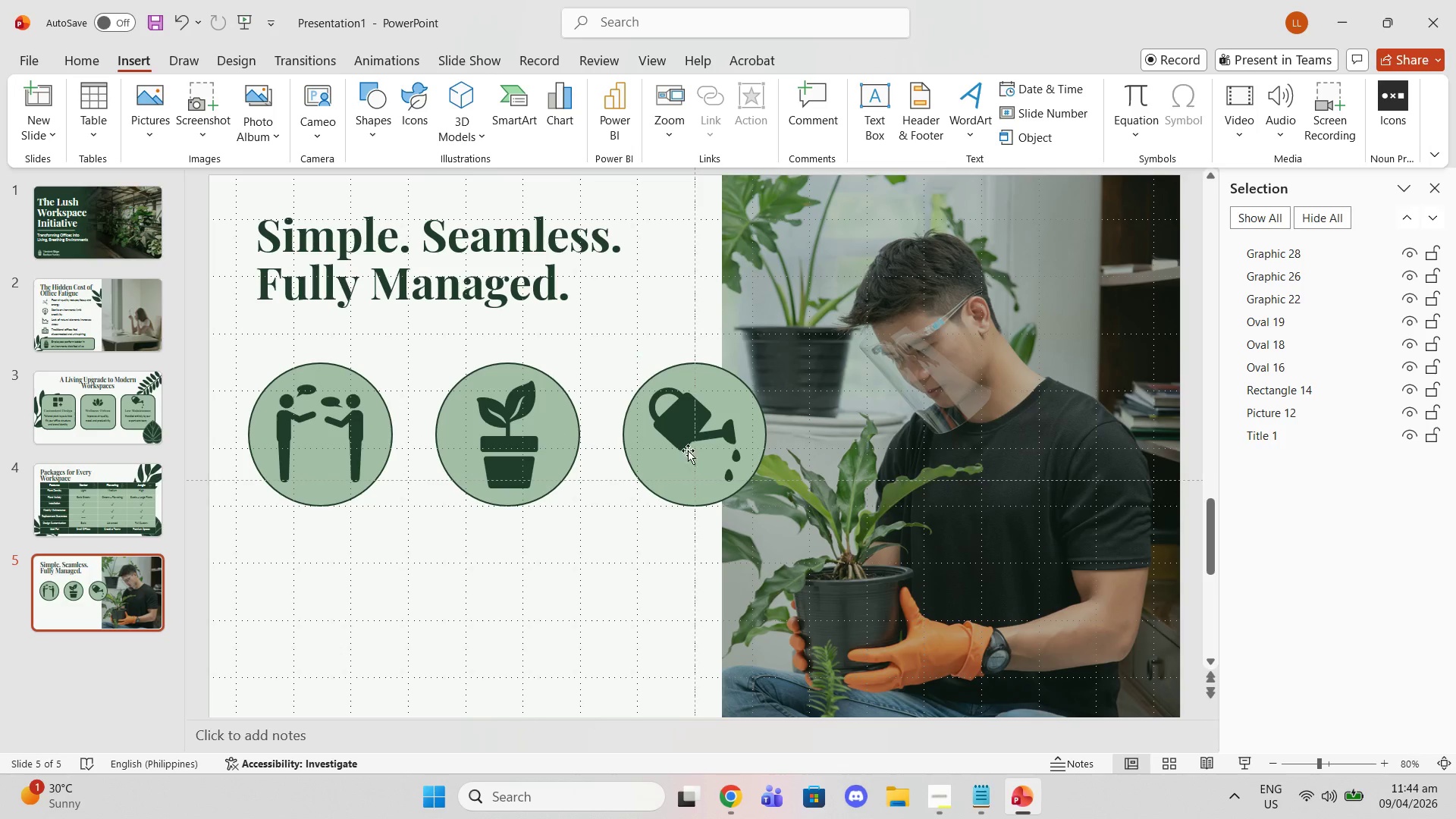 
left_click([688, 450])
 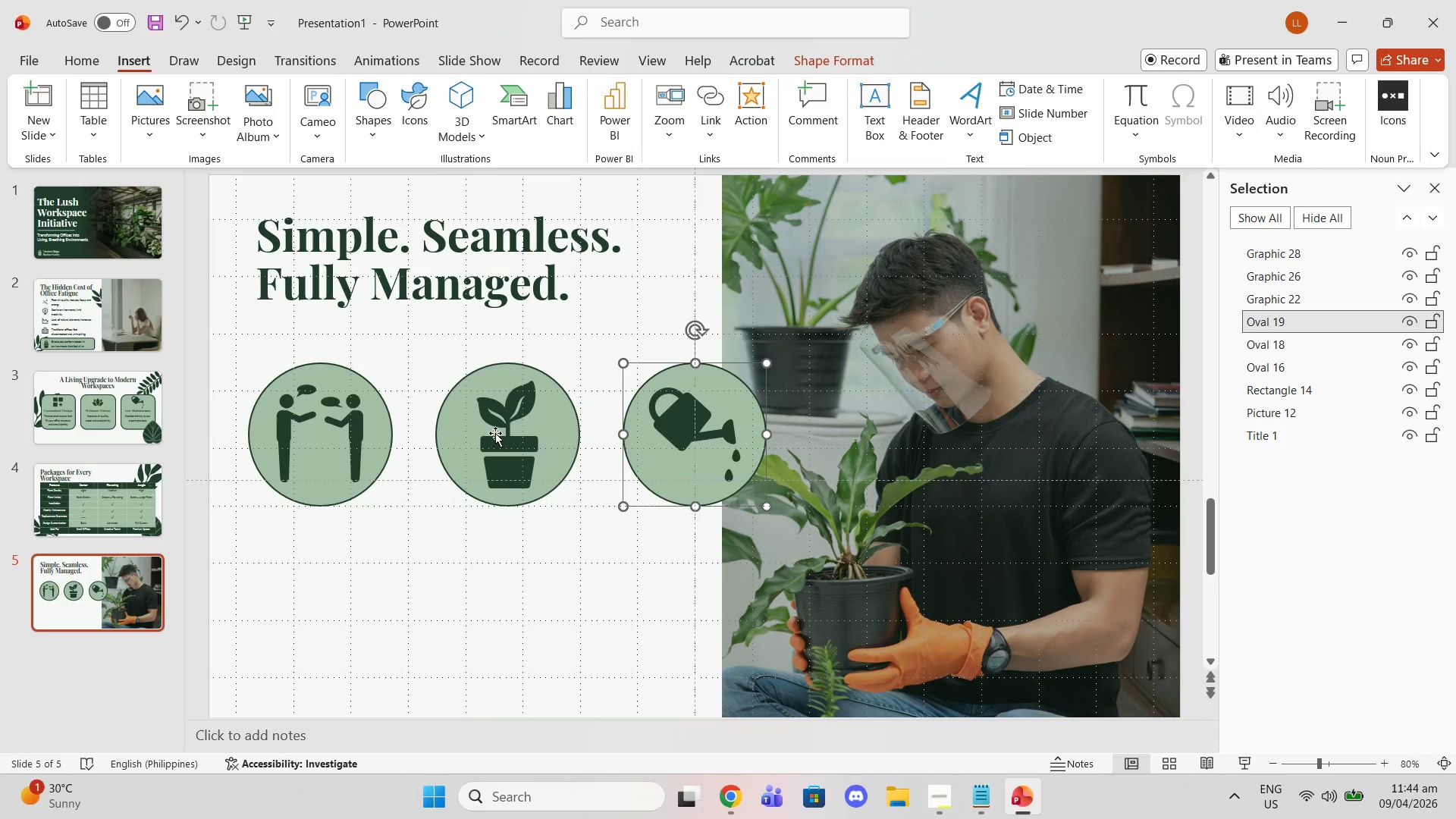 
left_click([500, 432])
 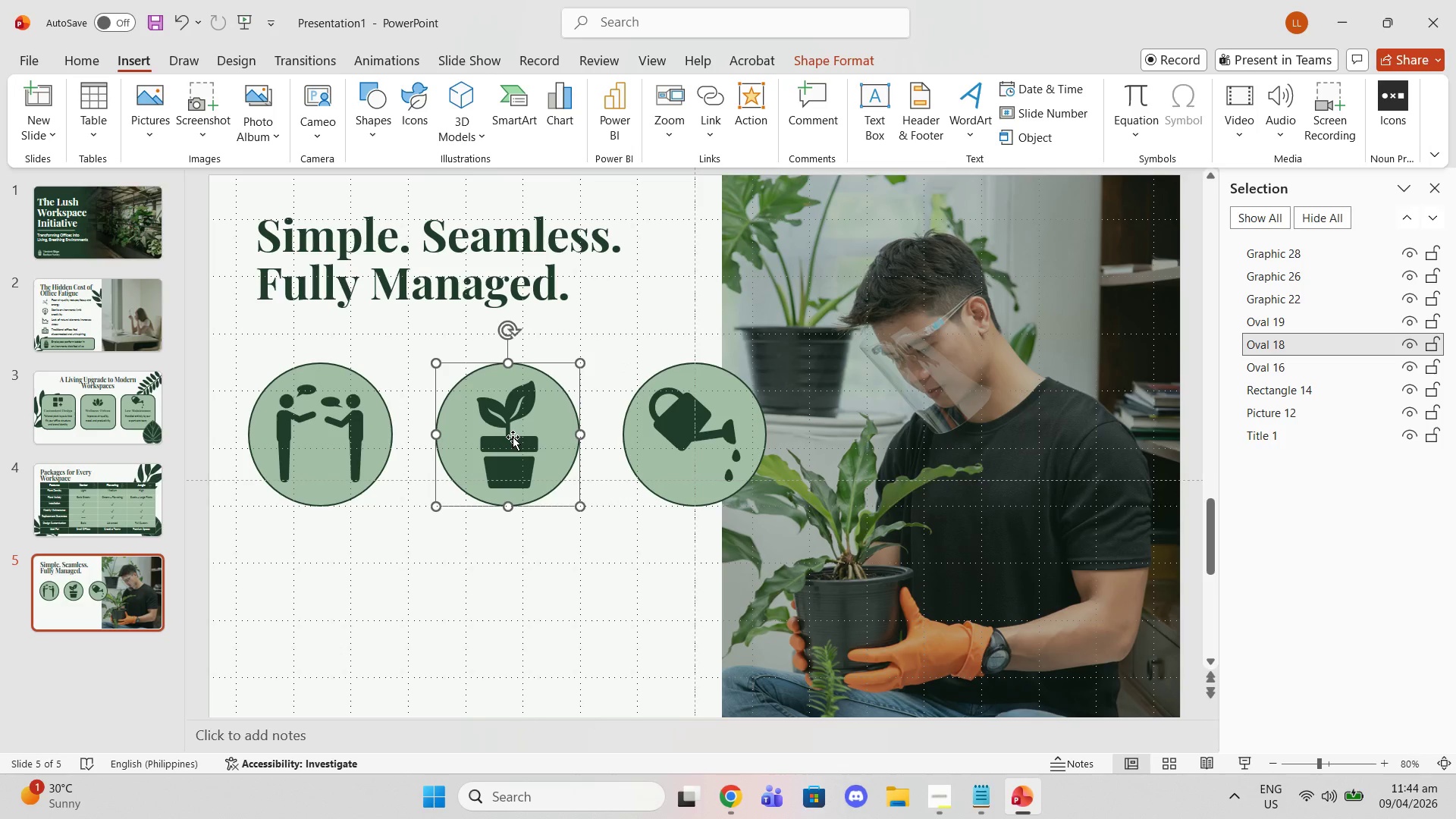 
left_click([513, 437])
 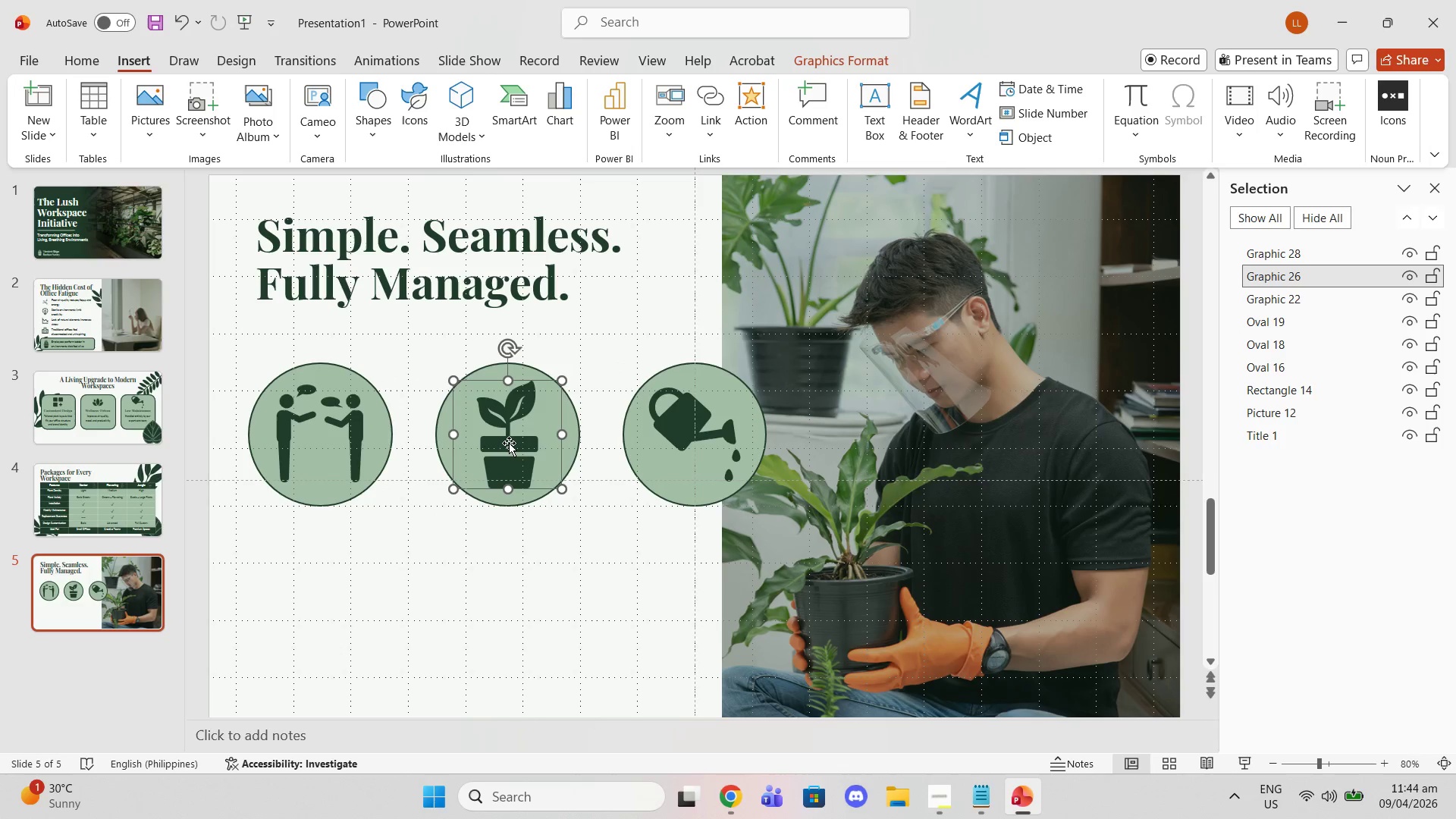 
wait(6.34)
 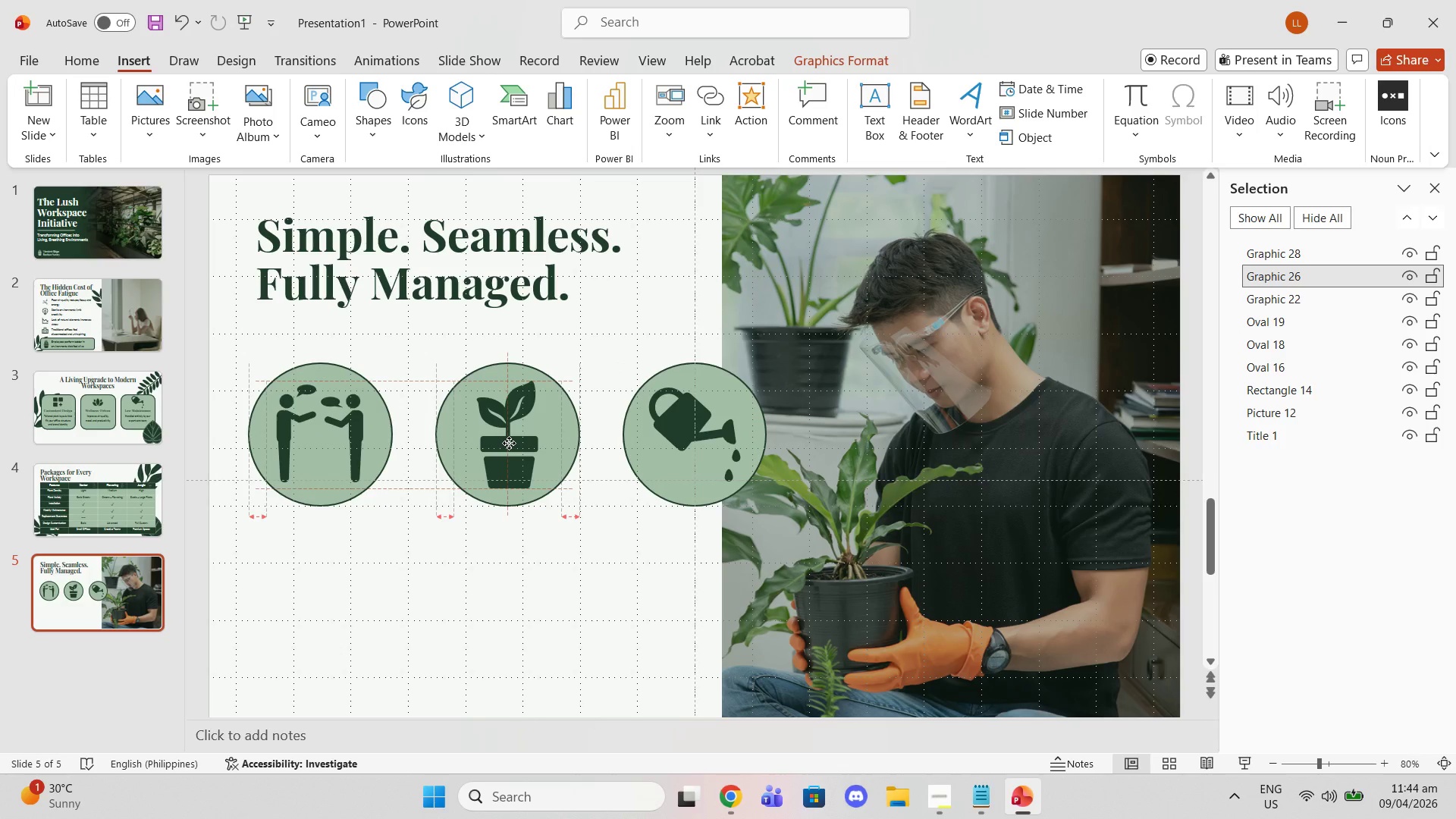 
left_click([688, 444])
 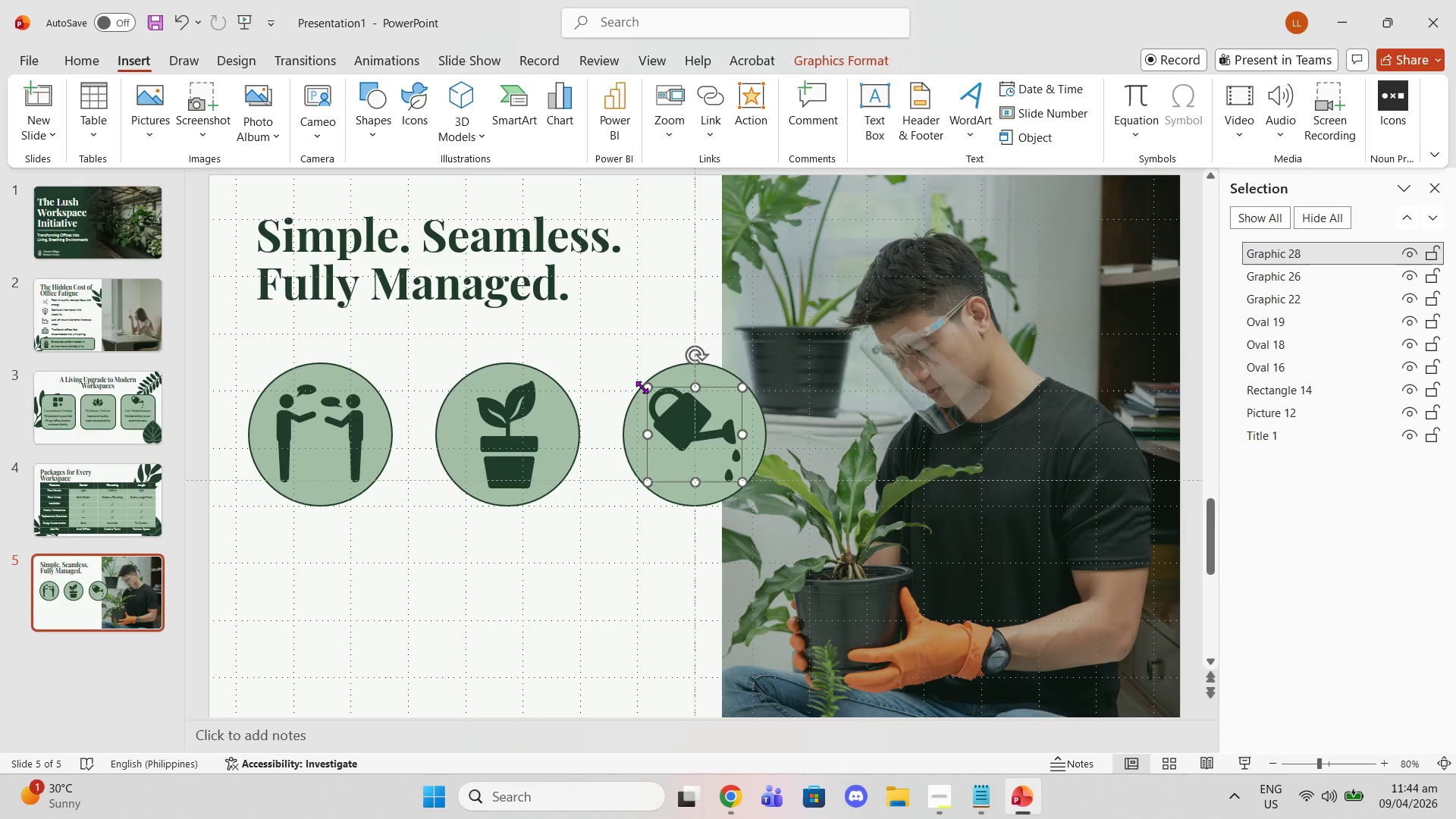 
left_click_drag(start_coordinate=[647, 387], to_coordinate=[639, 385])
 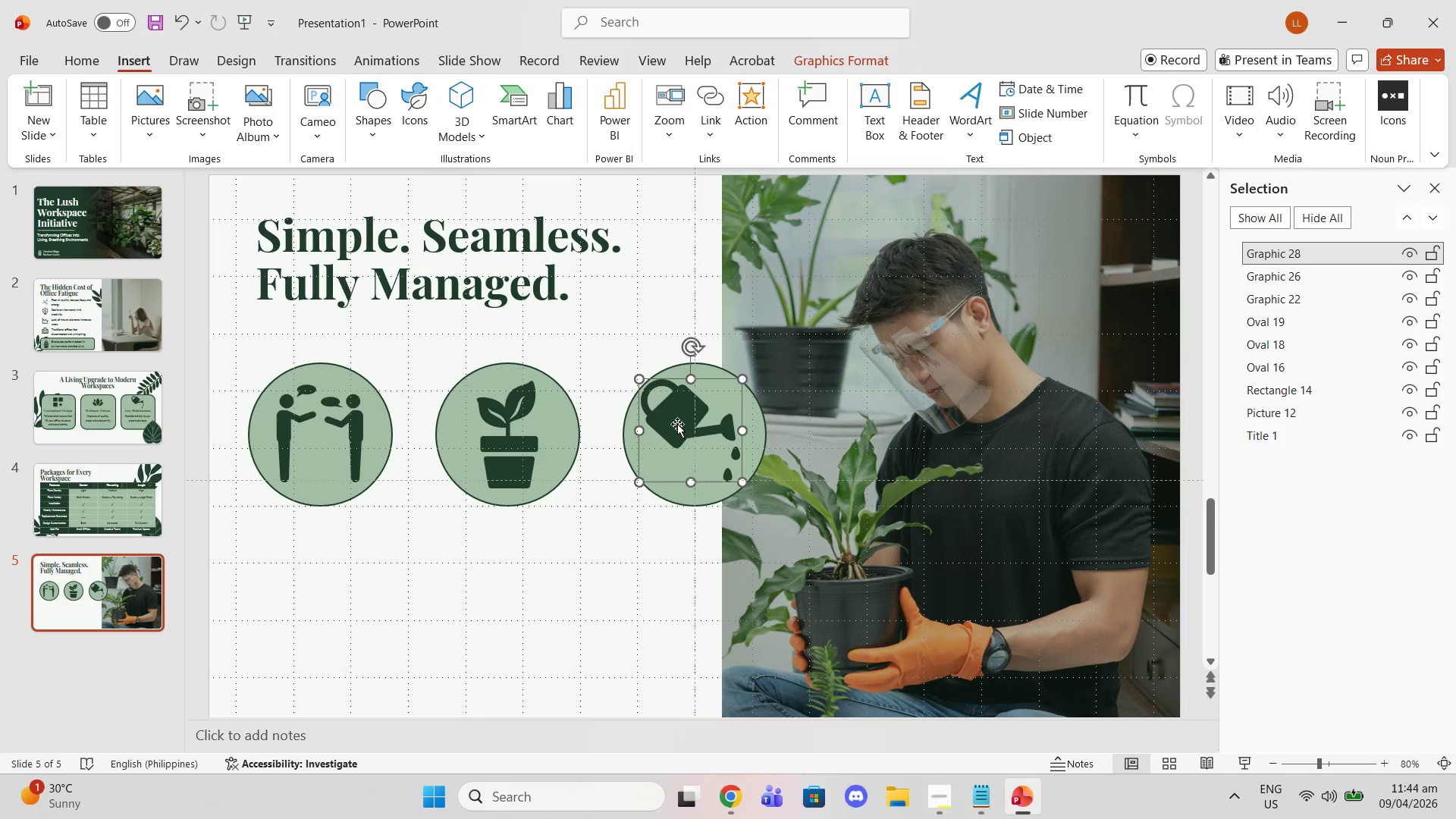 
left_click_drag(start_coordinate=[677, 424], to_coordinate=[682, 428])
 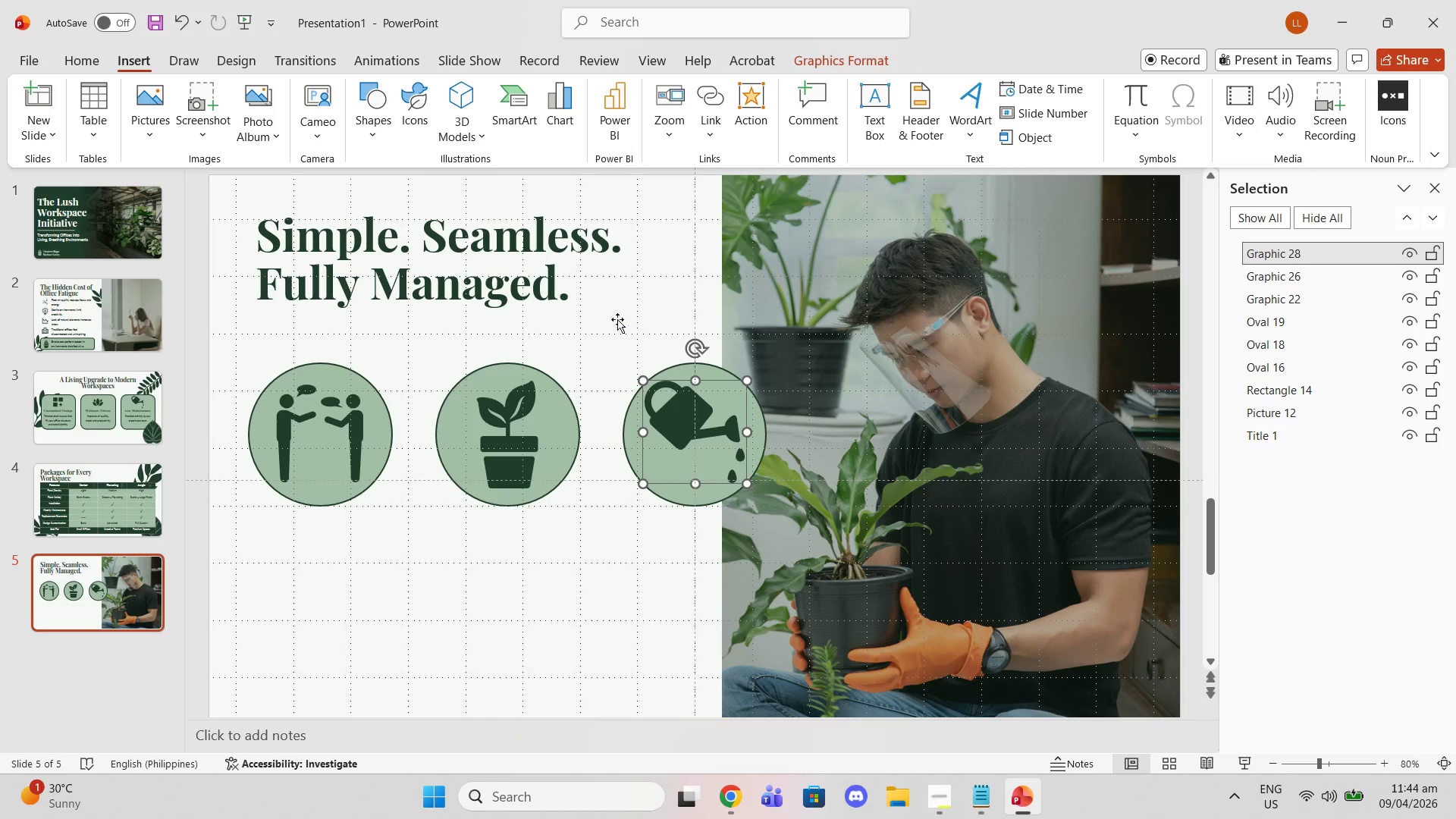 
left_click([607, 305])
 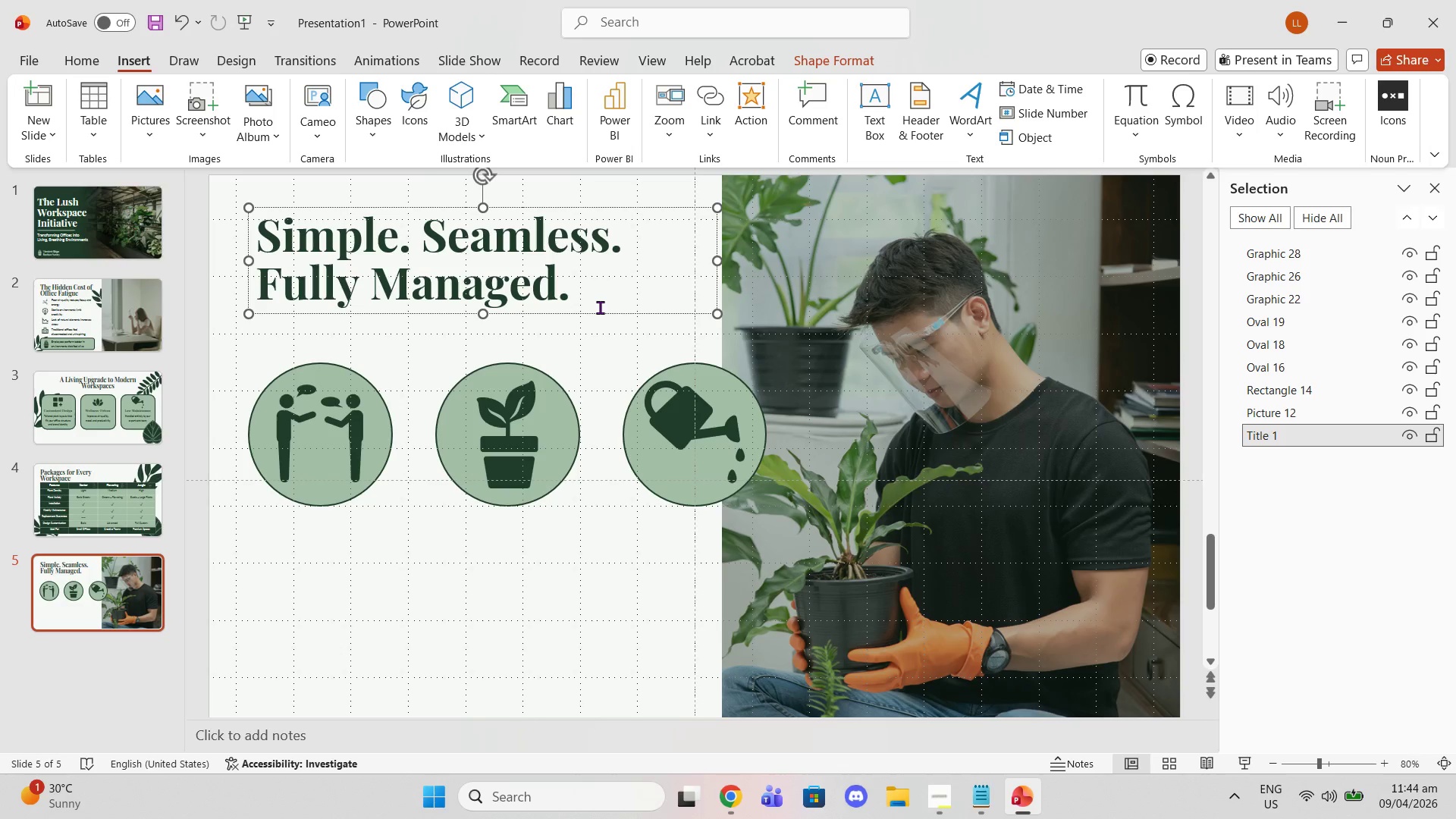 
key(Control+Z)
 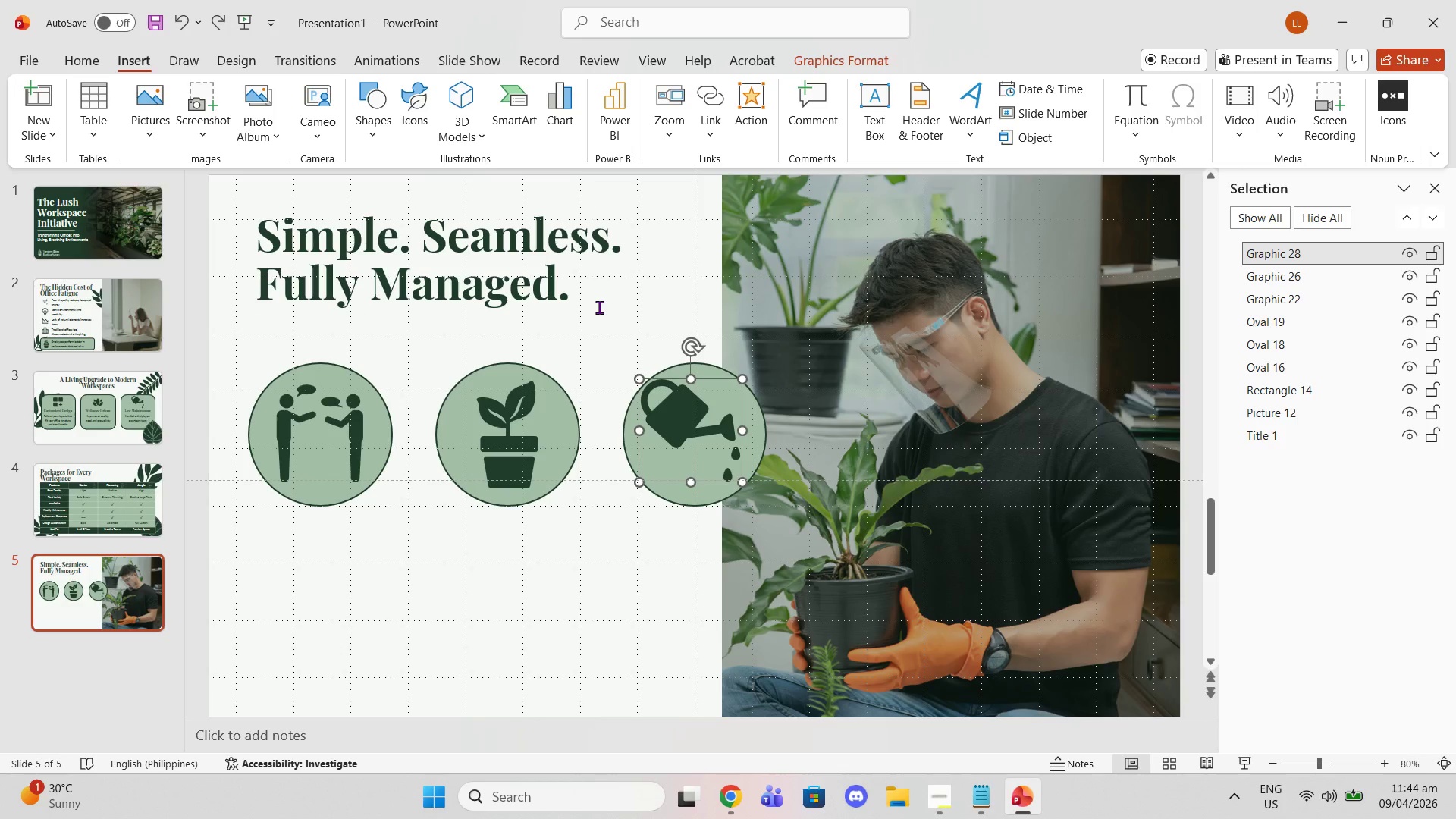 
key(Control+Z)
 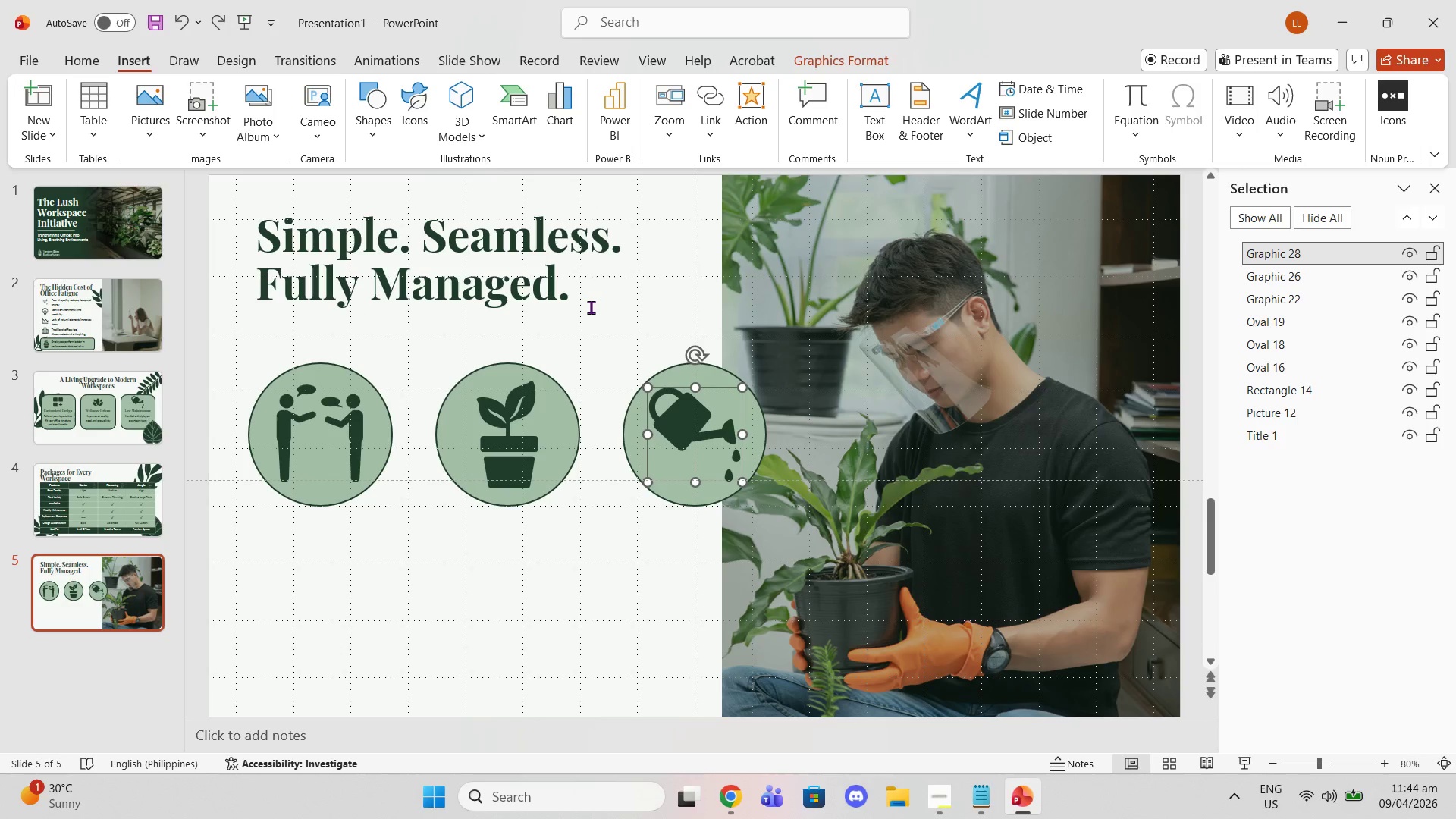 
left_click([591, 307])
 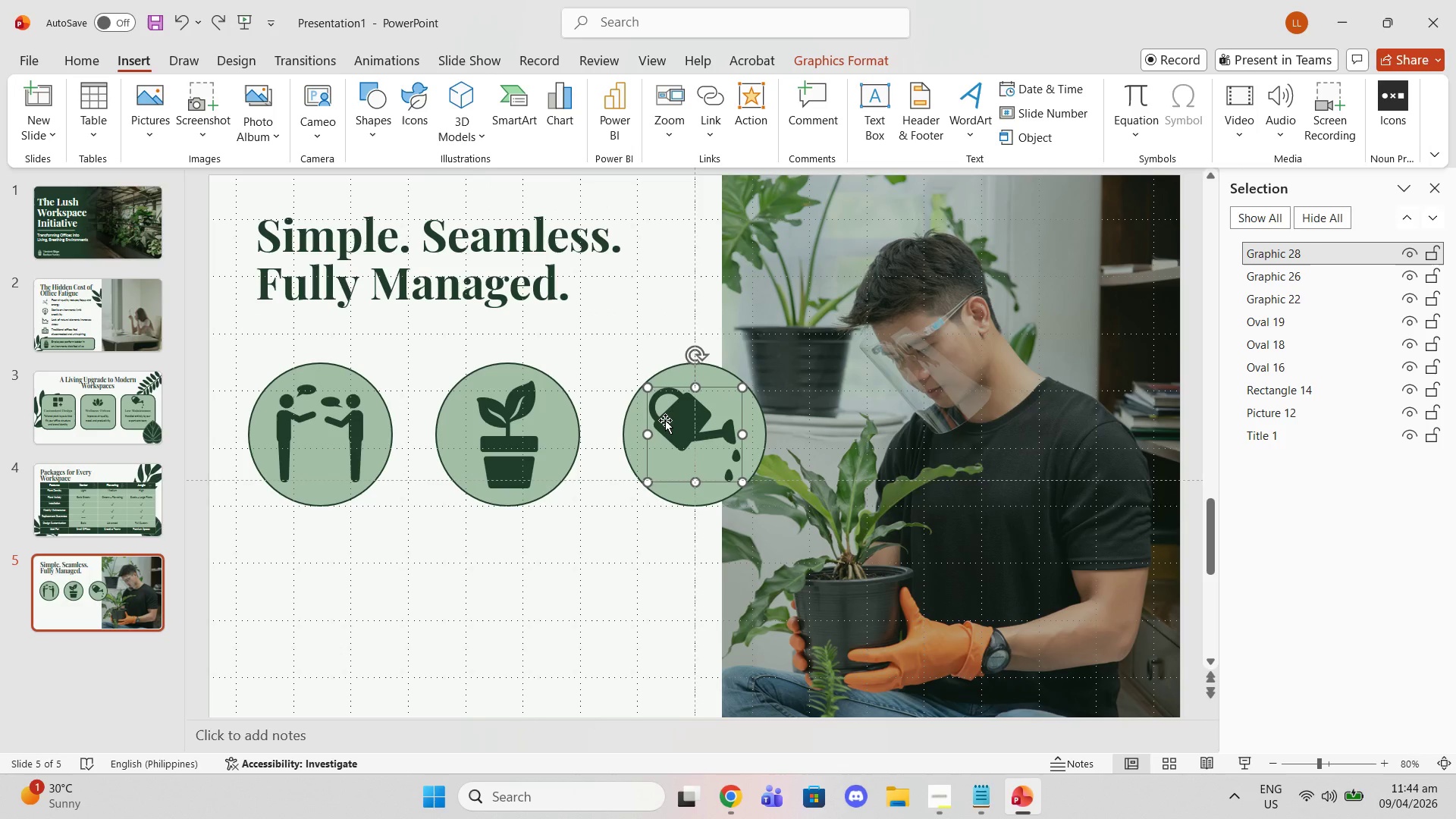 
key(Delete)
 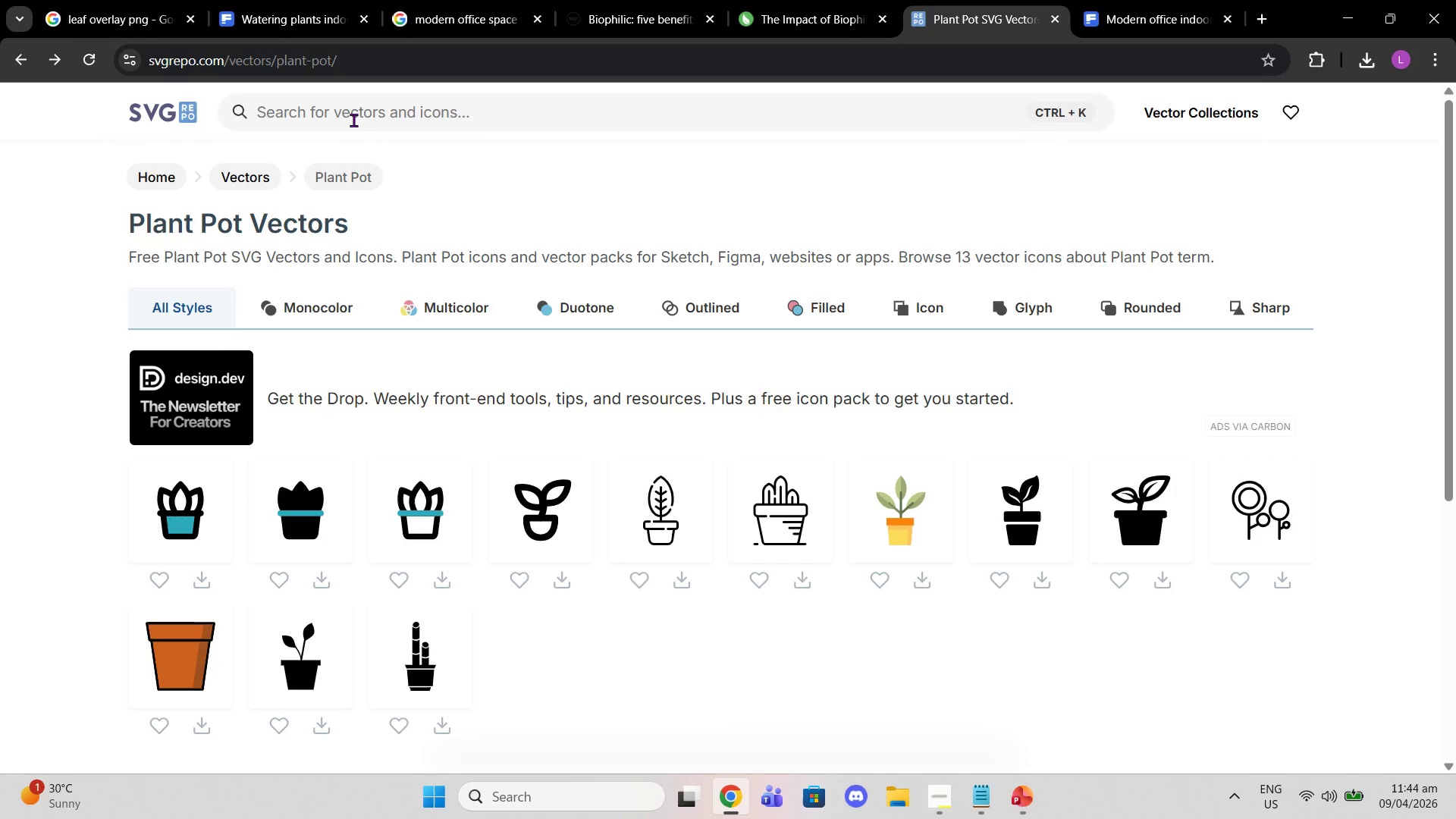 
type(watering plant)
 